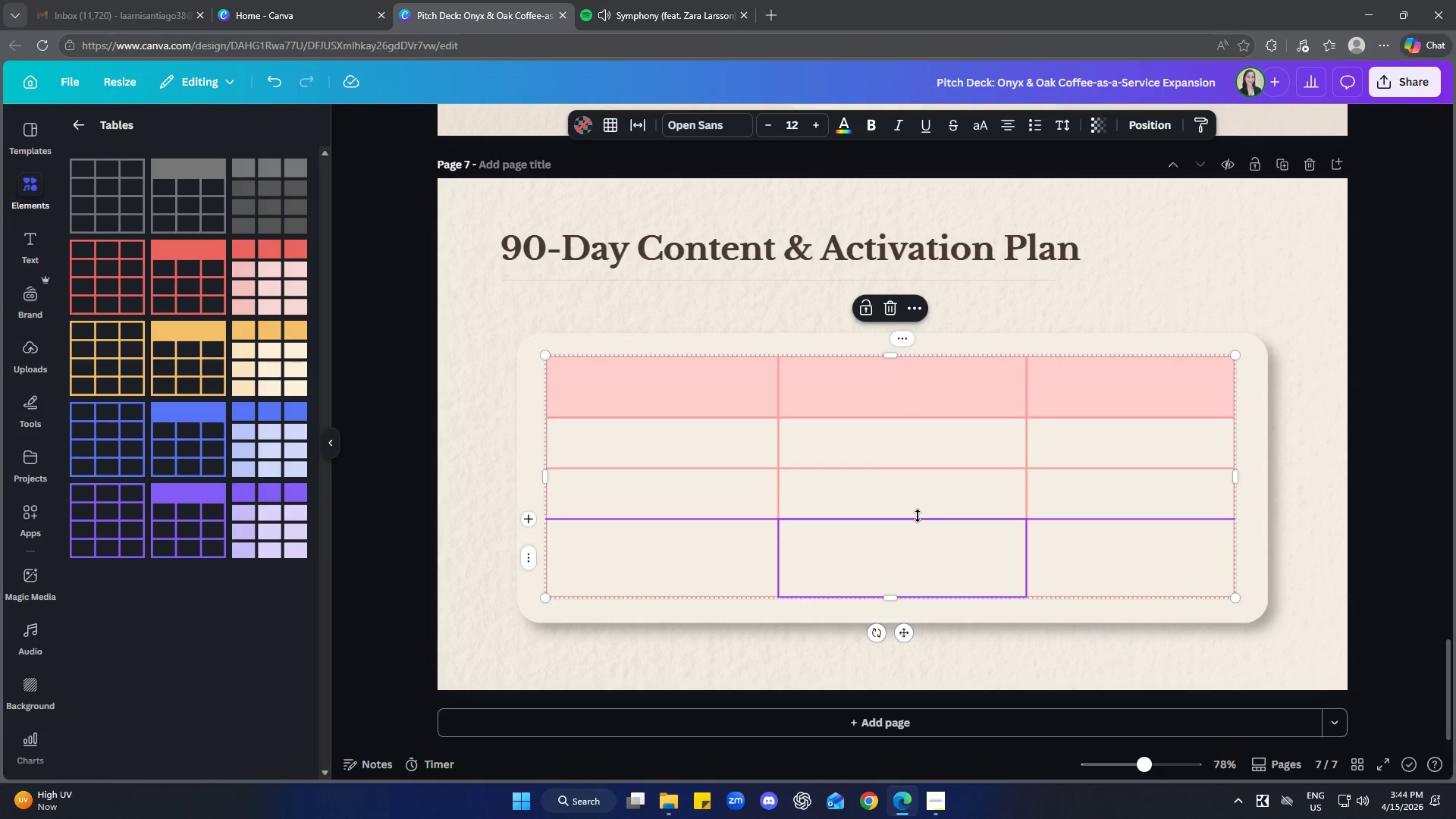 
left_click_drag(start_coordinate=[916, 518], to_coordinate=[920, 530])
 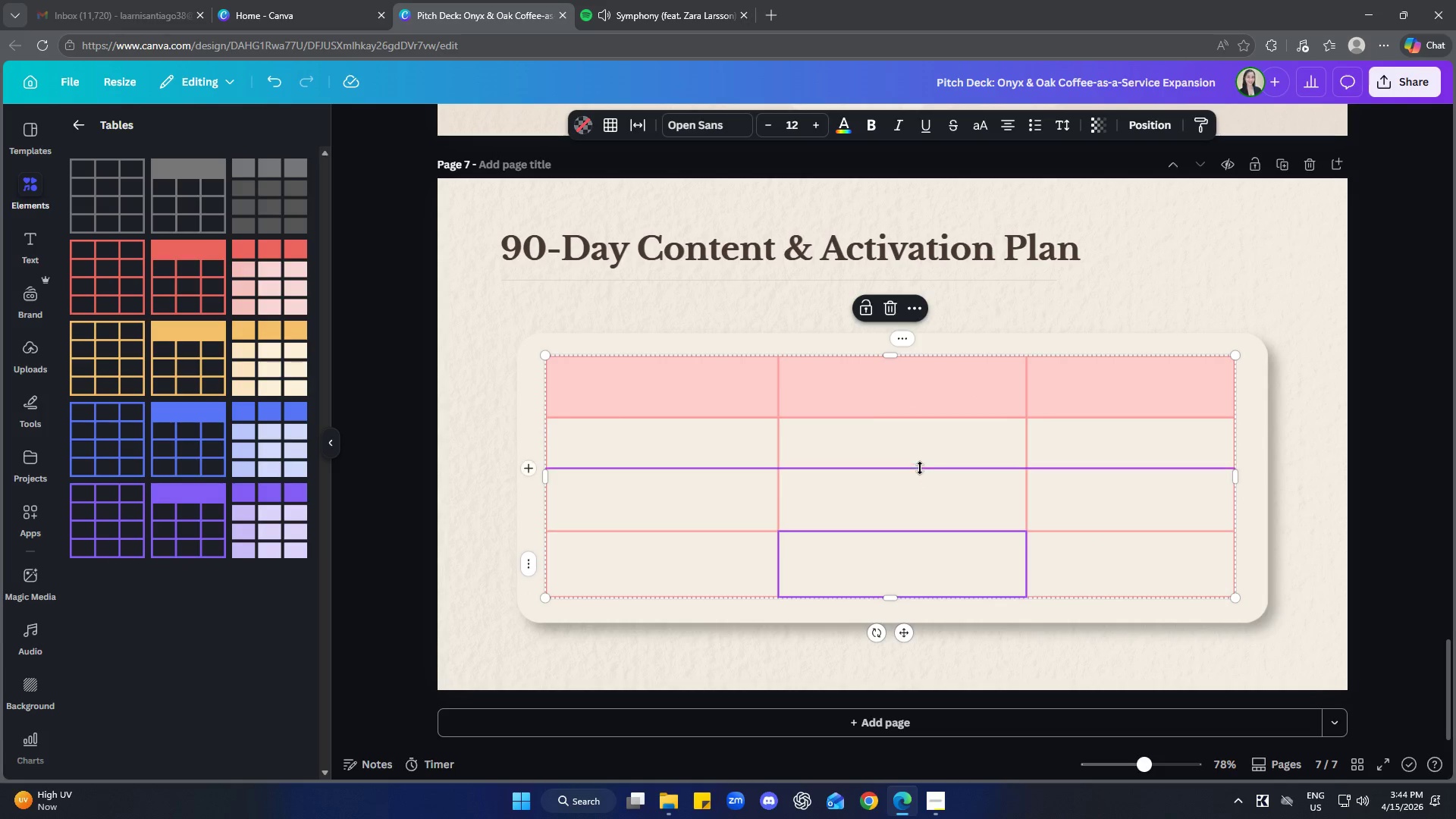 
left_click_drag(start_coordinate=[919, 467], to_coordinate=[923, 469])
 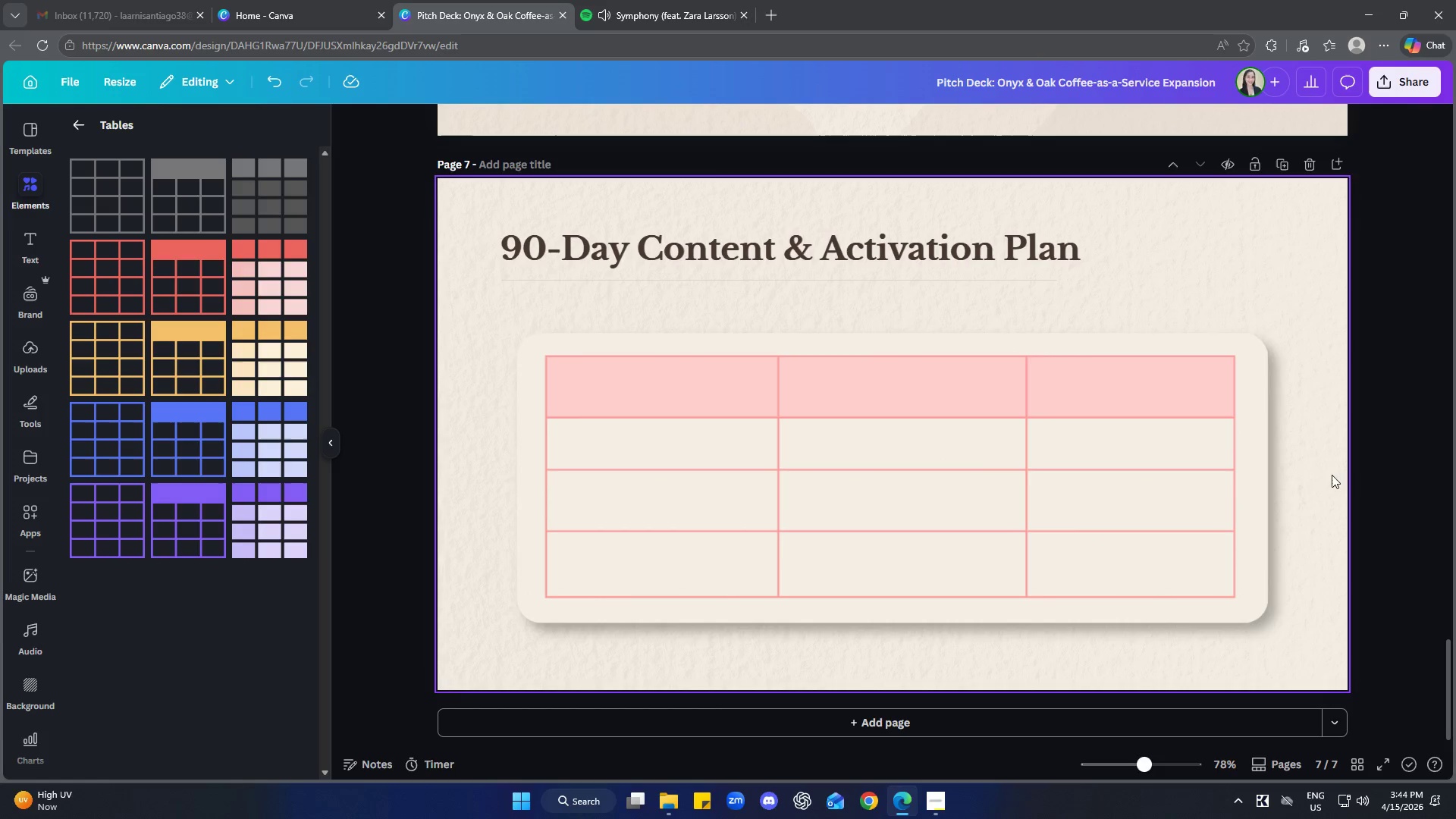 
left_click([1224, 491])
 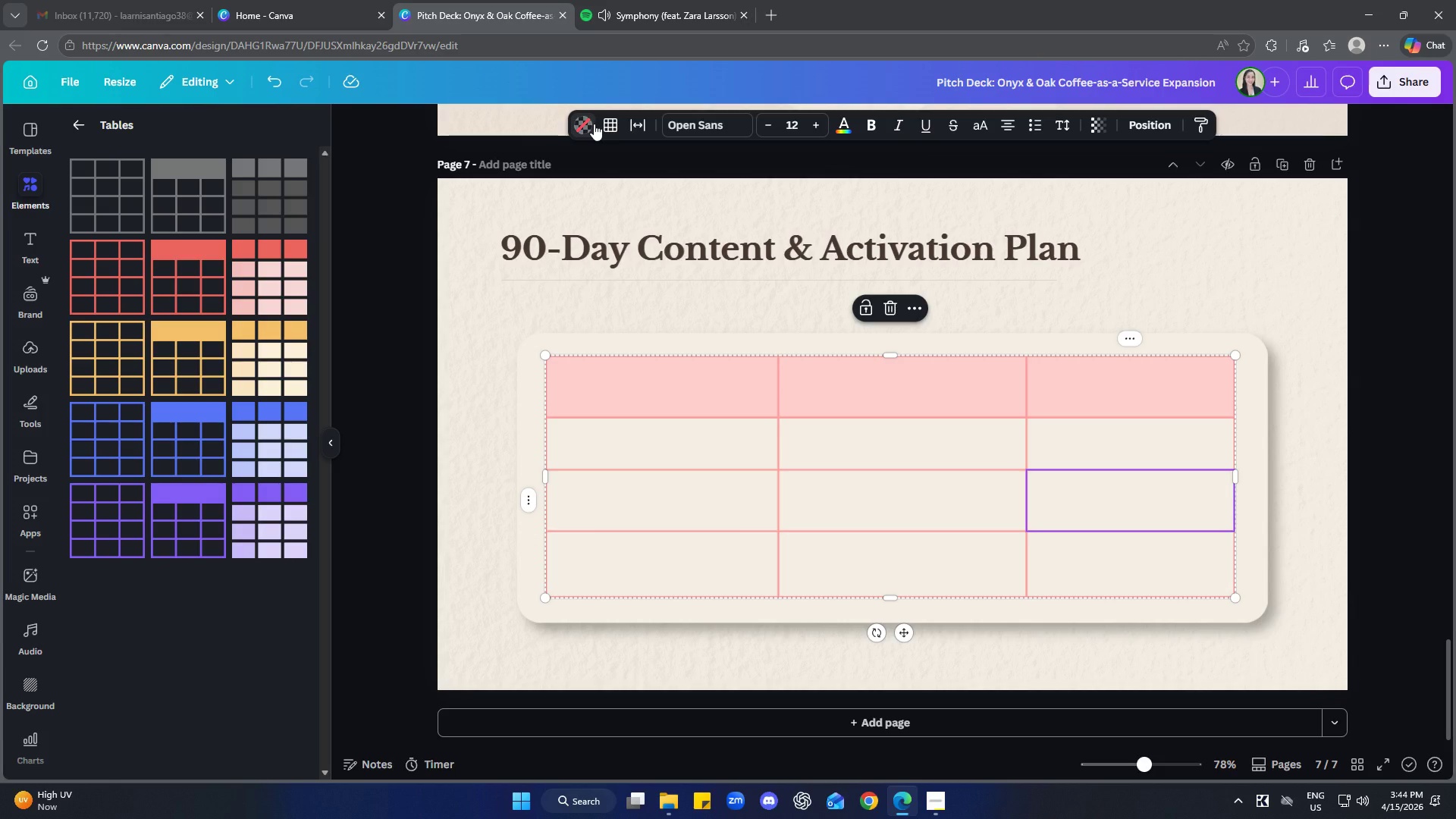 
wait(5.73)
 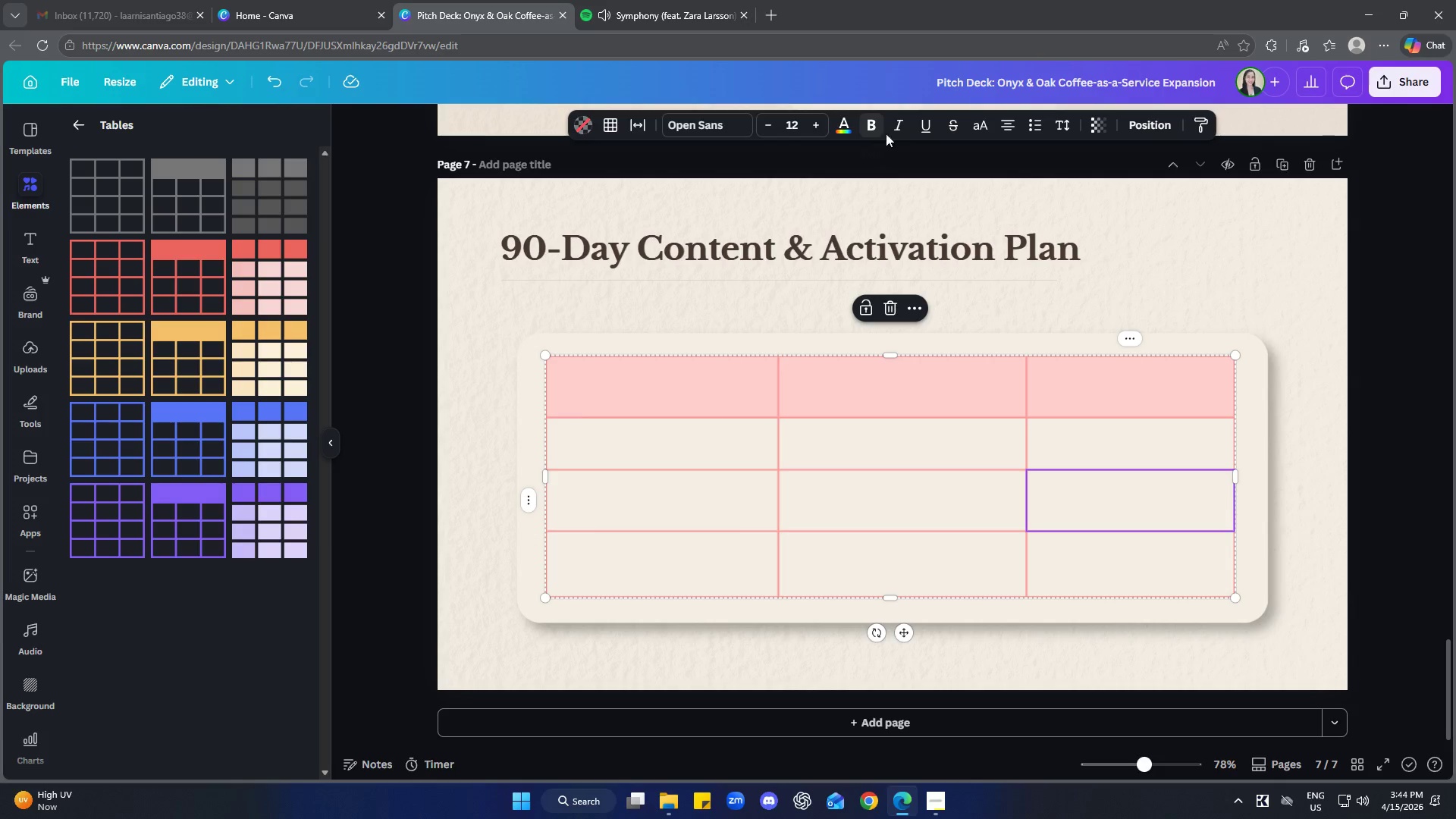 
left_click([582, 121])
 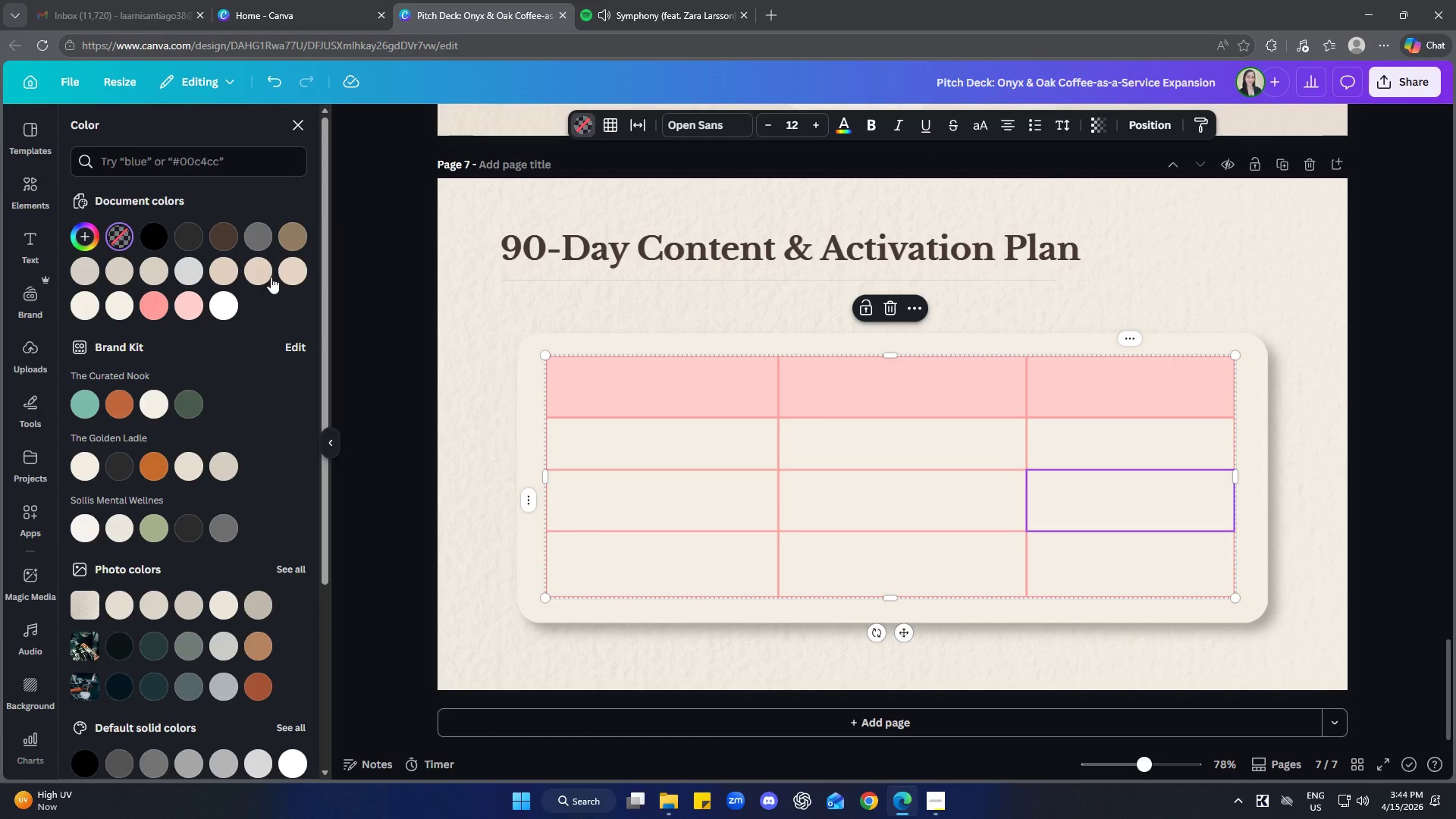 
left_click([664, 400])
 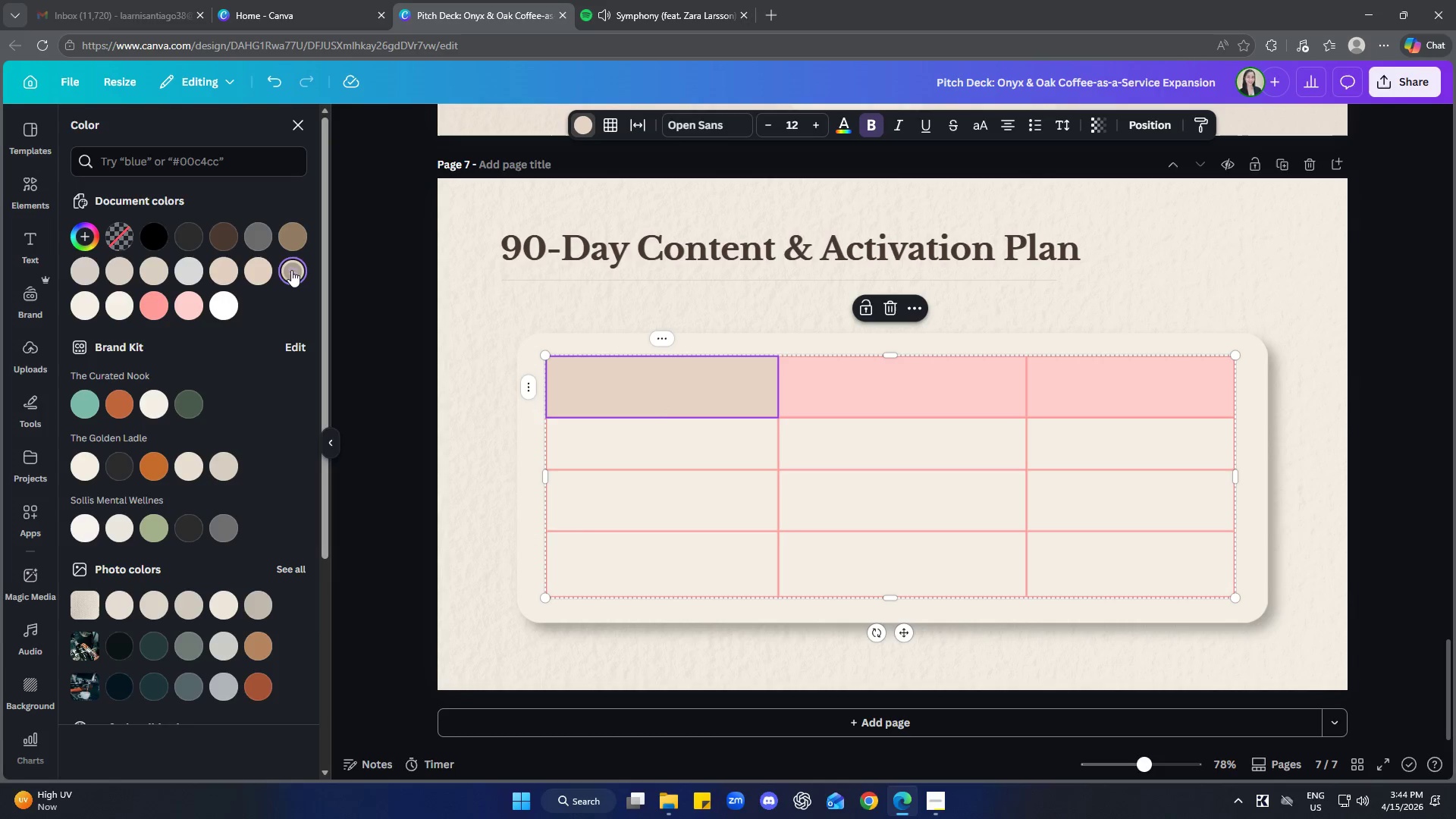 
left_click([883, 396])
 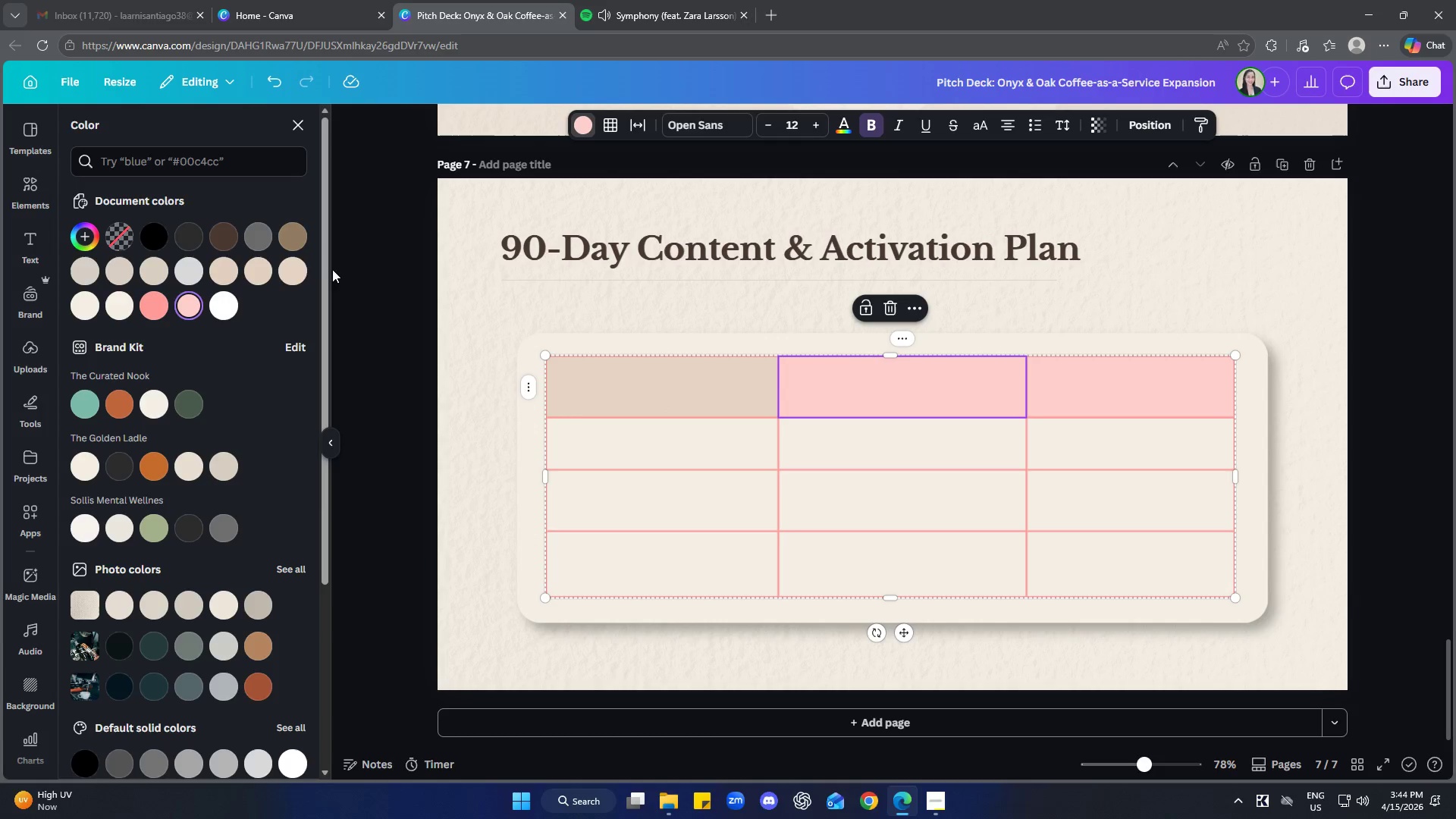 
left_click([297, 268])
 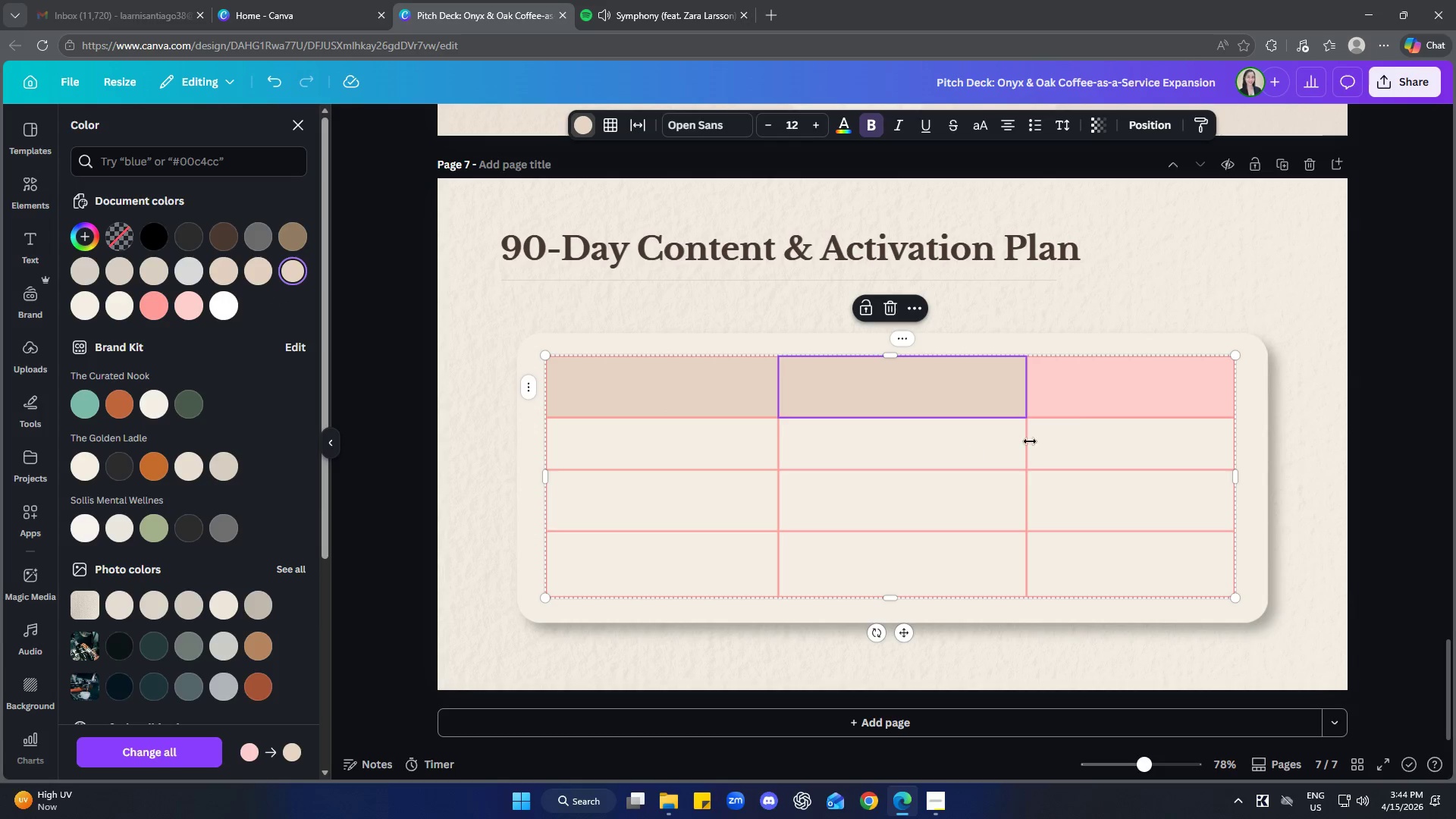 
left_click([1090, 406])
 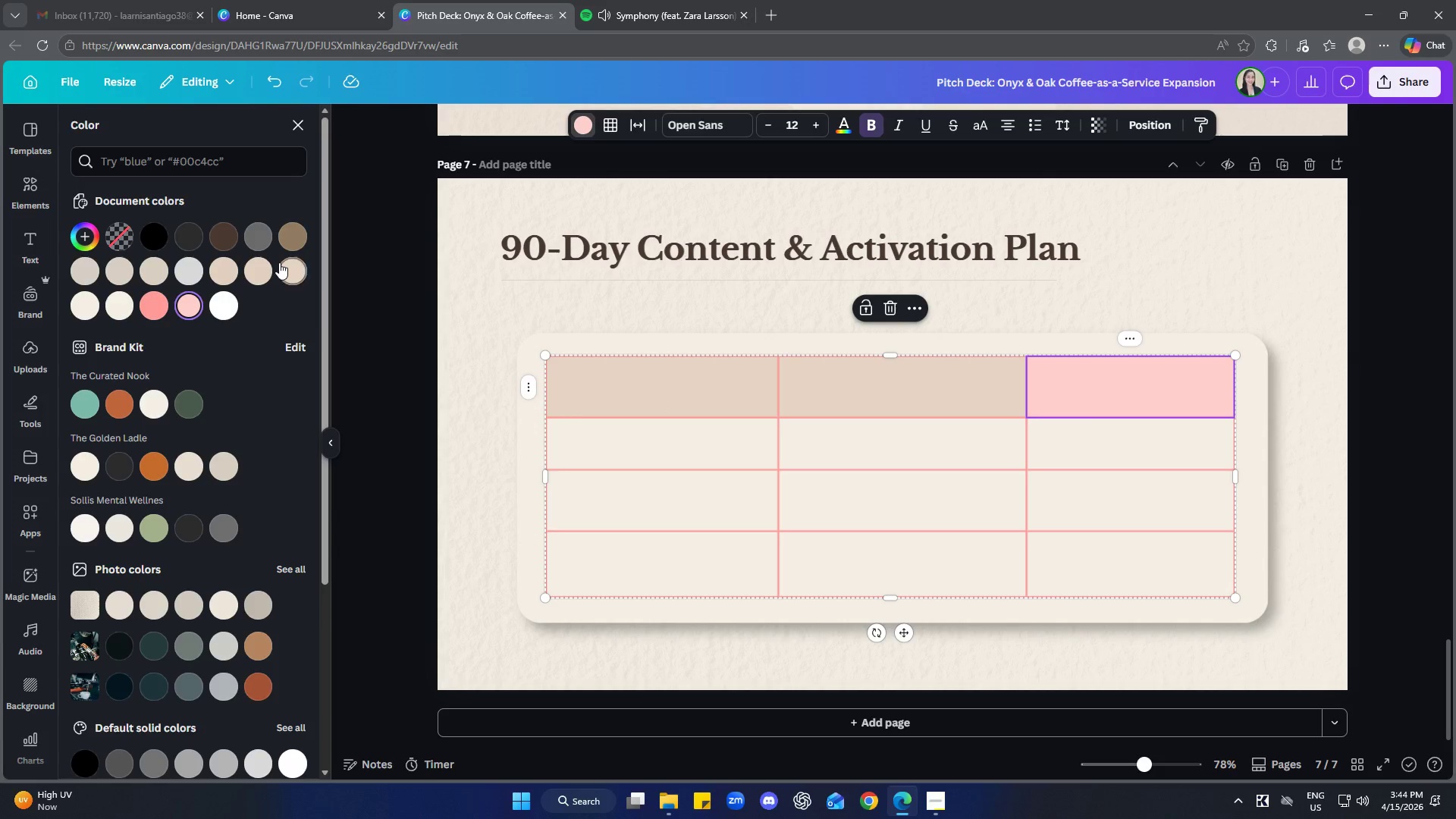 
left_click([299, 261])
 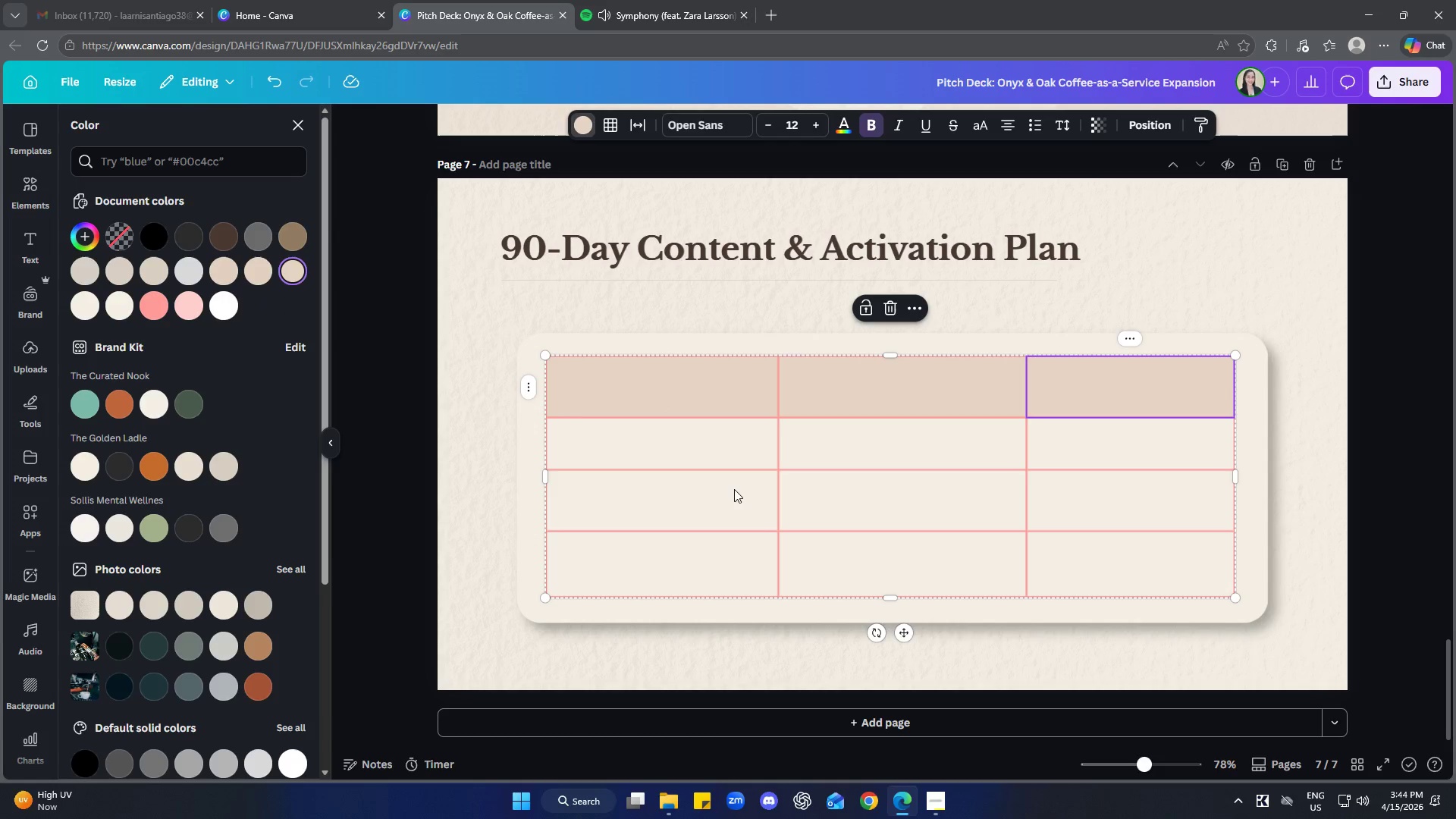 
left_click([778, 485])
 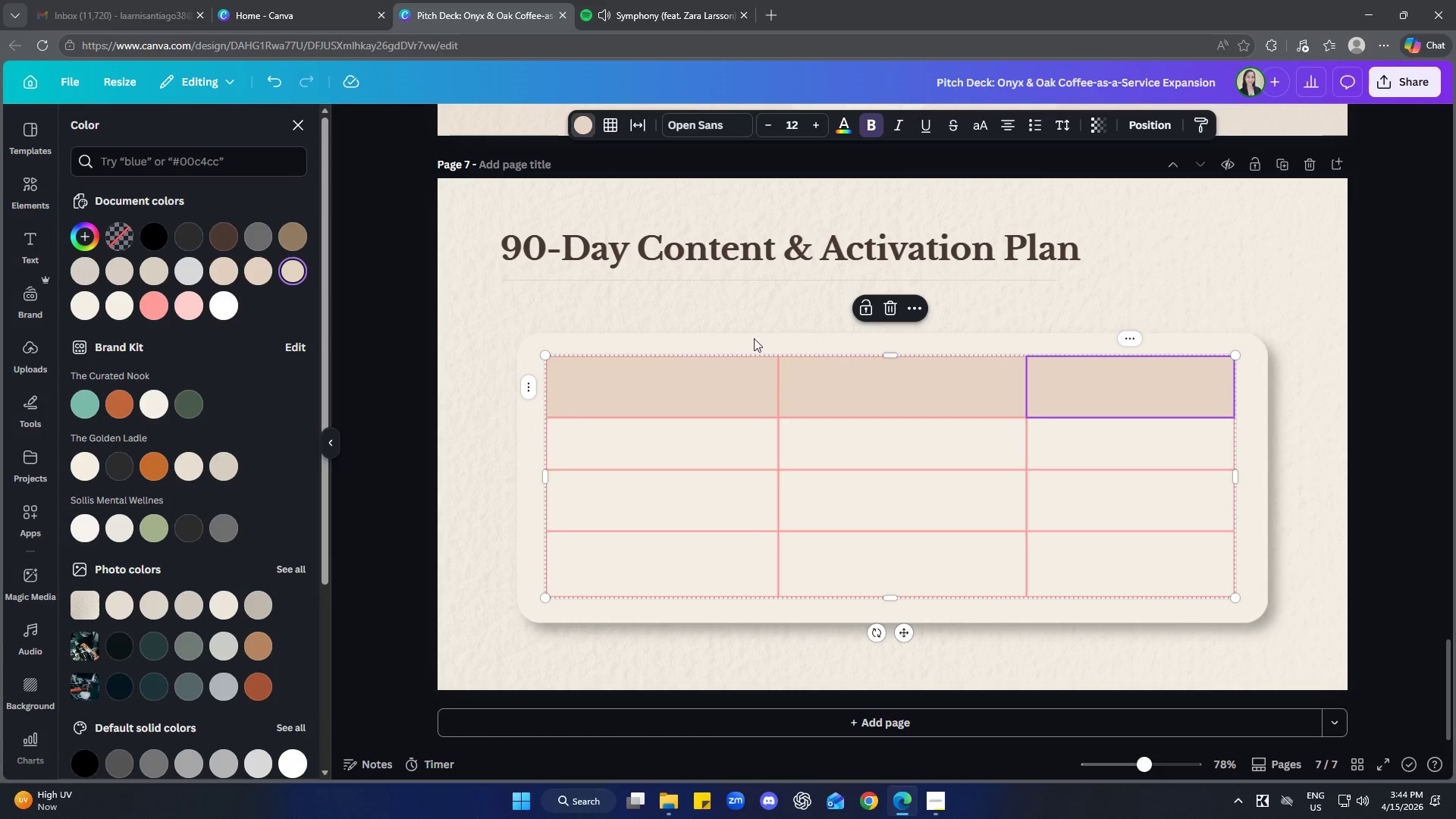 
left_click([605, 129])
 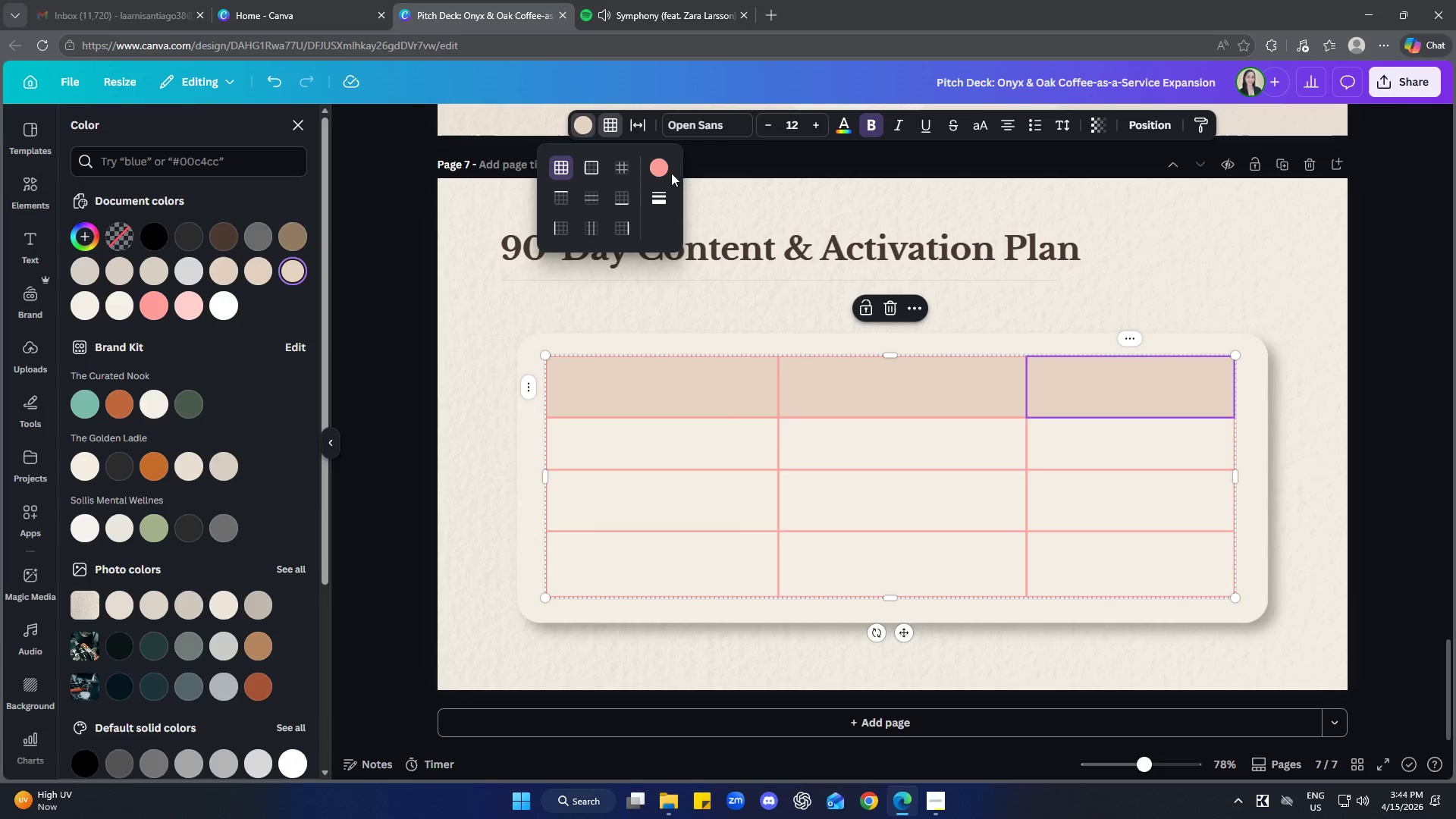 
left_click([665, 168])
 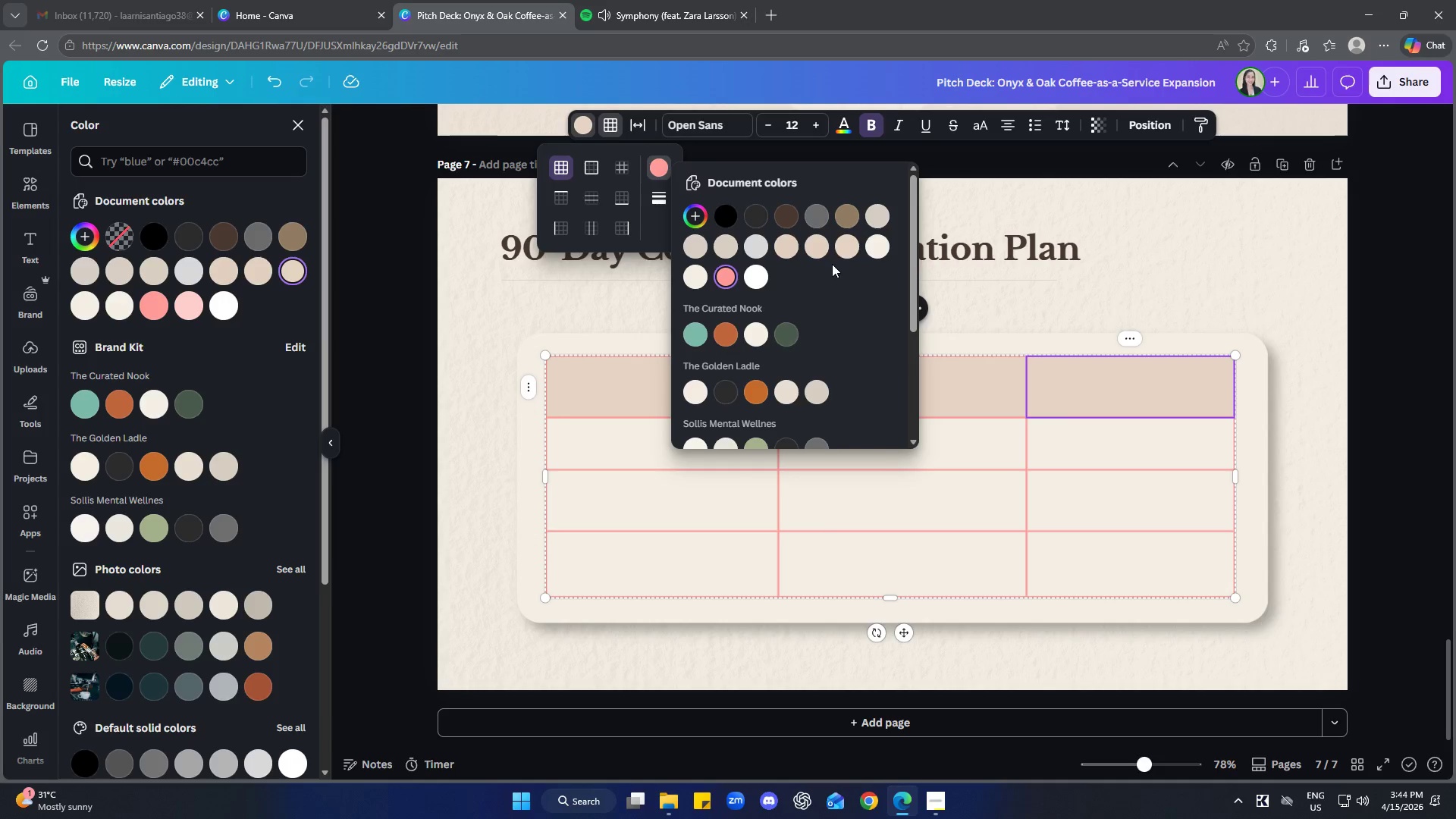 
left_click([841, 220])
 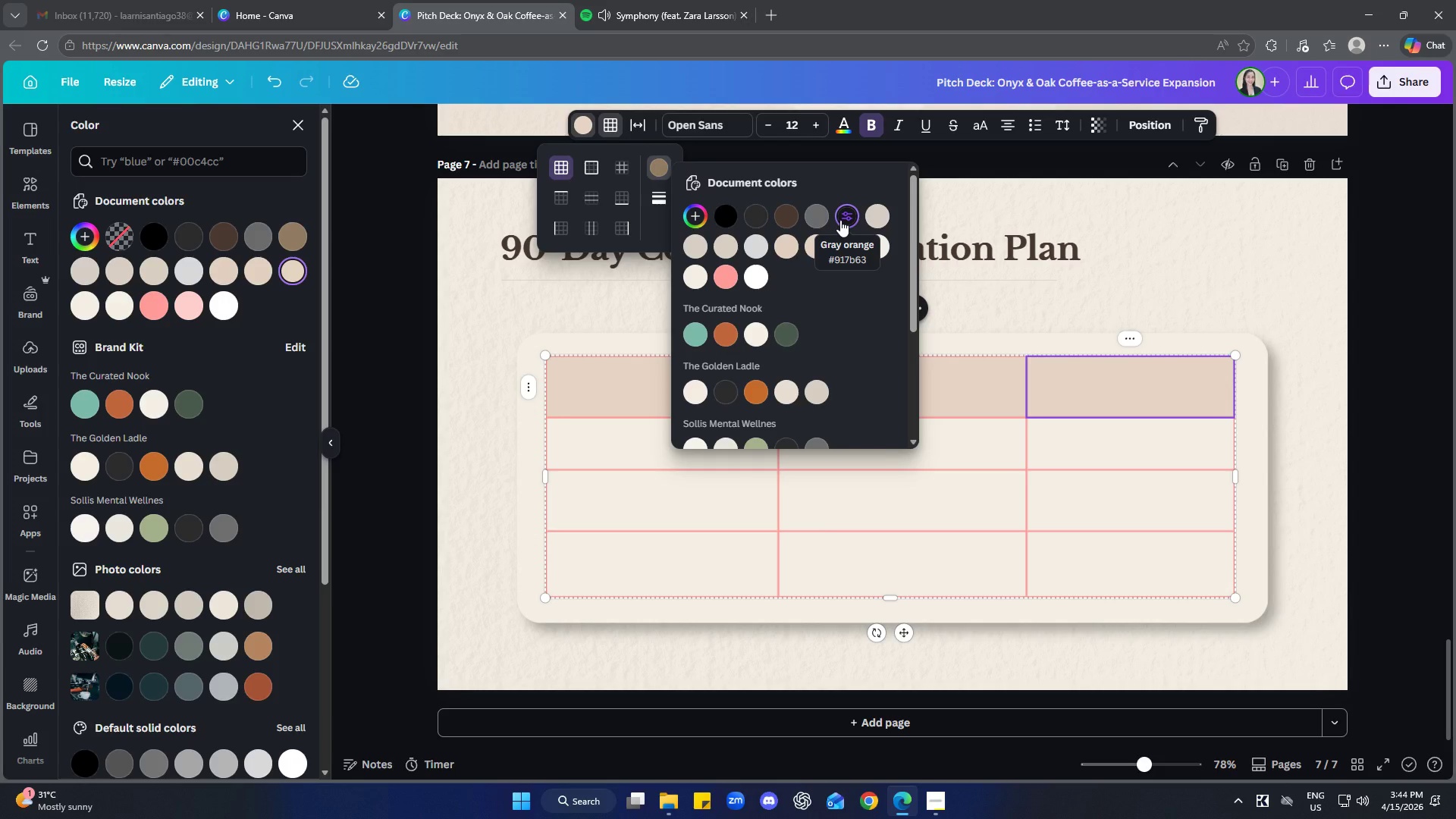 
mouse_move([795, 262])
 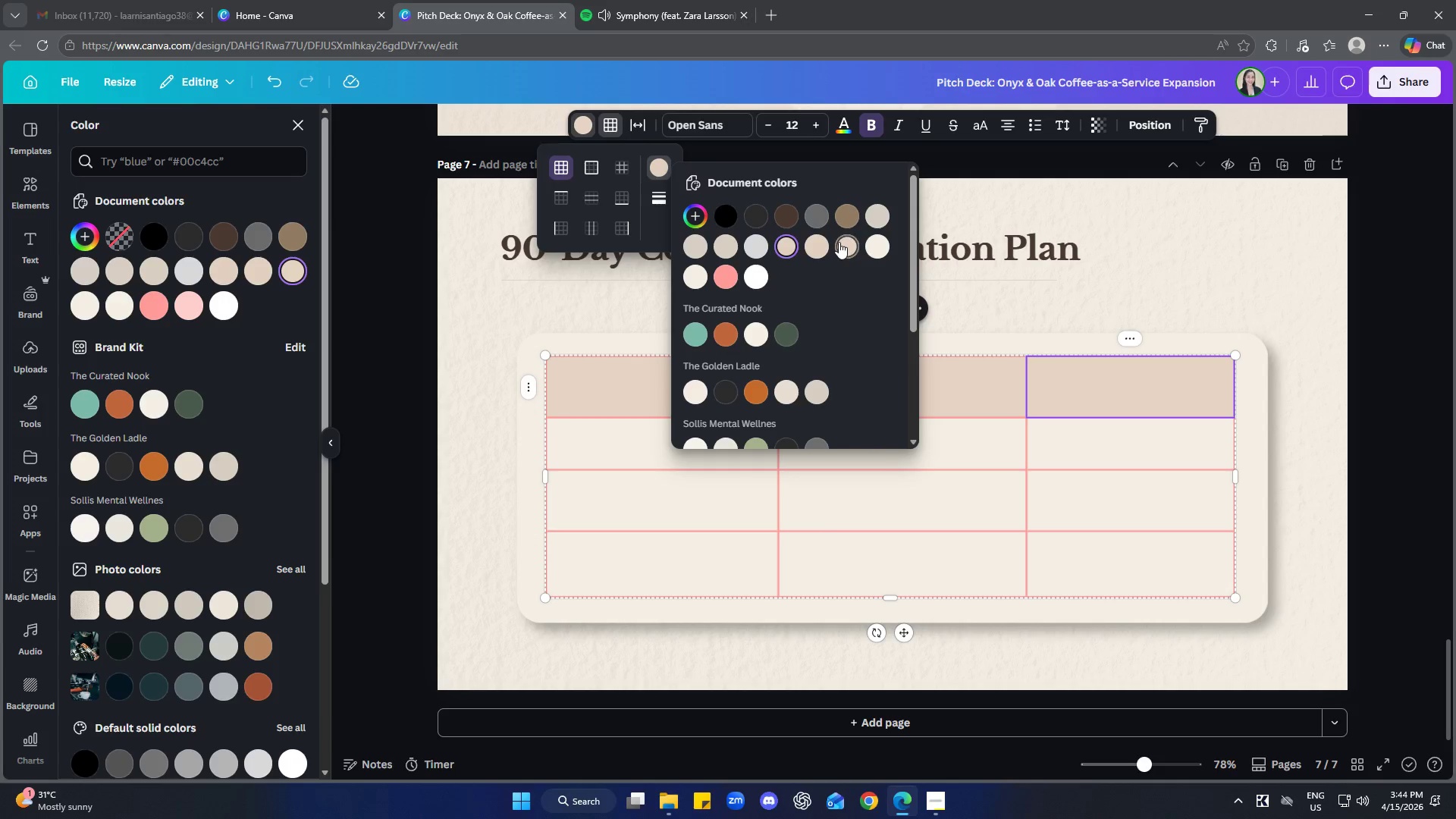 
left_click([839, 242])
 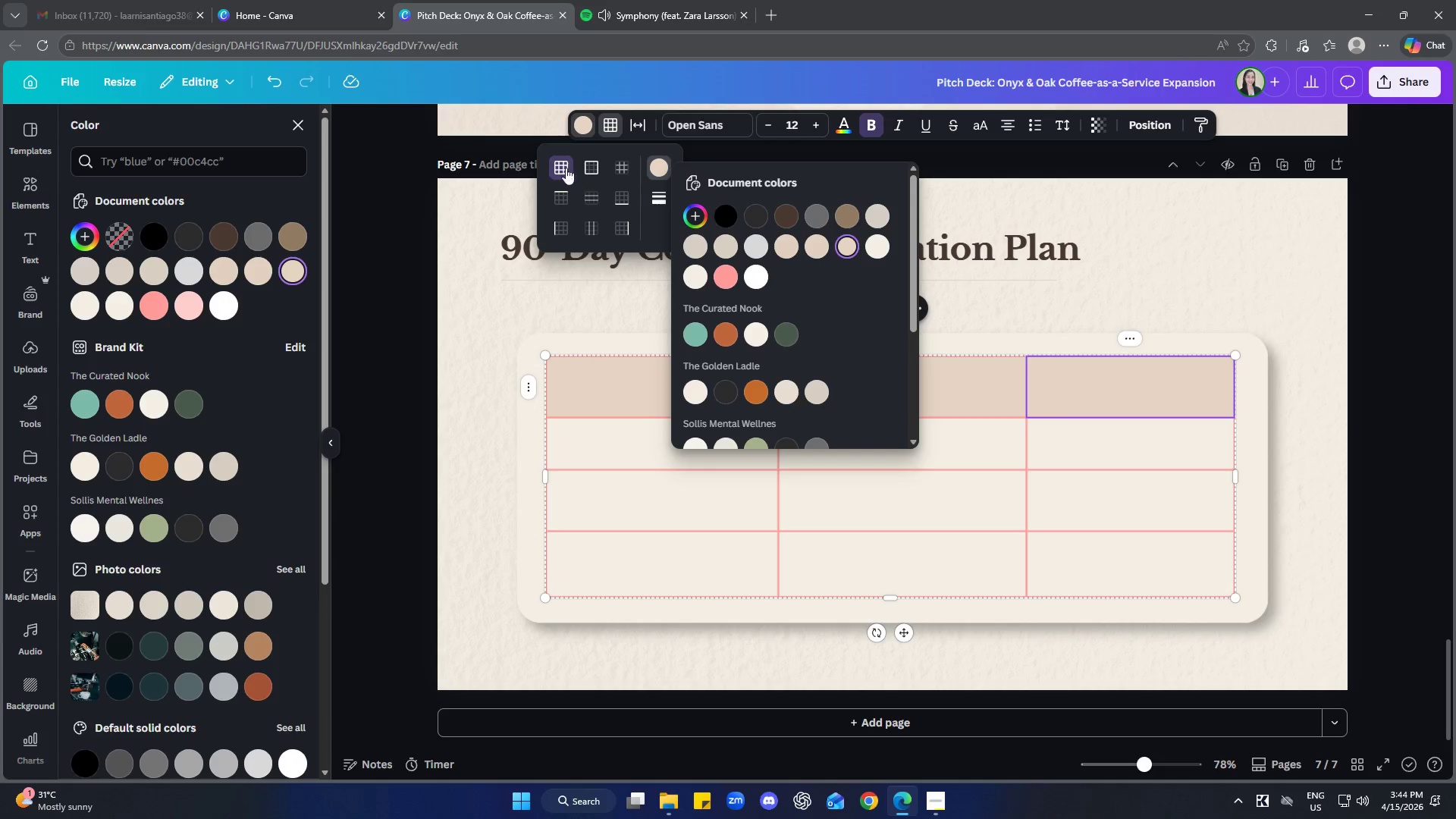 
left_click([557, 166])
 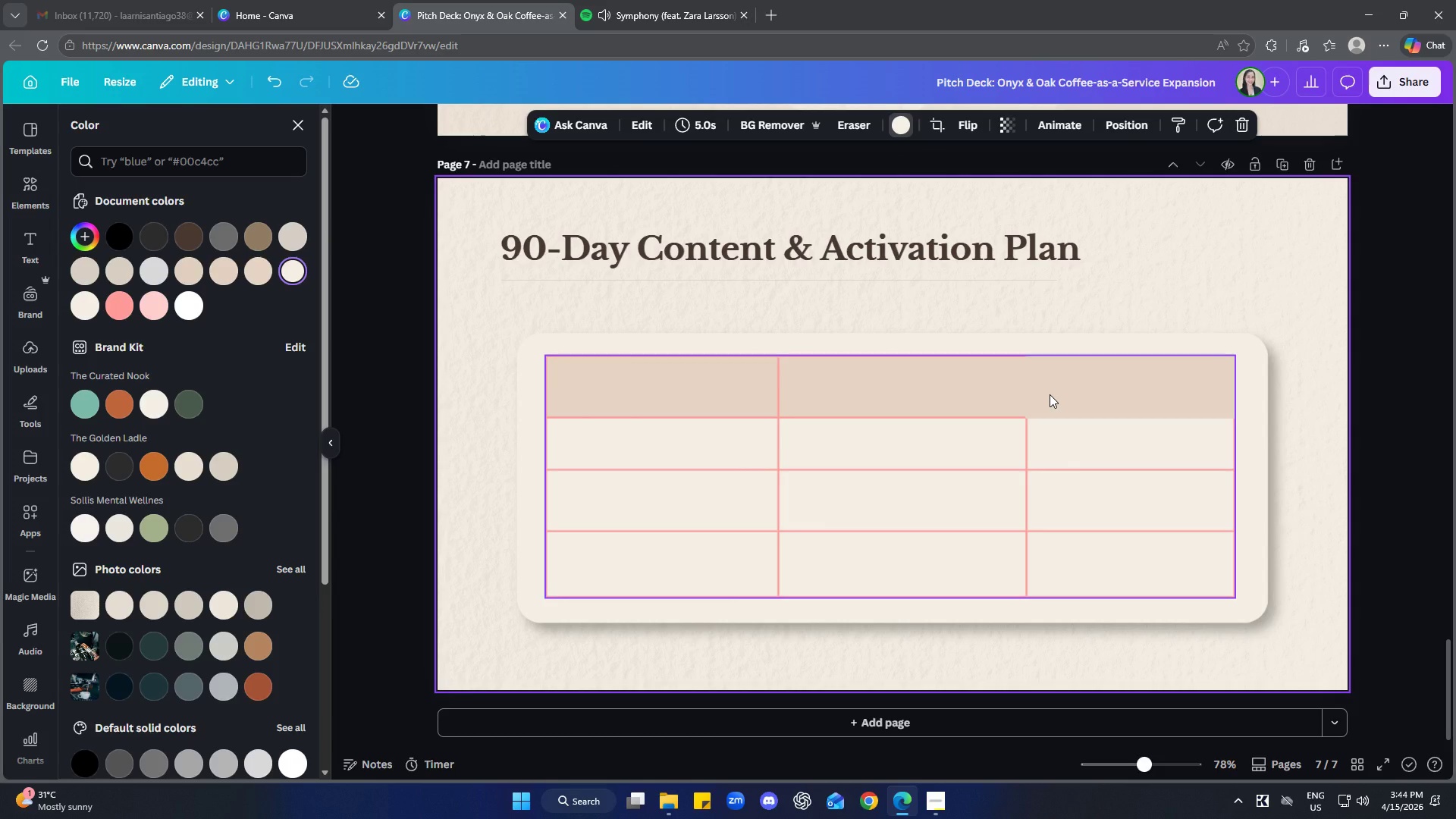 
left_click([780, 391])
 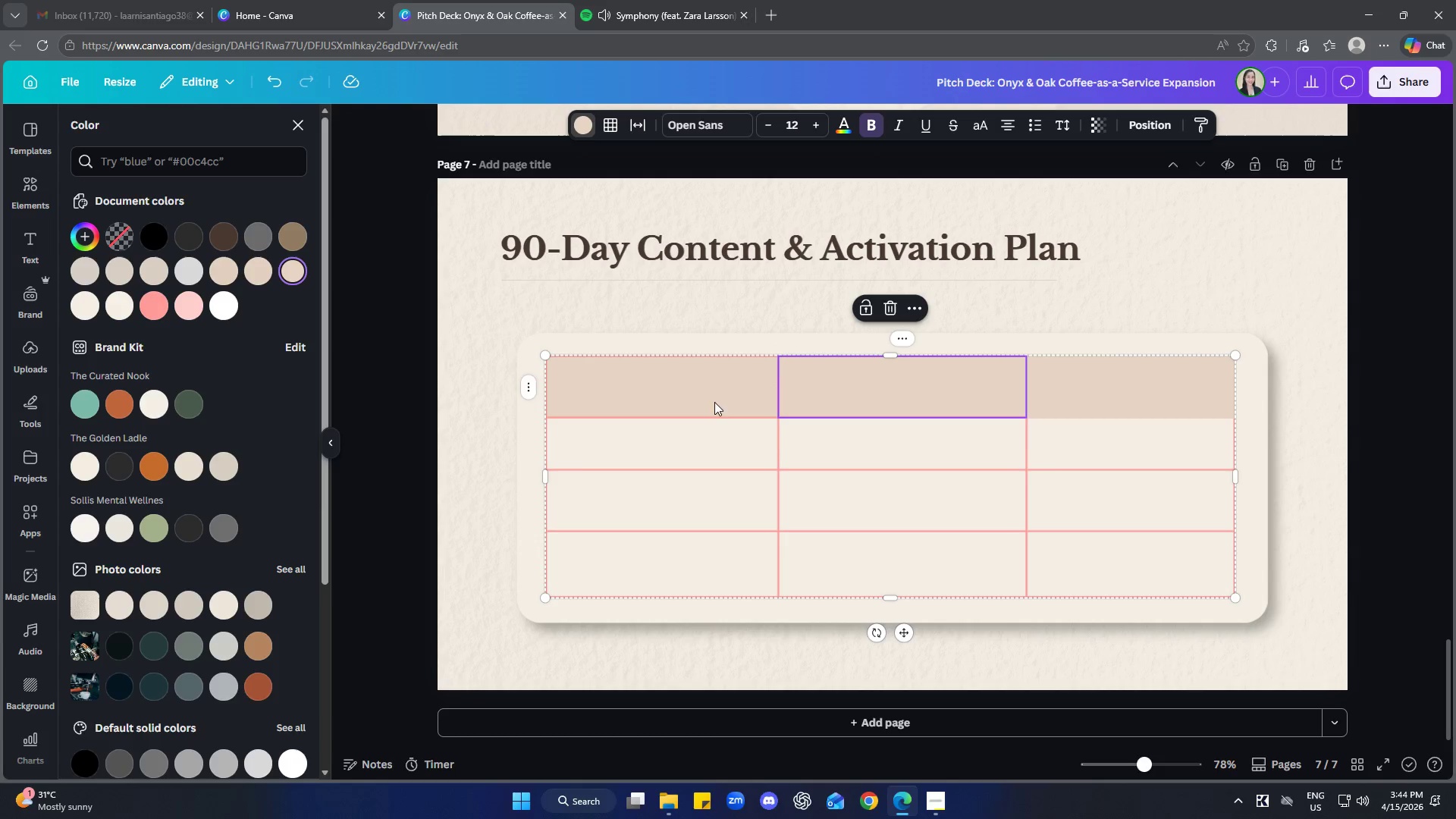 
hold_key(key=ShiftLeft, duration=2.28)
left_click([701, 420])
 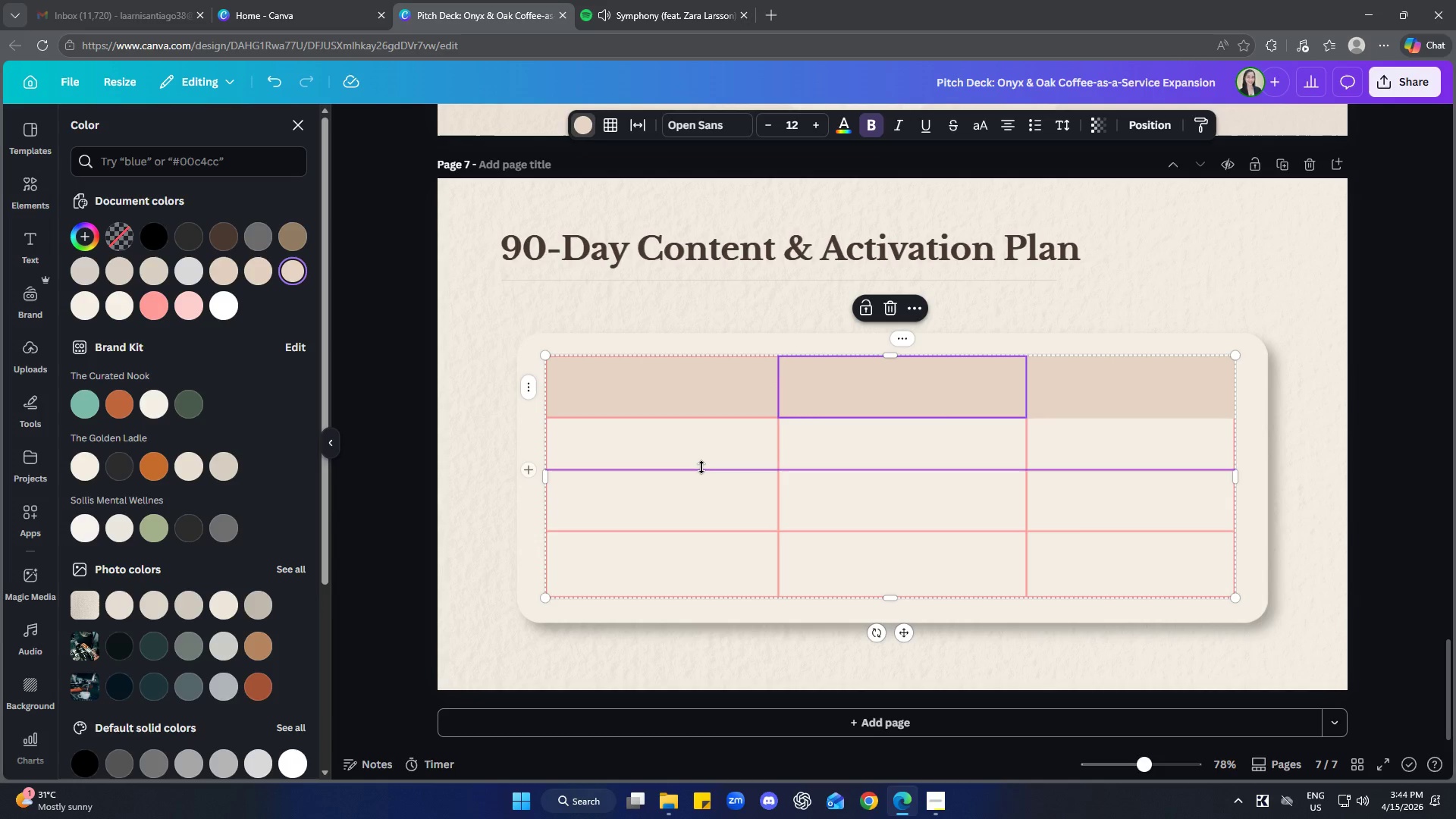 
left_click([702, 467])
 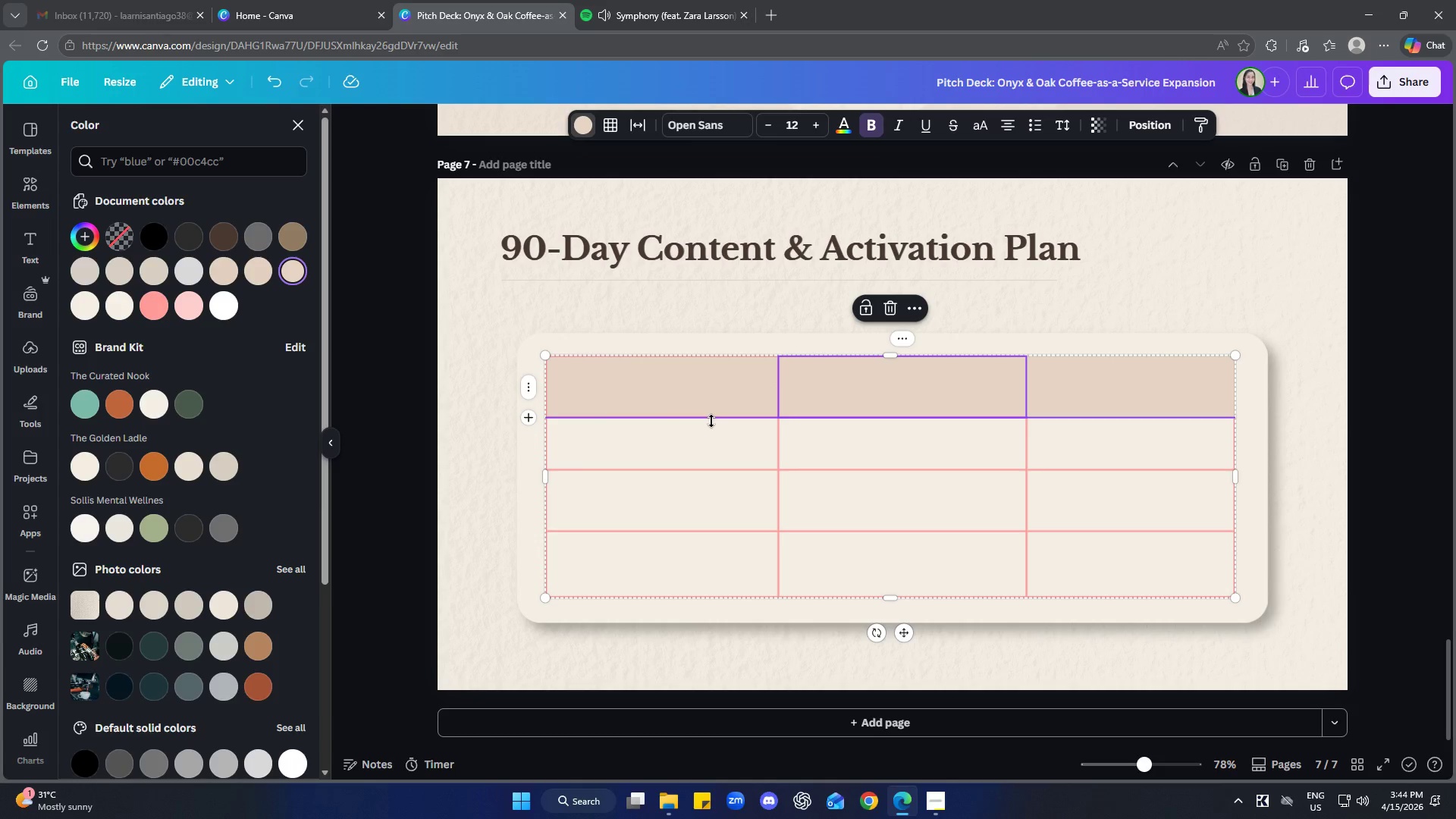 
left_click([711, 416])
 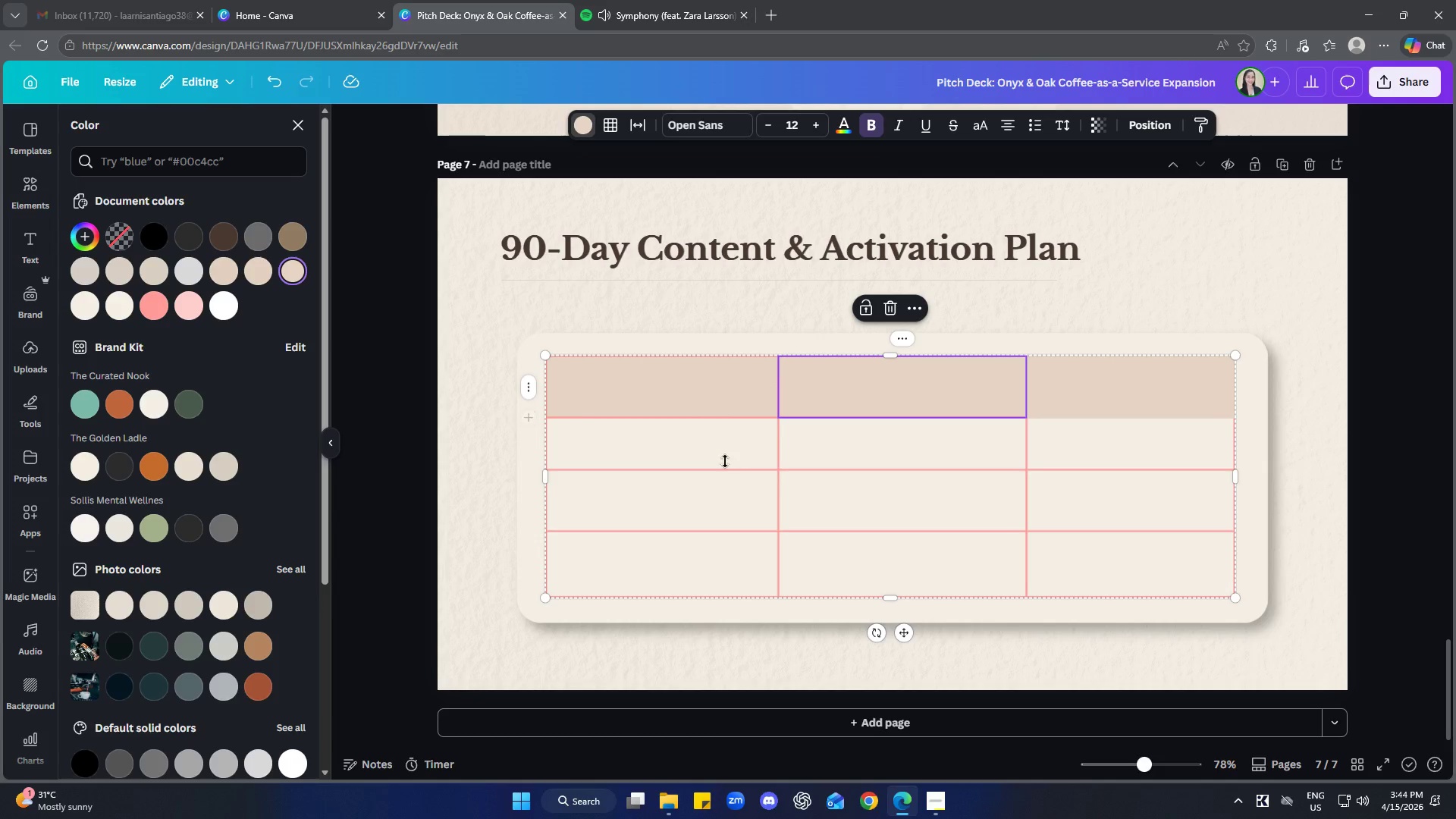 
key(Shift+ShiftLeft)
 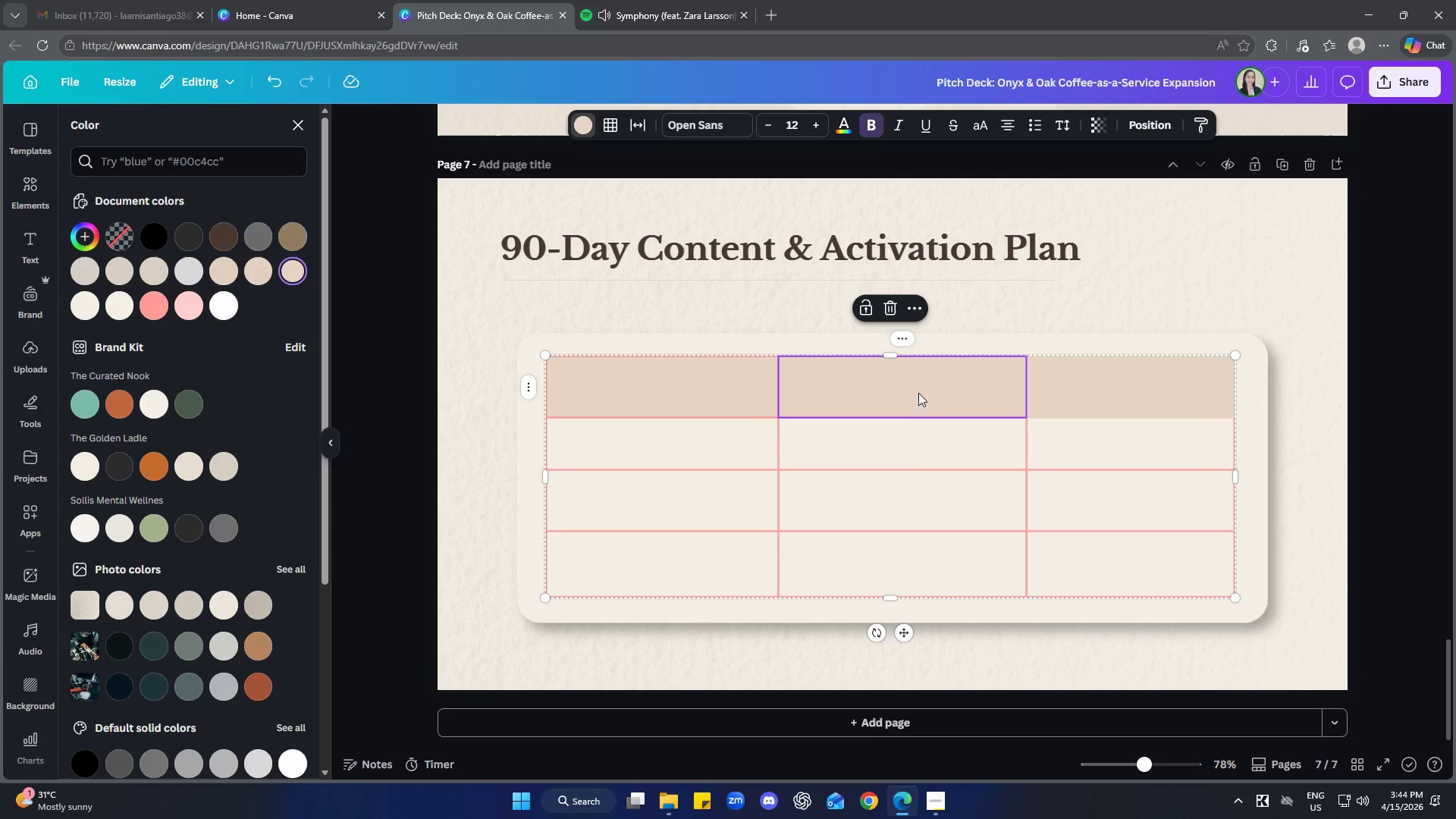 
key(Control+Z)
 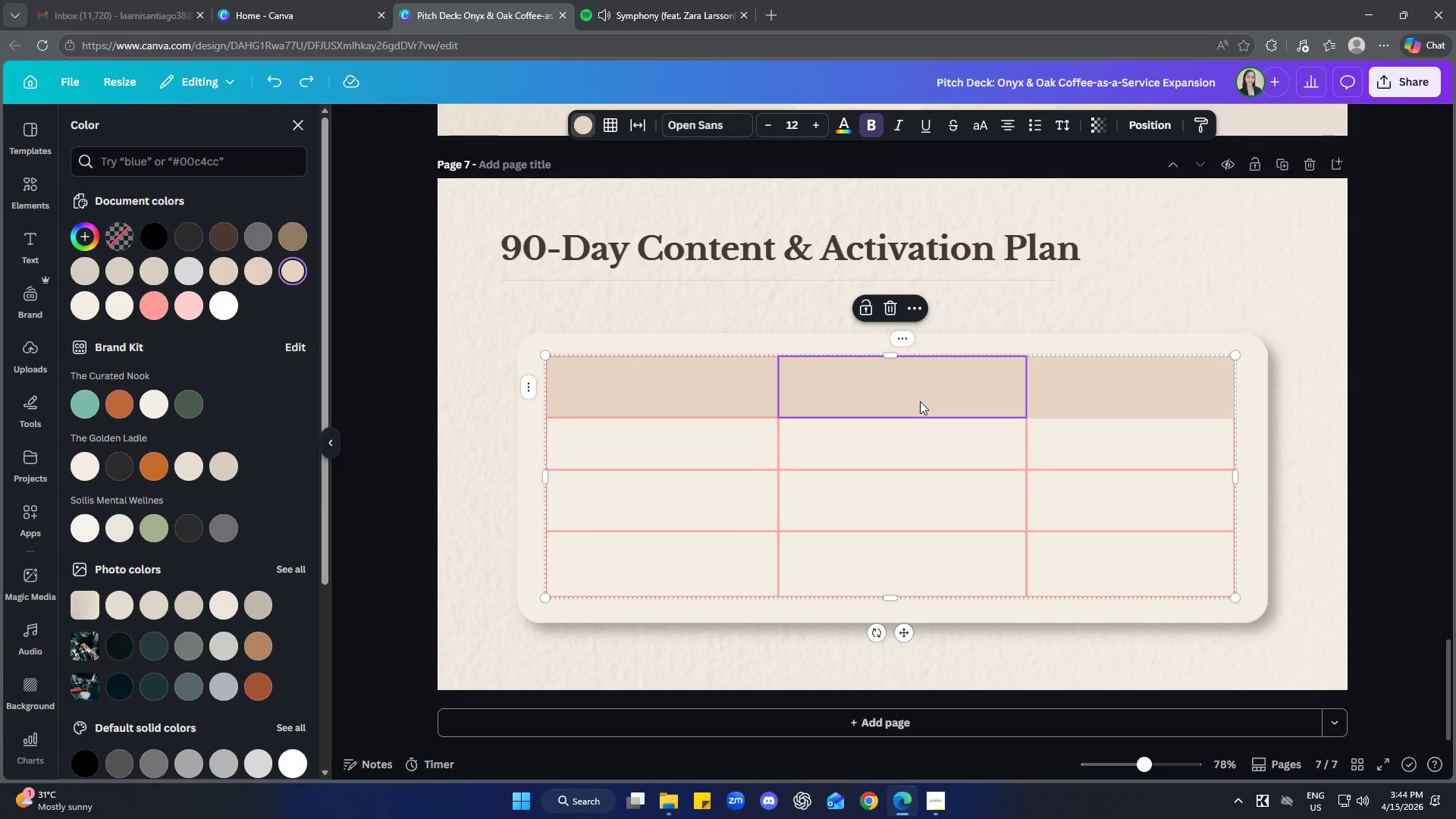 
key(Control+Z)
 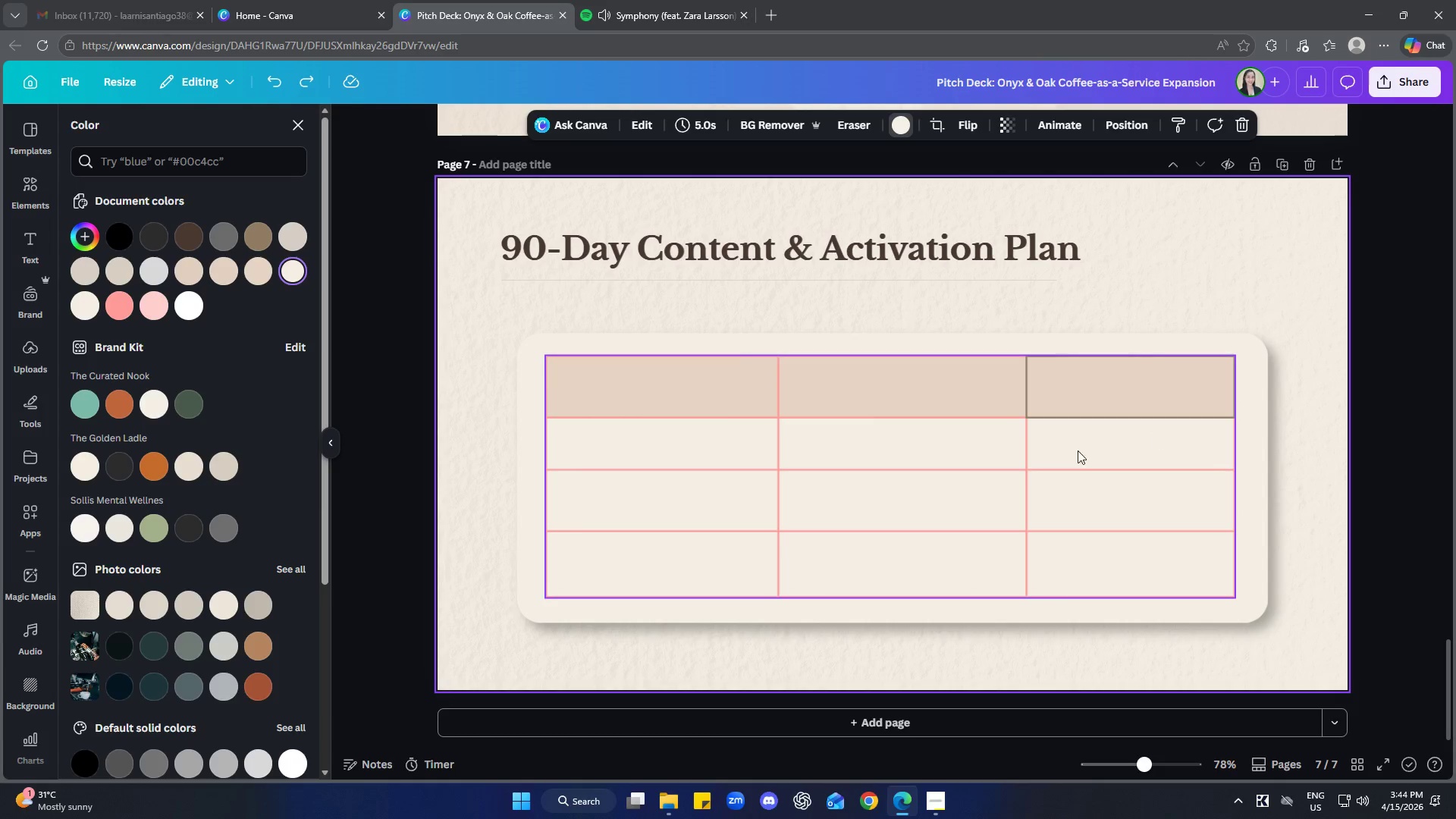 
left_click([981, 355])
 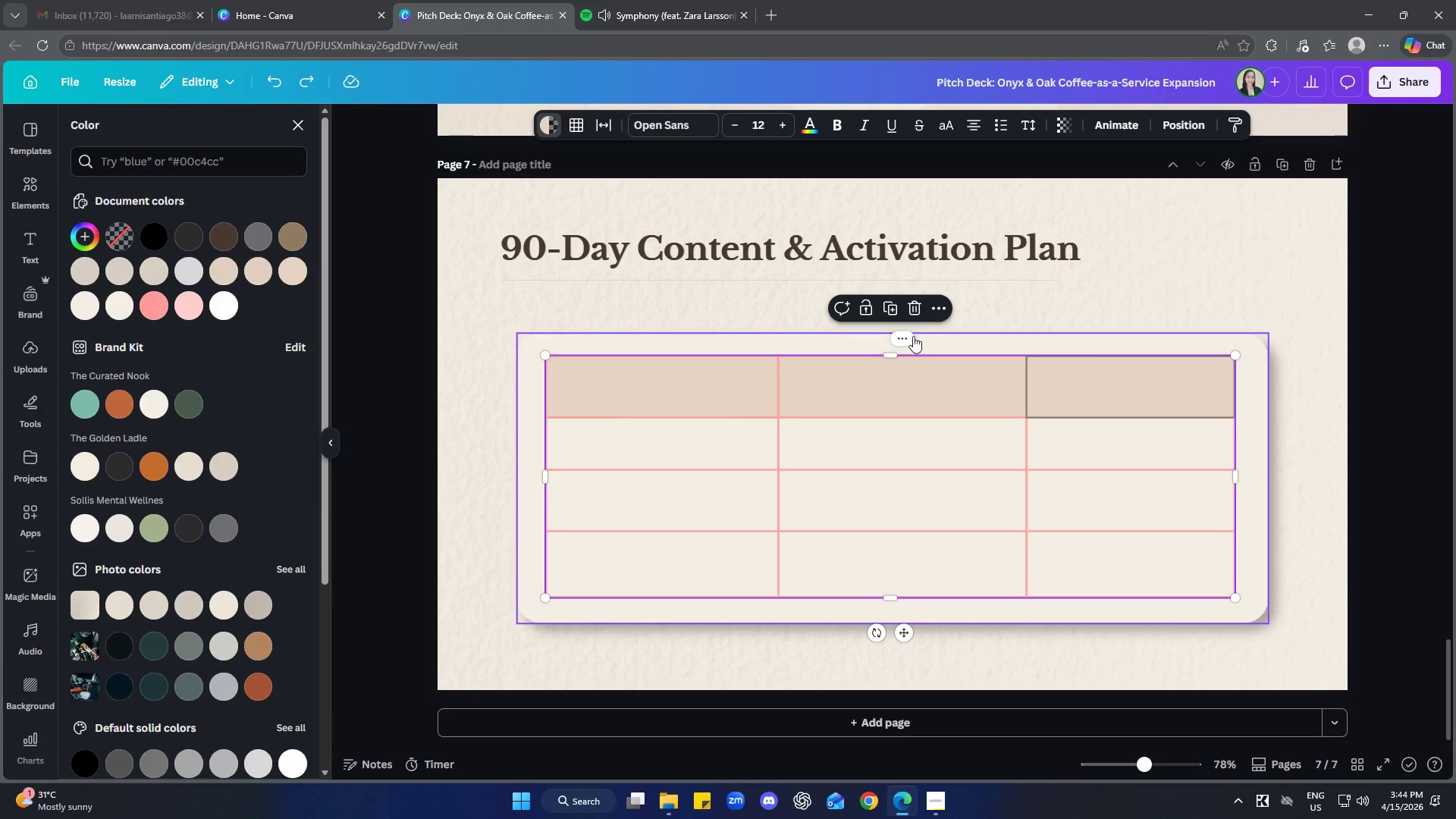 
left_click([911, 337])
 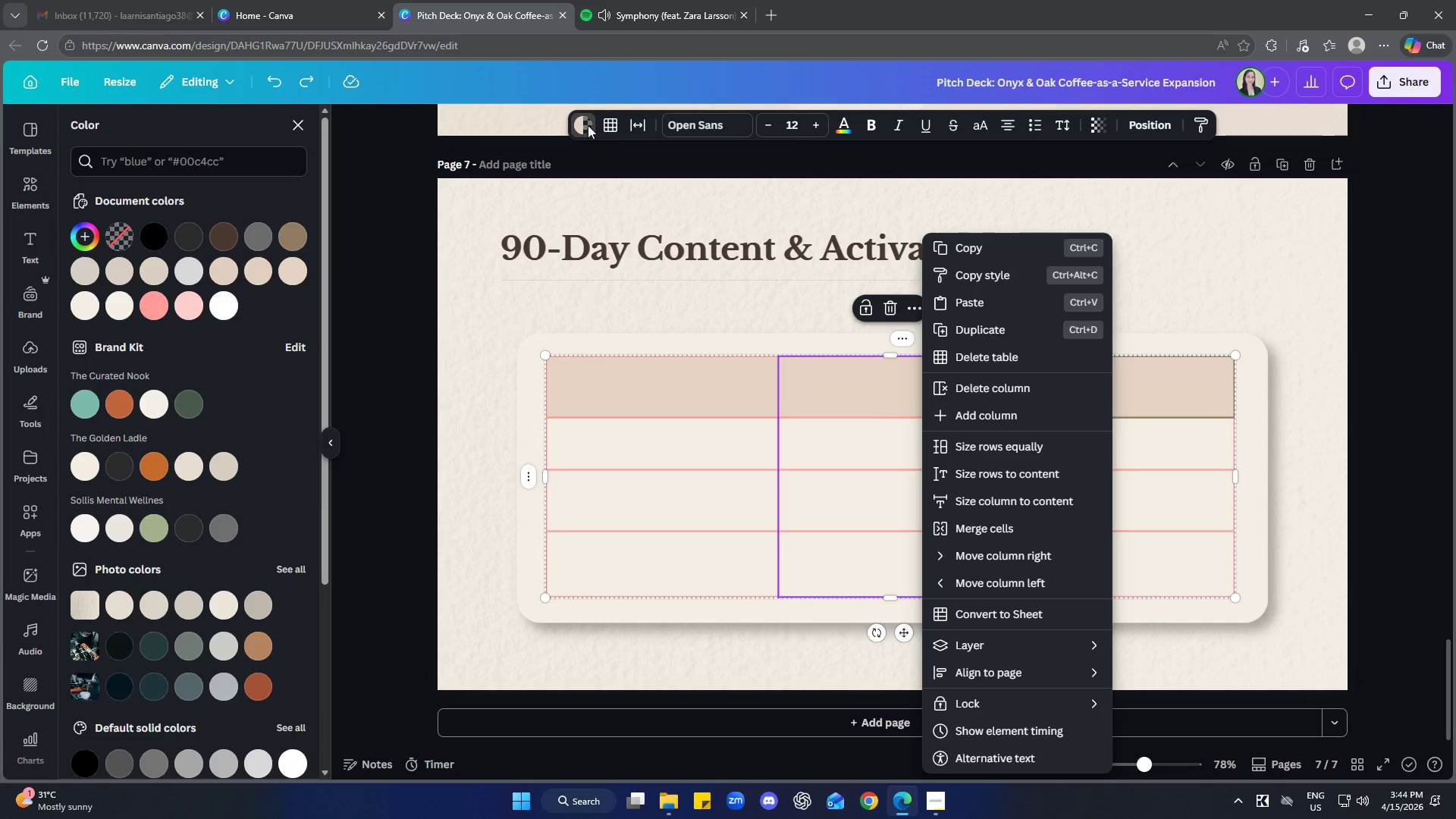 
left_click([582, 124])
 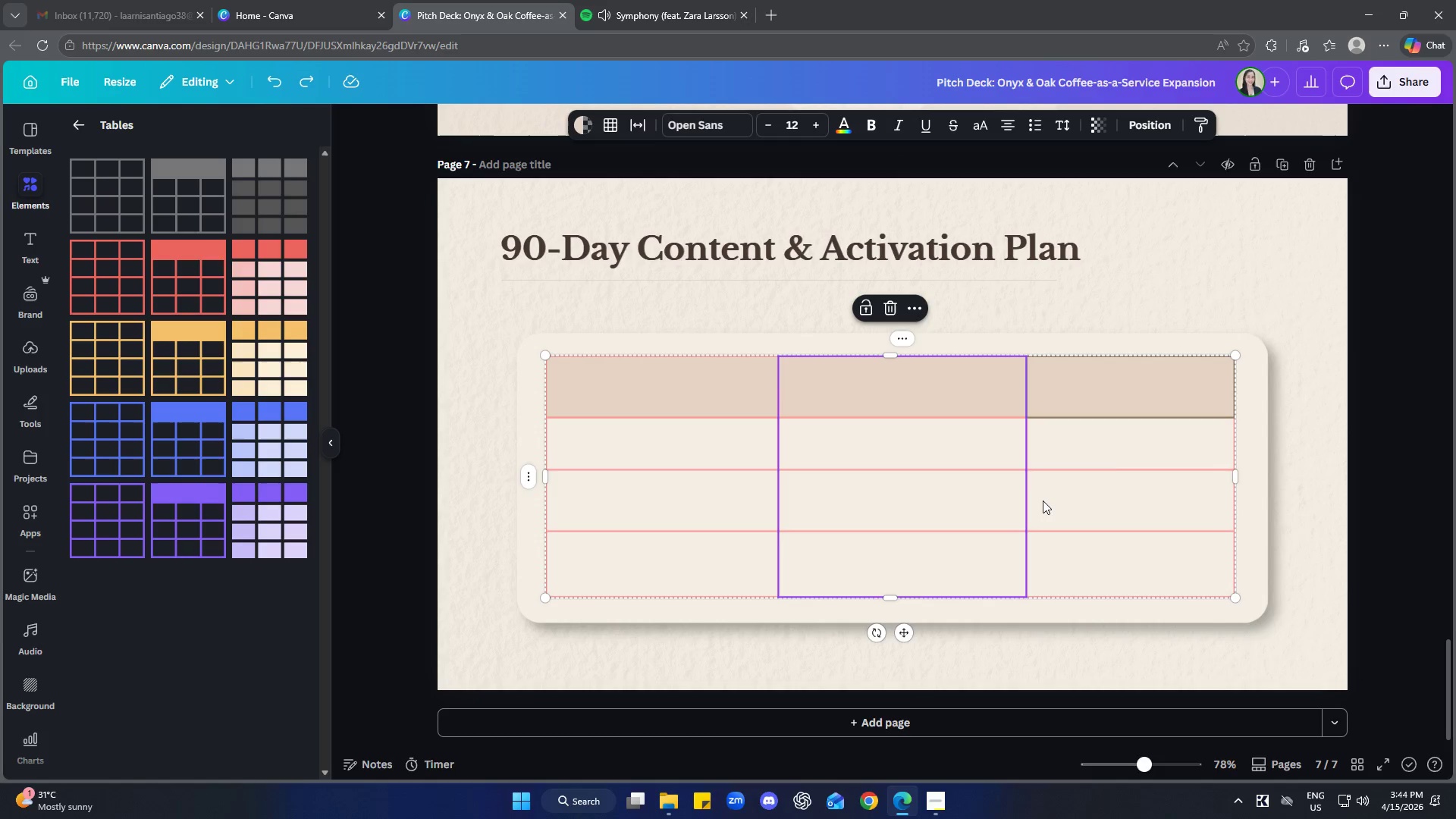 
left_click([1041, 470])
 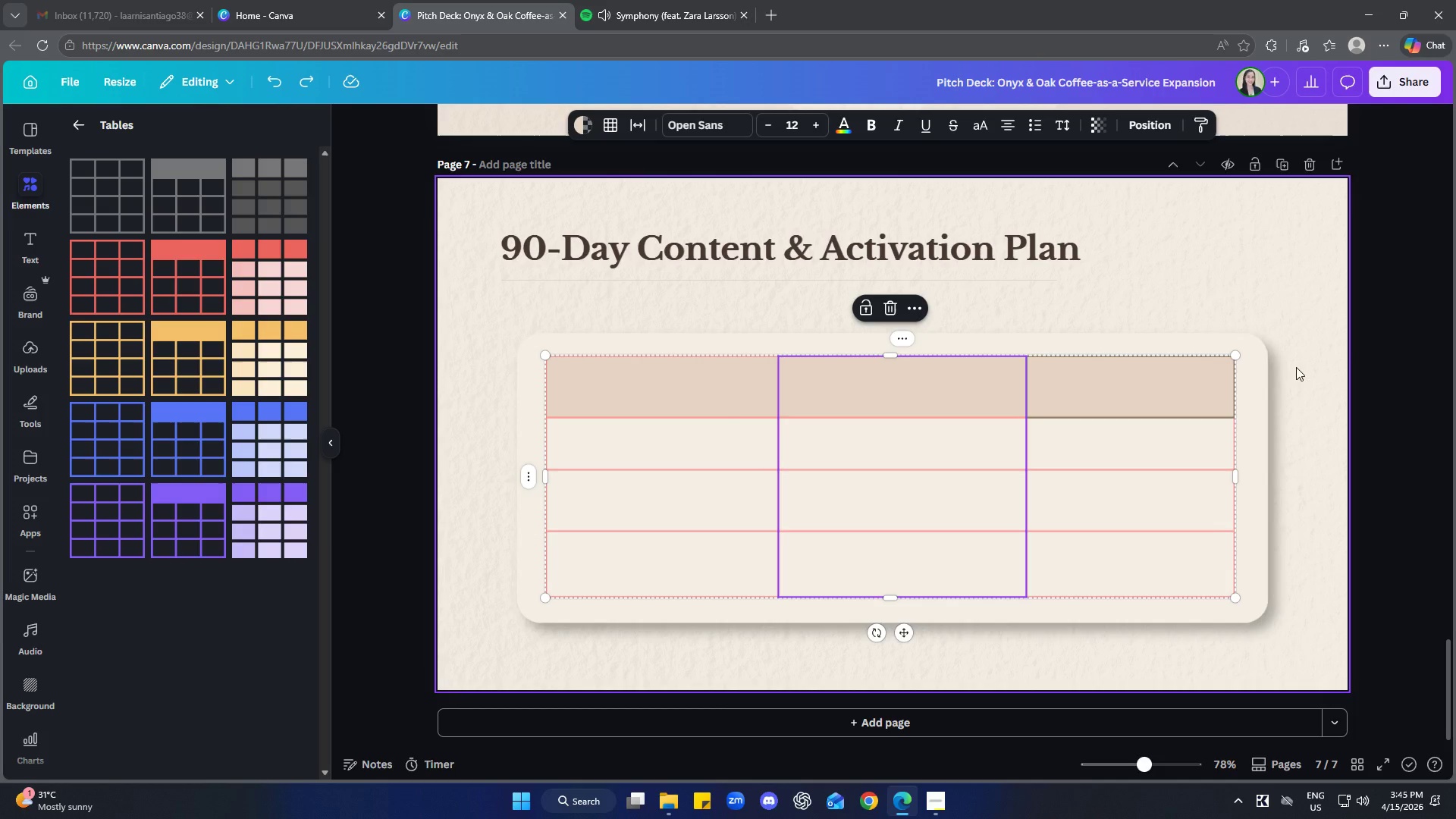 
wait(8.77)
 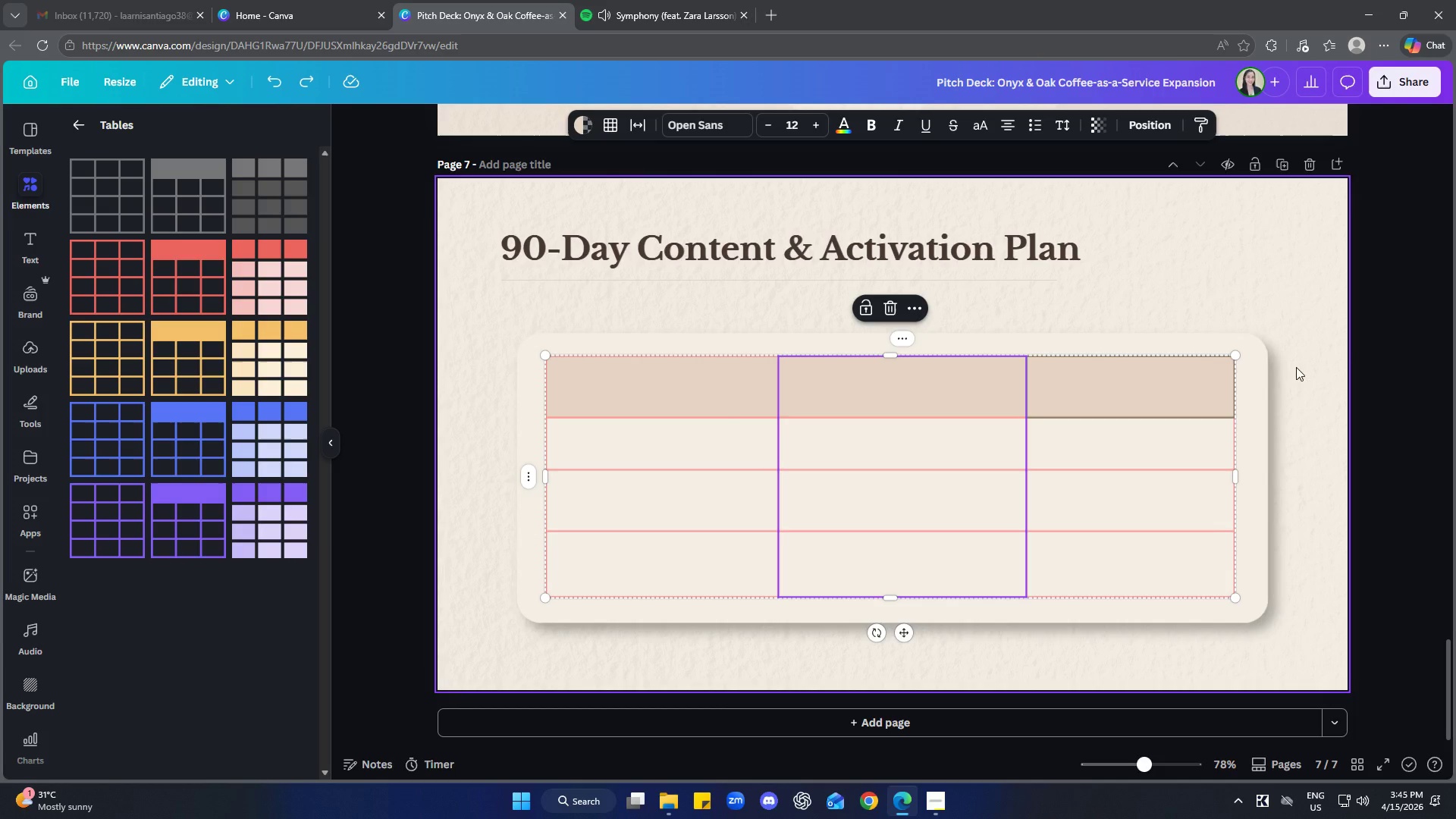 
left_click([639, 119])
 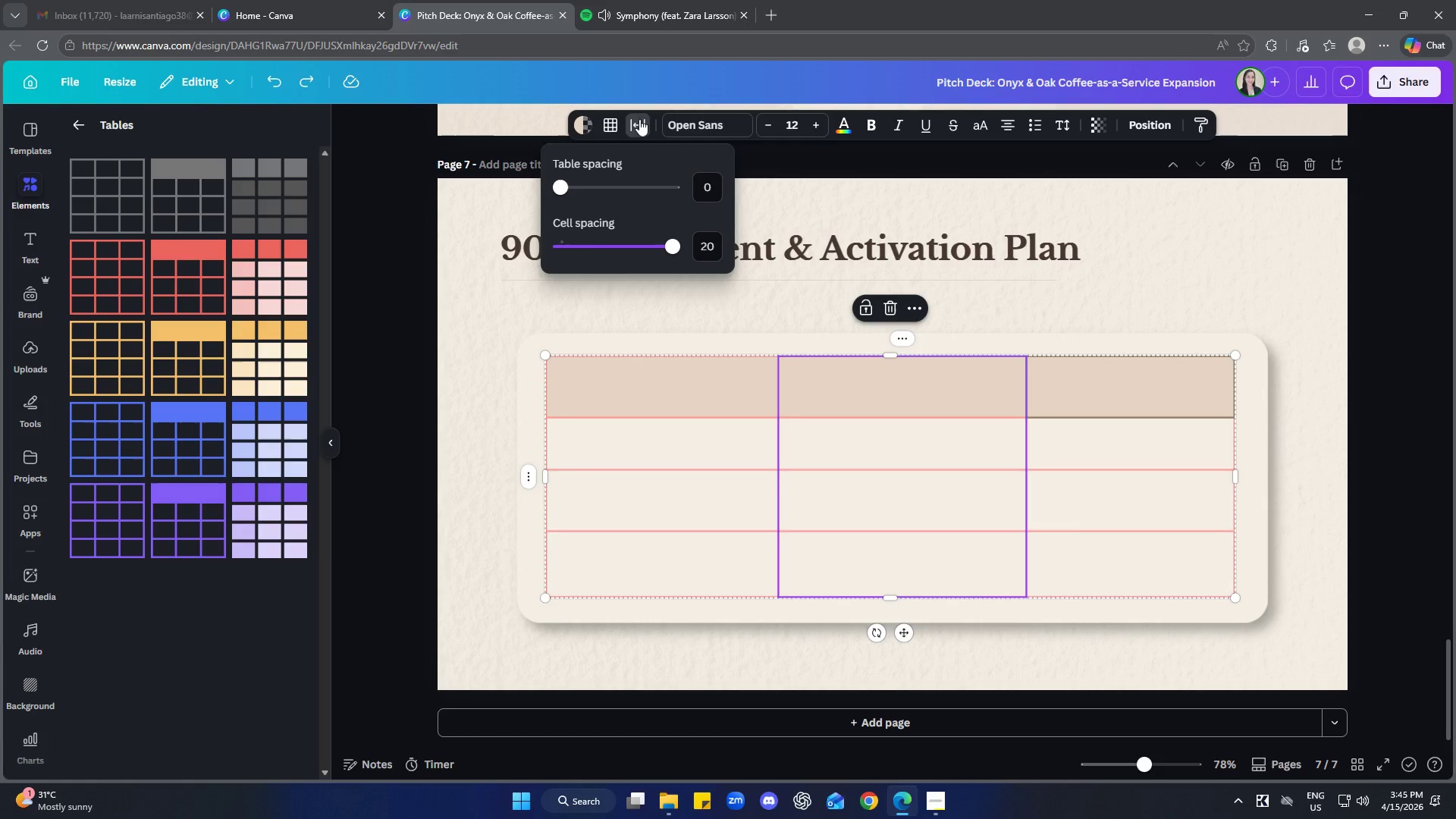 
left_click([612, 119])
 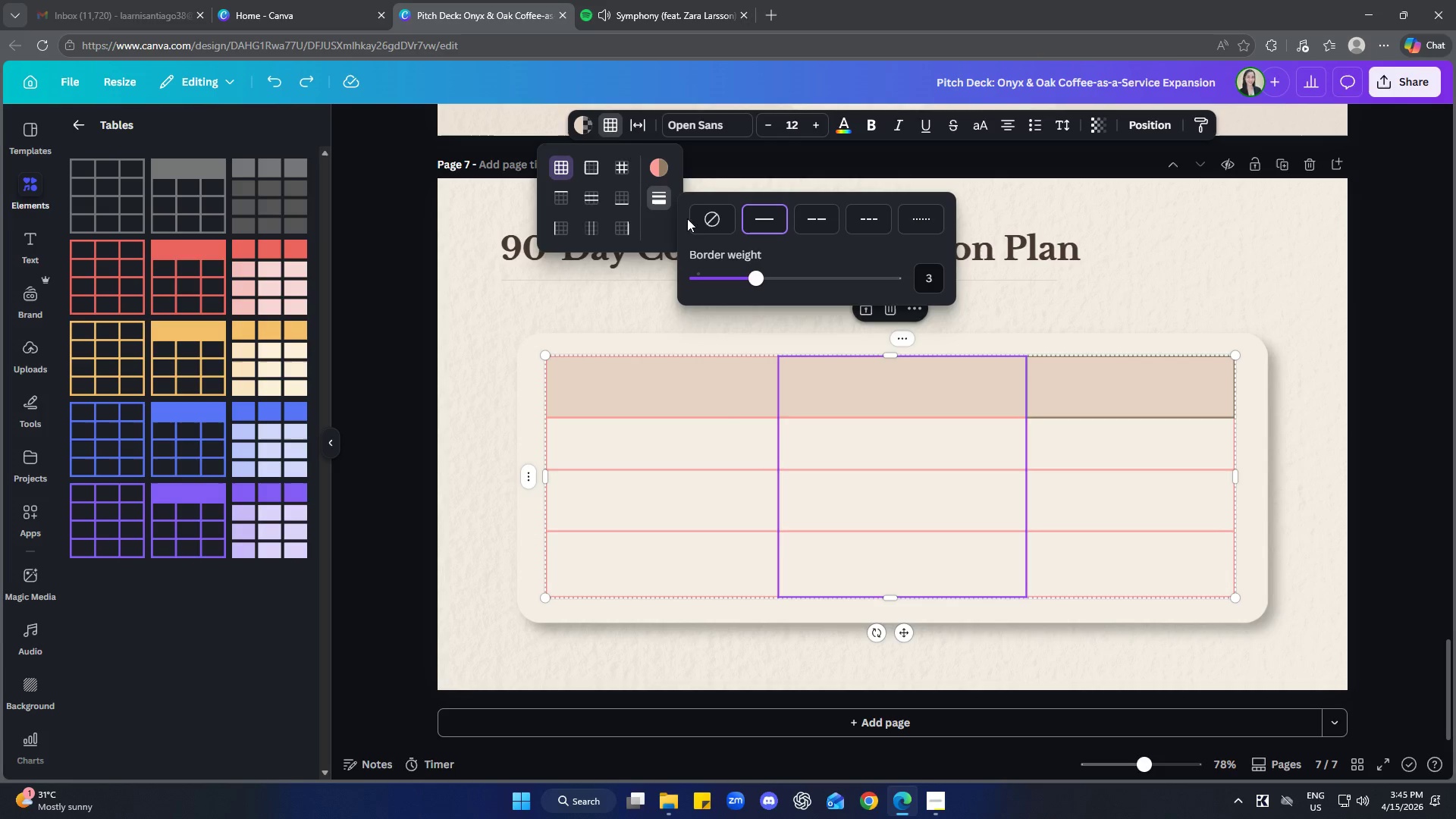 
left_click_drag(start_coordinate=[752, 279], to_coordinate=[749, 287])
 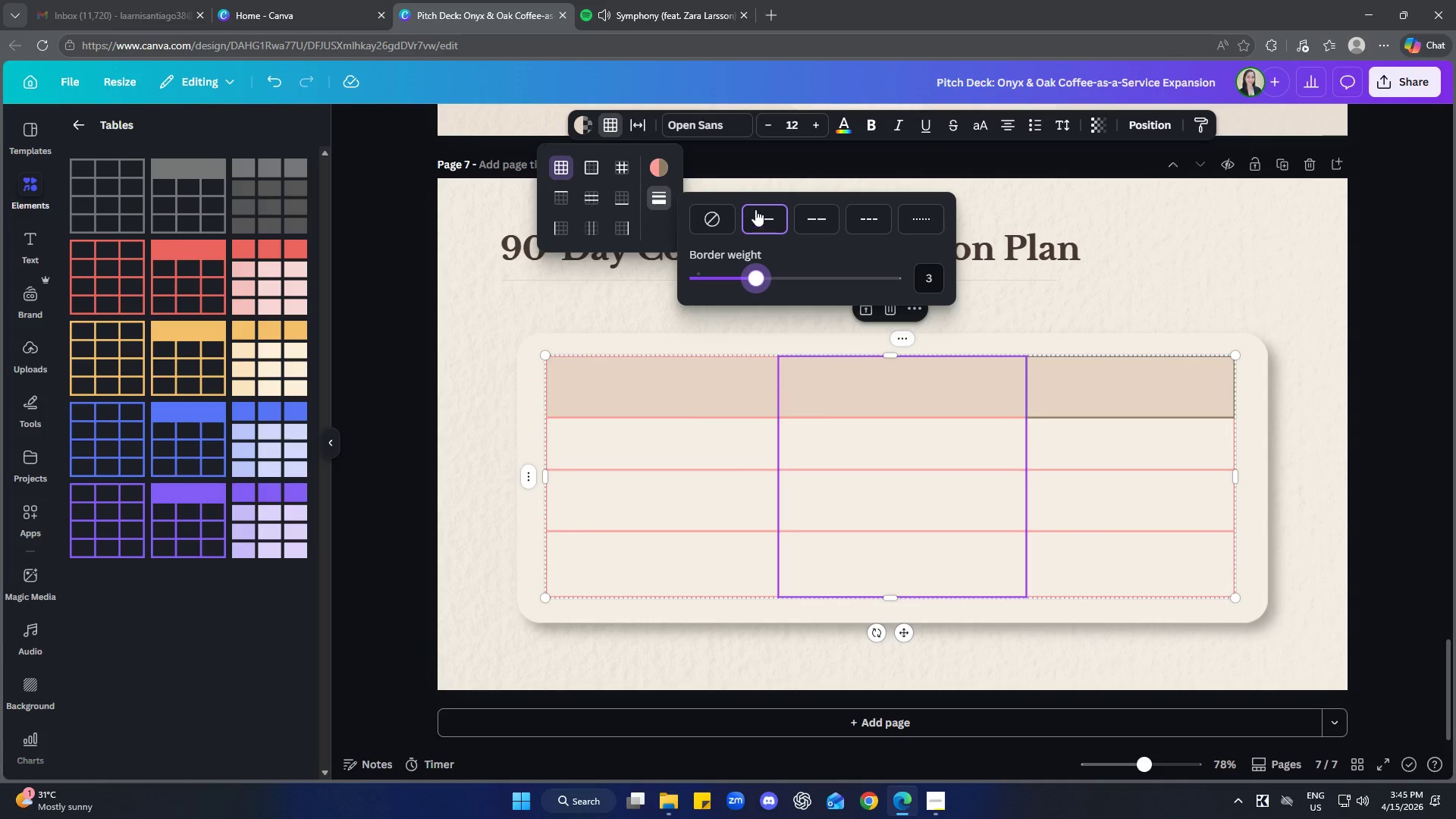 
wait(8.11)
 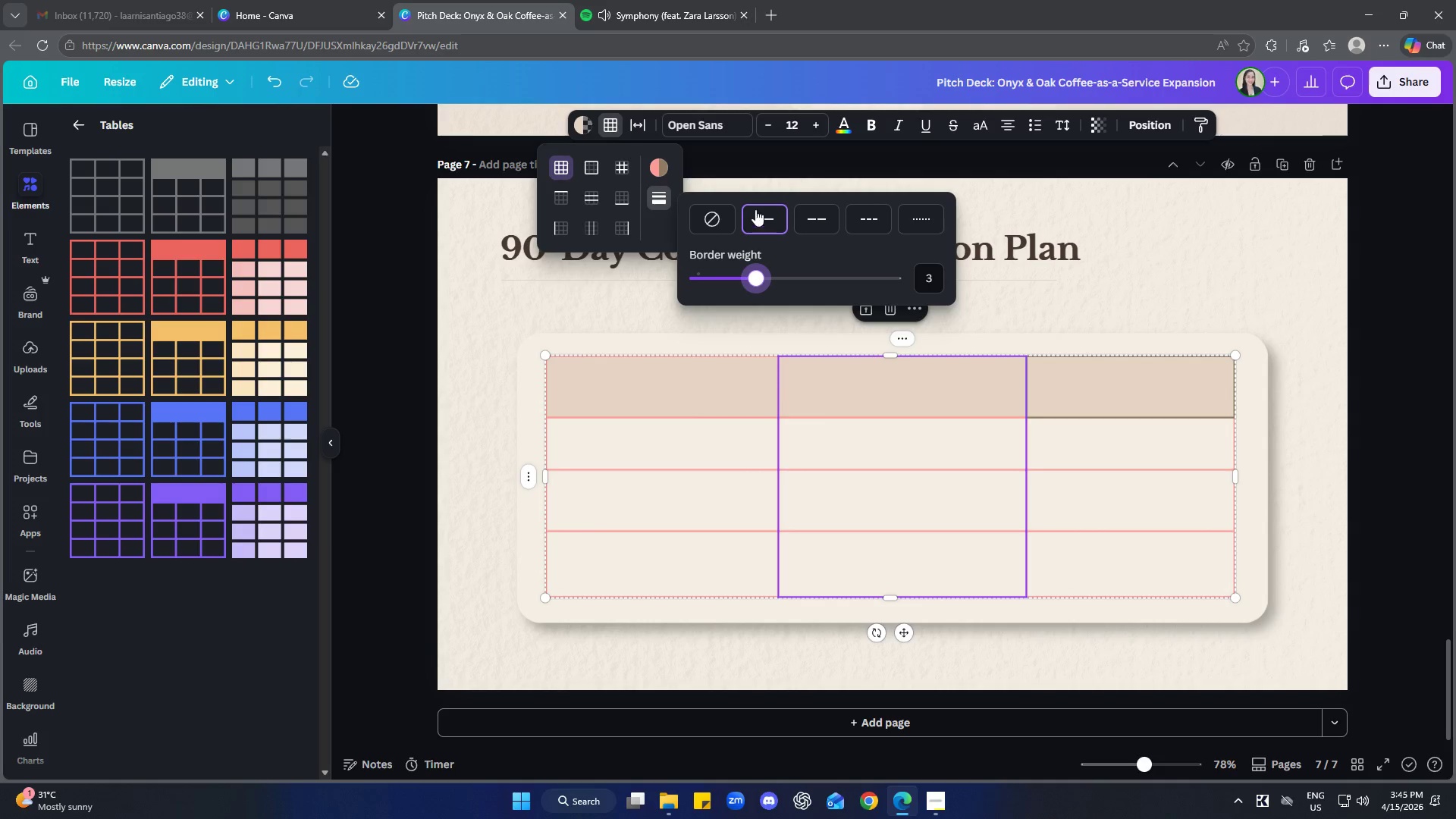 
left_click([1201, 570])
 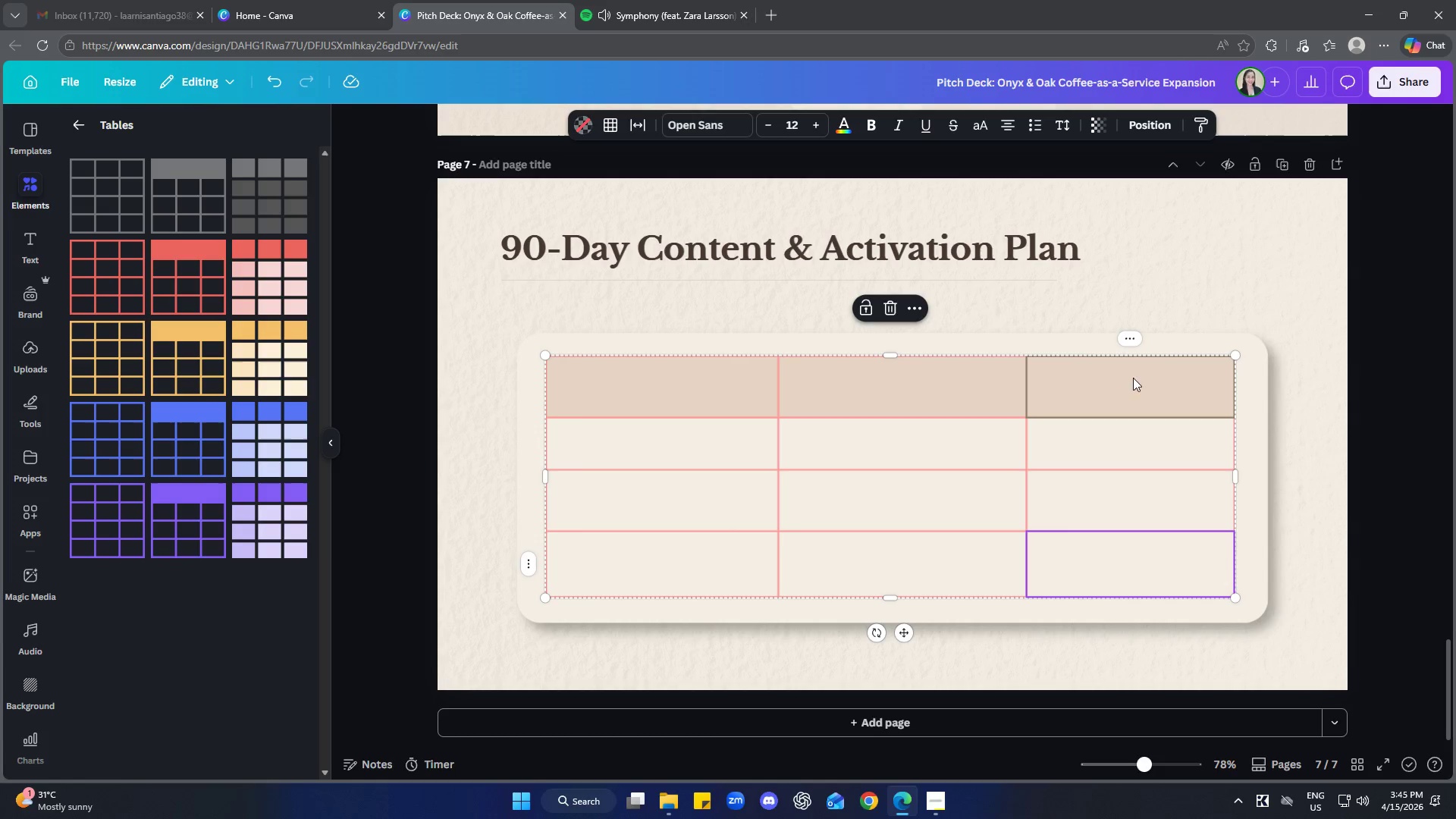 
left_click([1128, 340])
 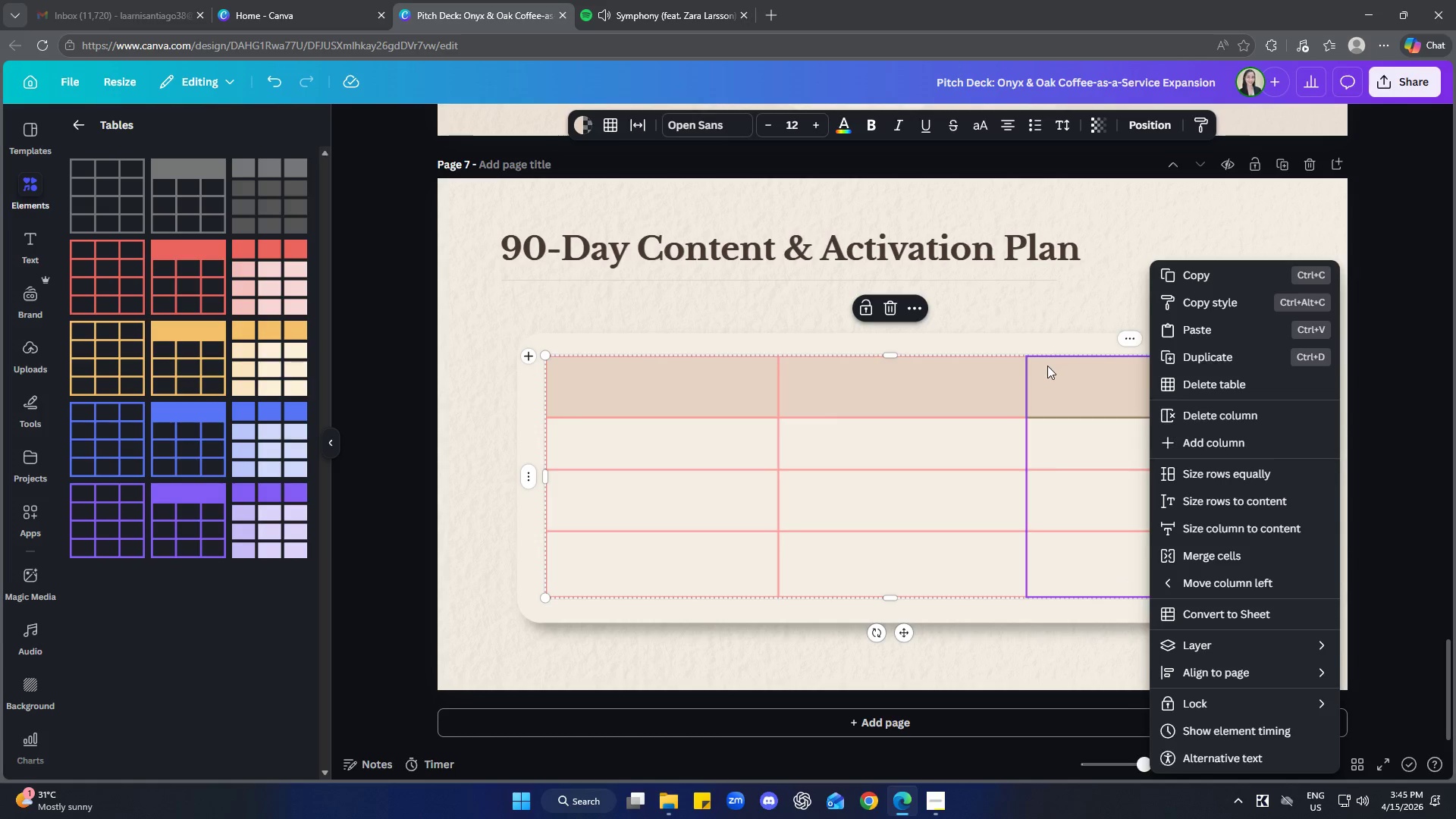 
wait(11.41)
 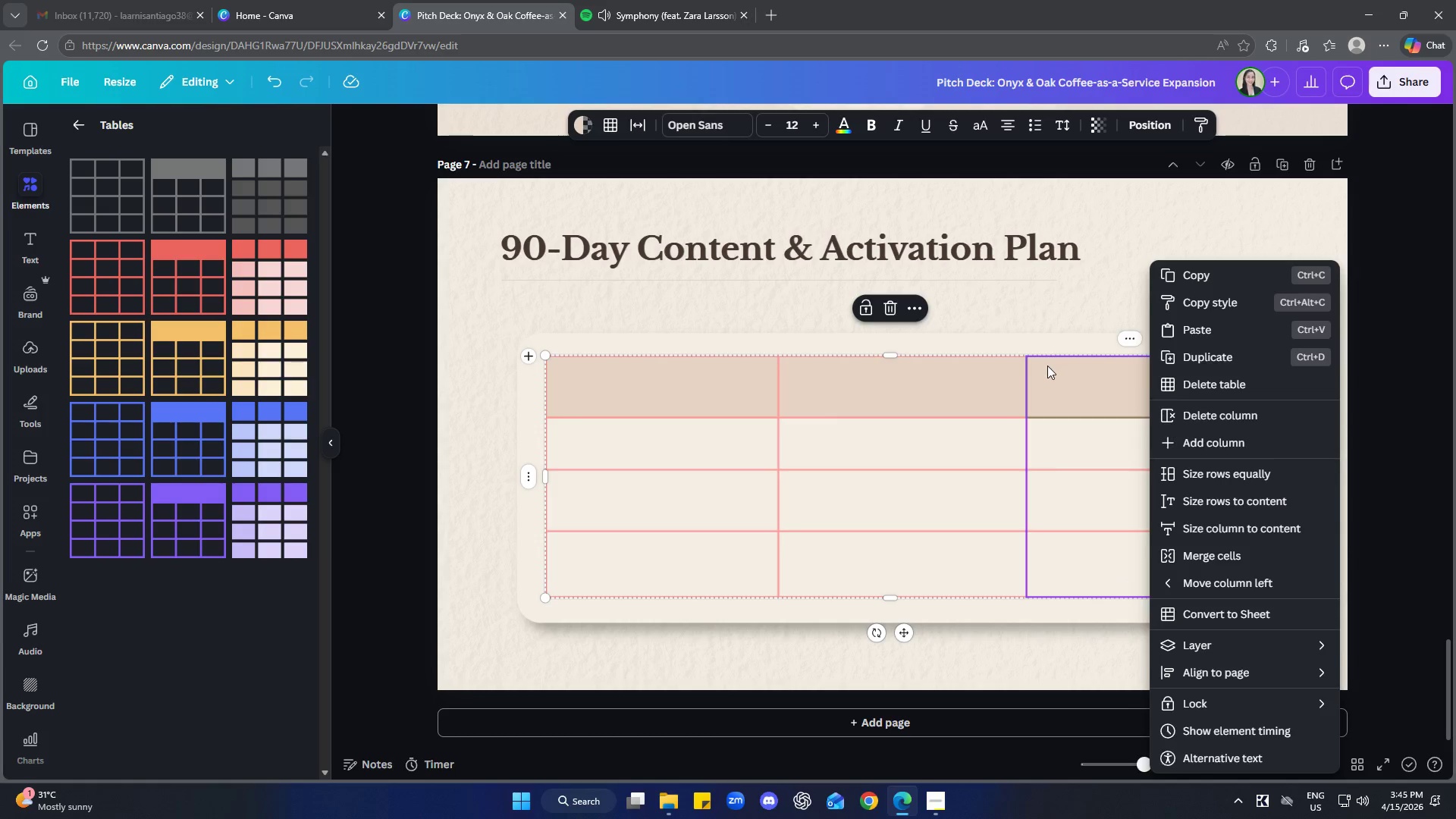 
double_click([1075, 306])
 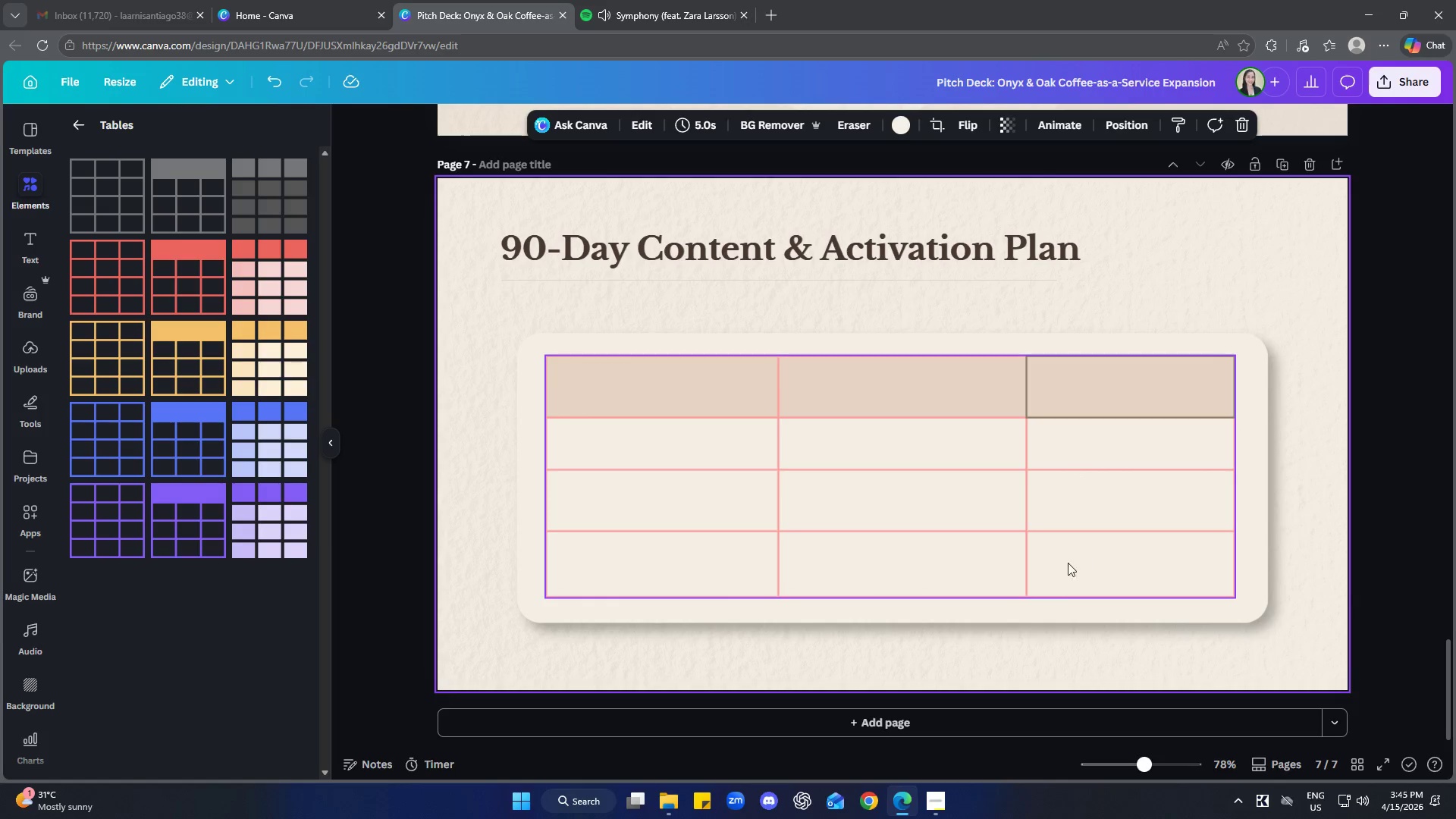 
left_click([1028, 553])
 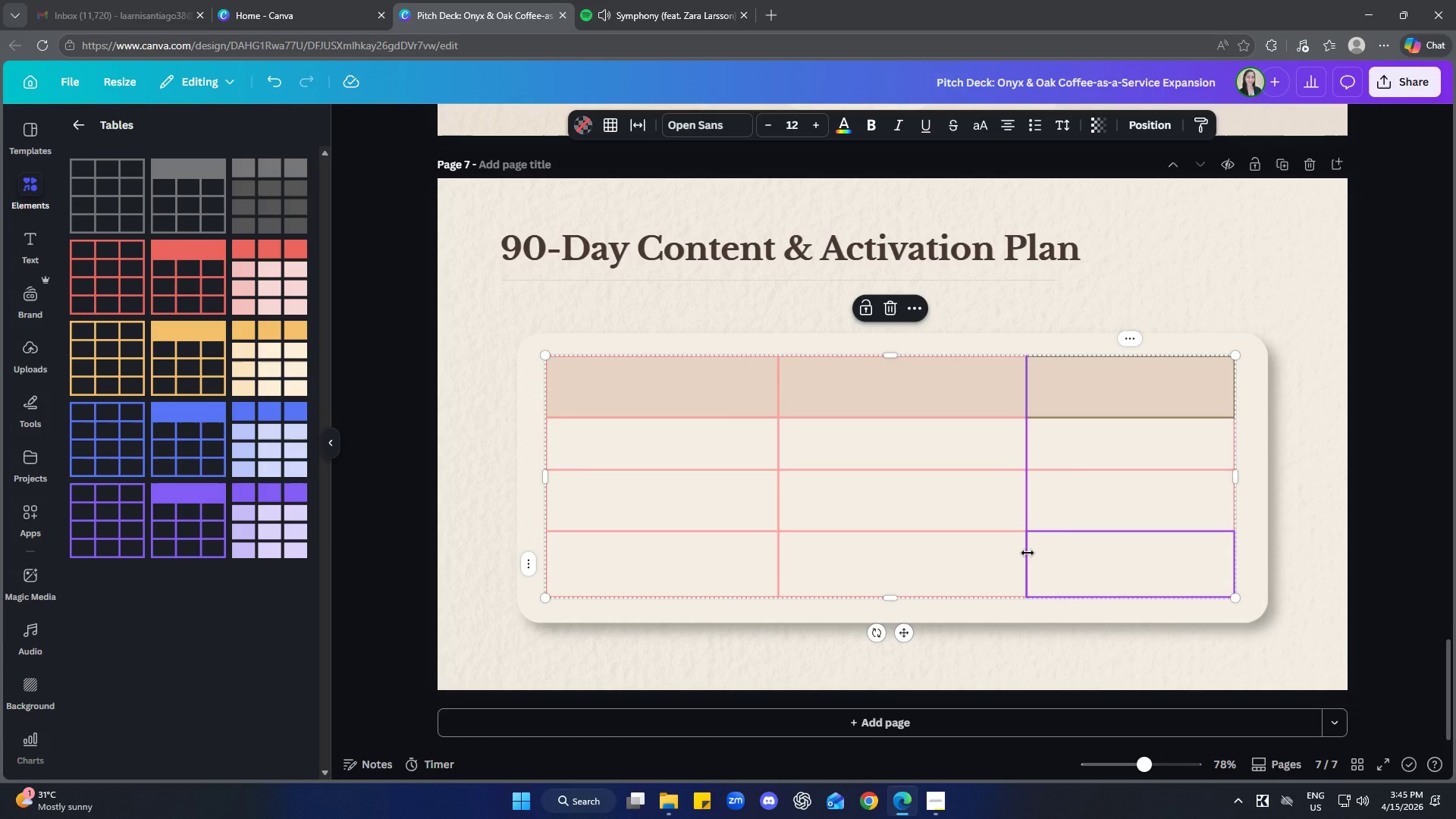 
hold_key(key=ShiftLeft, duration=1.8)
left_click([1034, 468])
 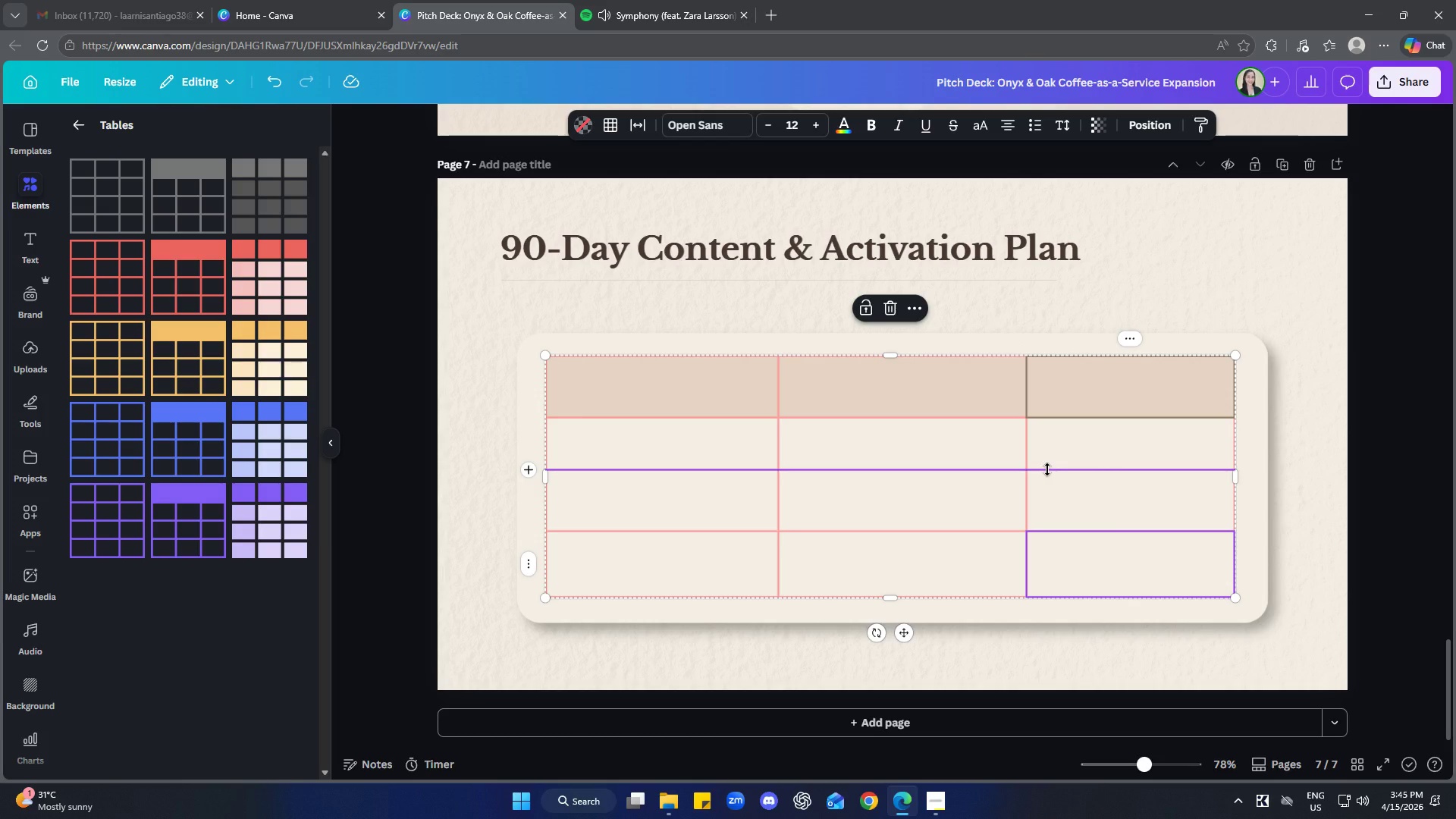 
hold_key(key=ShiftLeft, duration=0.91)
left_click([1047, 469])
 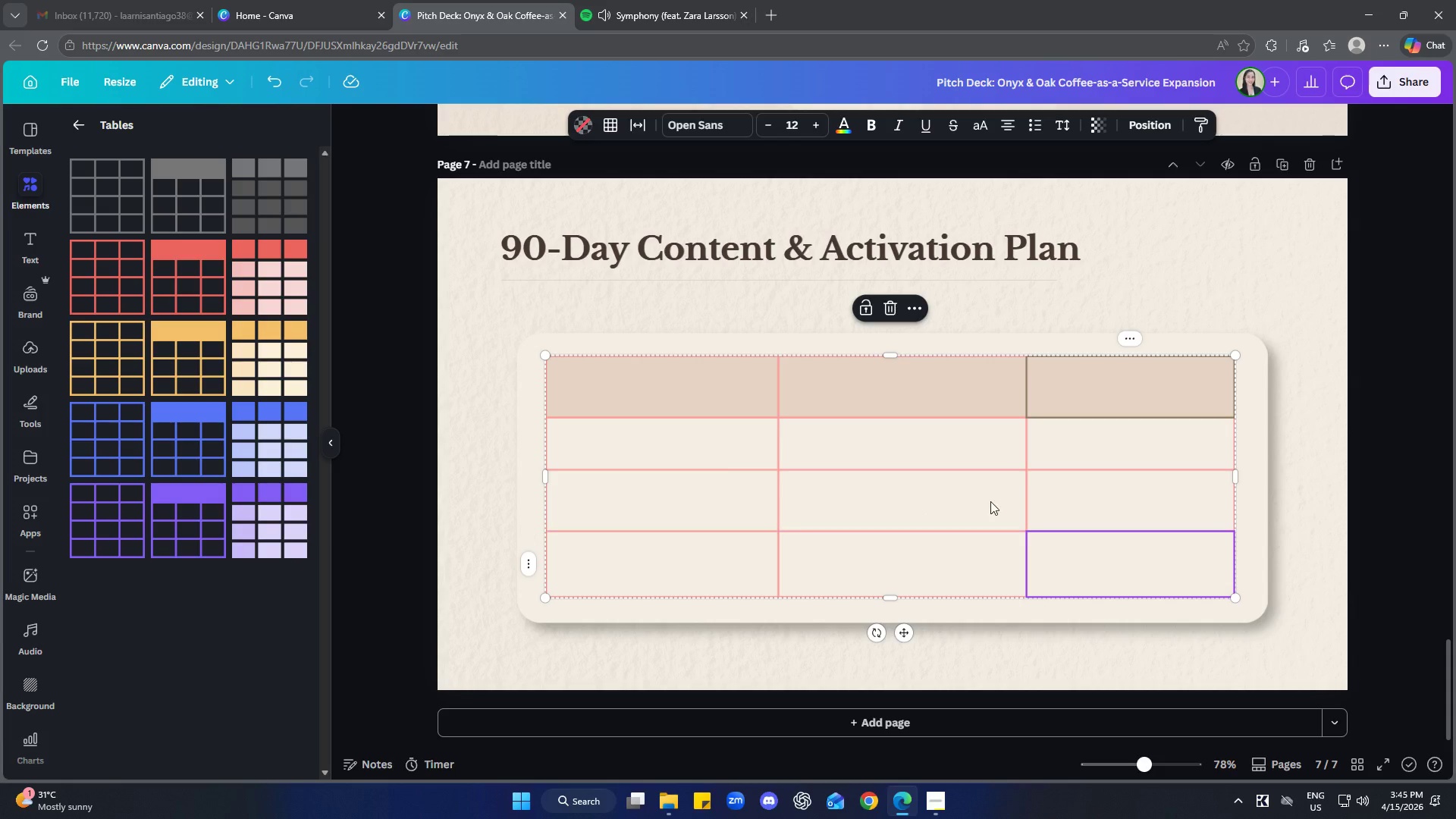 
left_click([1031, 467])
 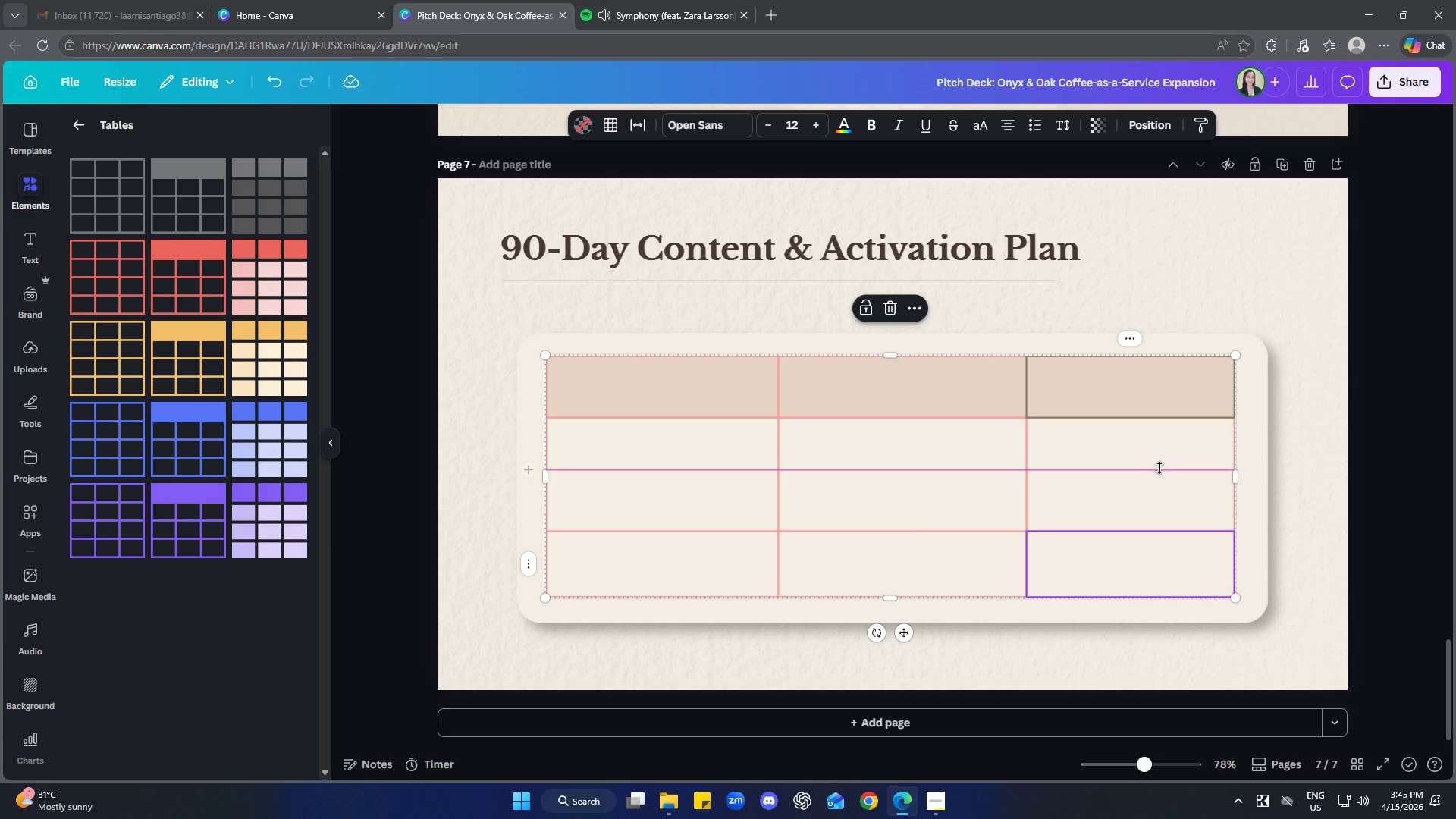 
left_click([1180, 467])
 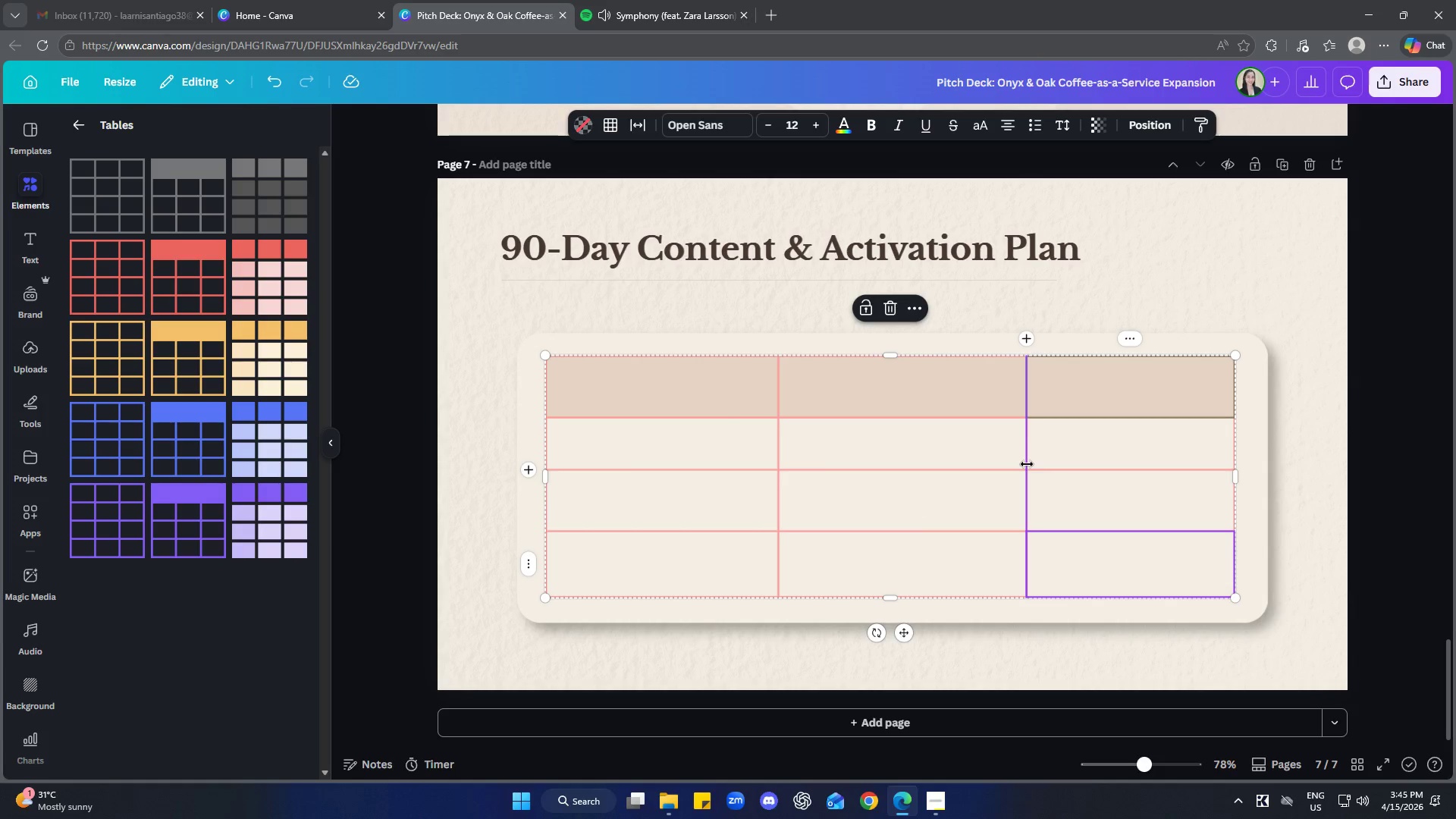 
left_click([1049, 469])
 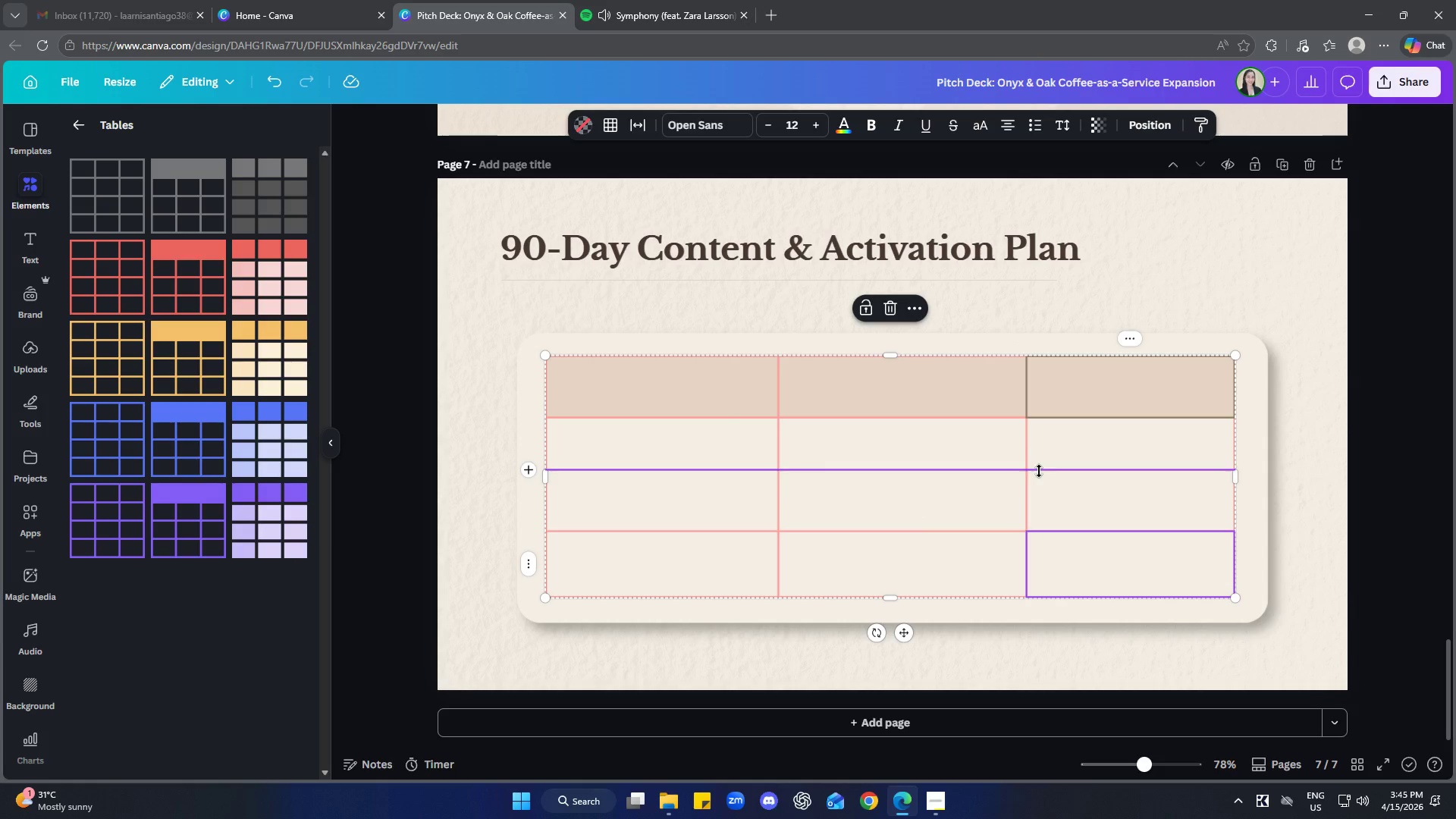 
left_click([1019, 485])
 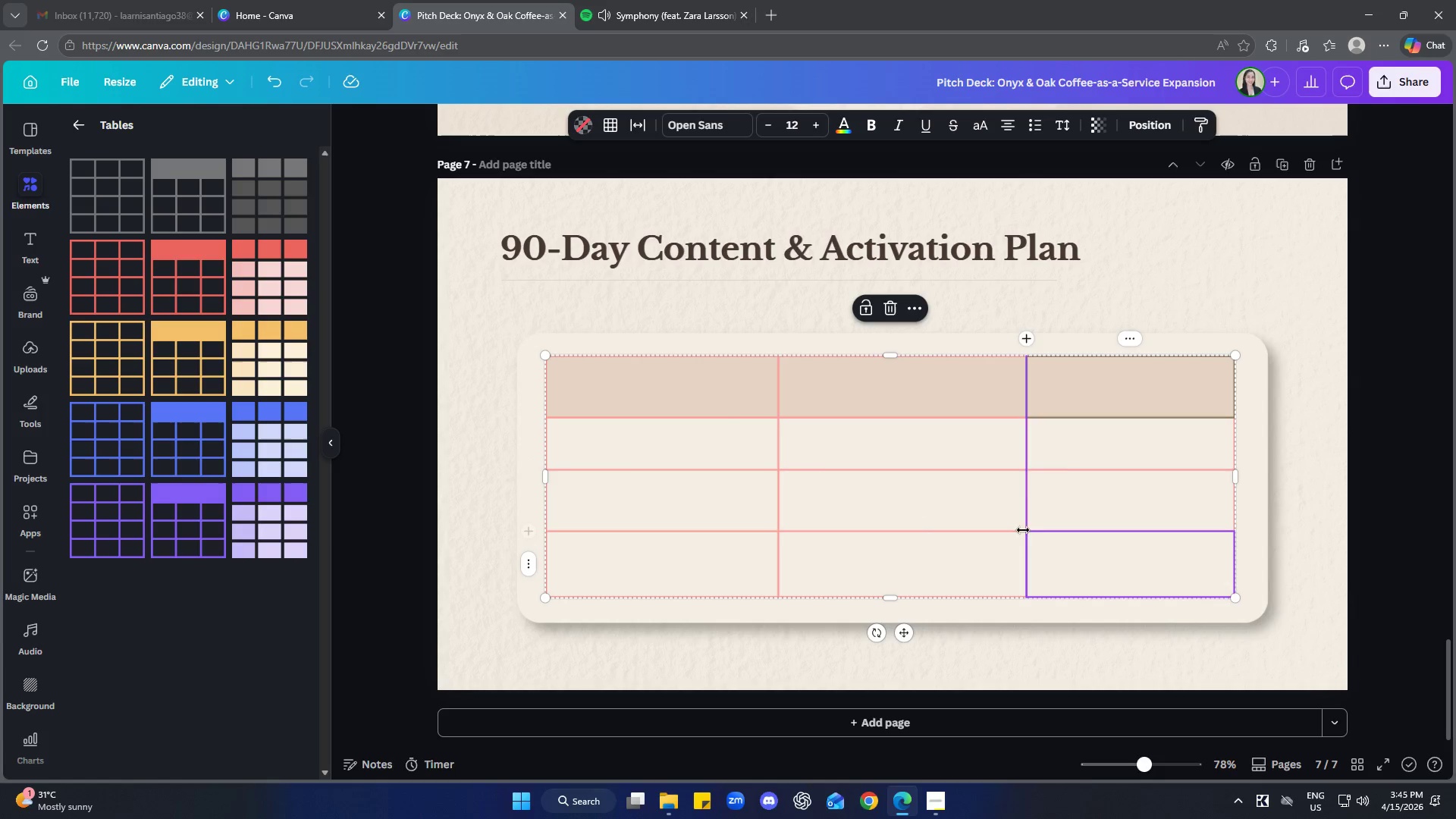 
left_click([956, 487])
 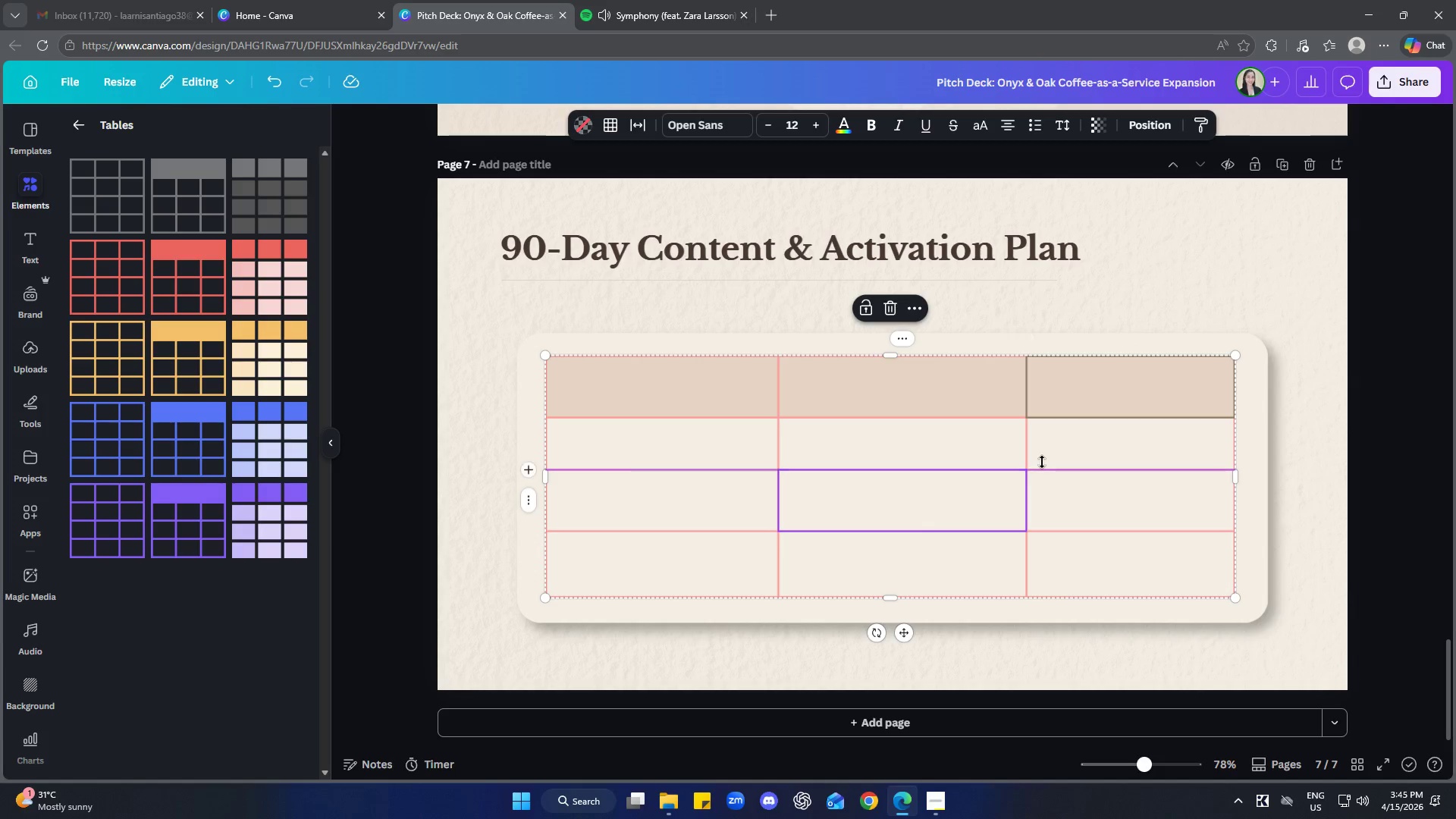 
left_click([1046, 473])
 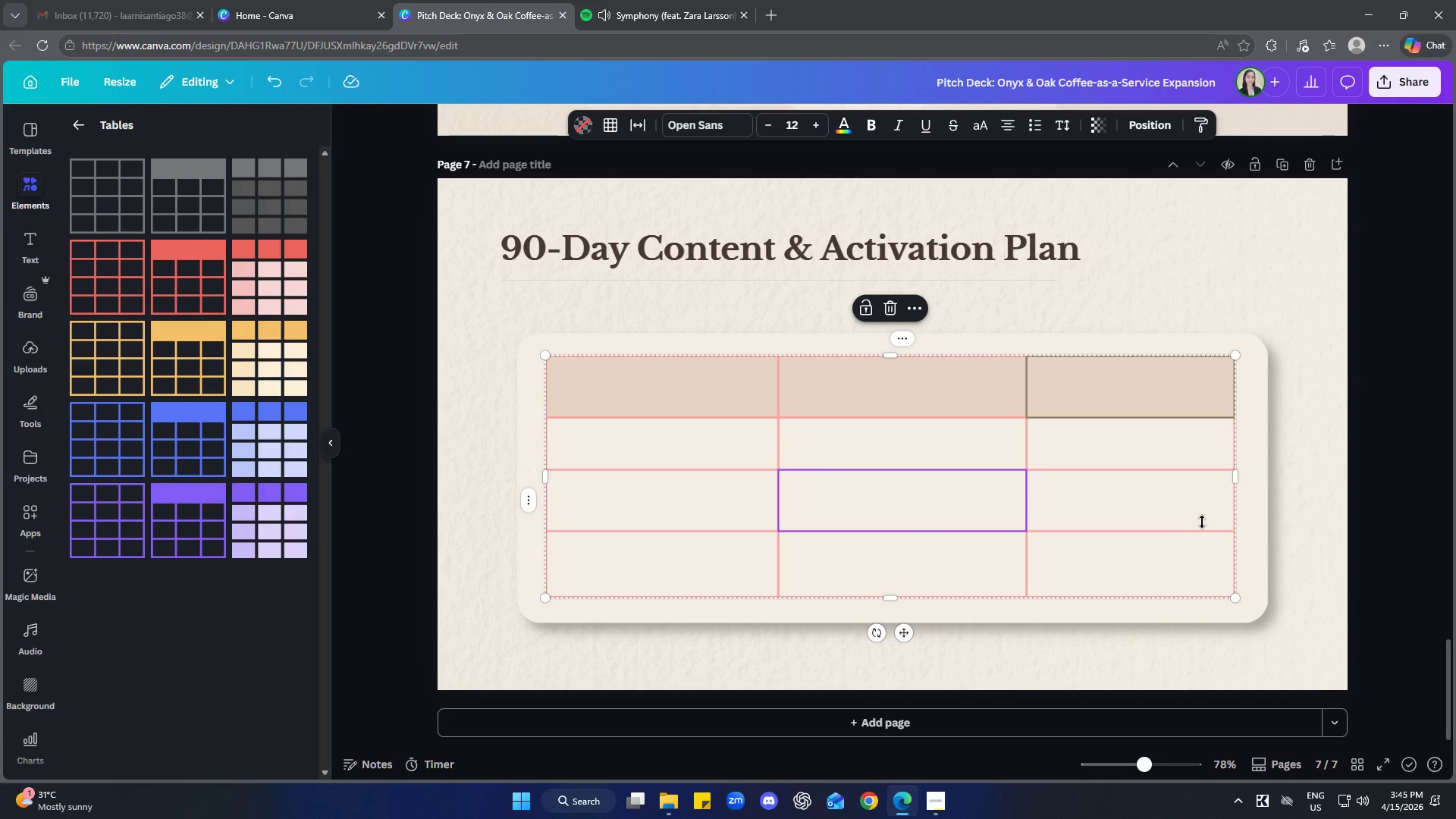 
left_click([1184, 513])
 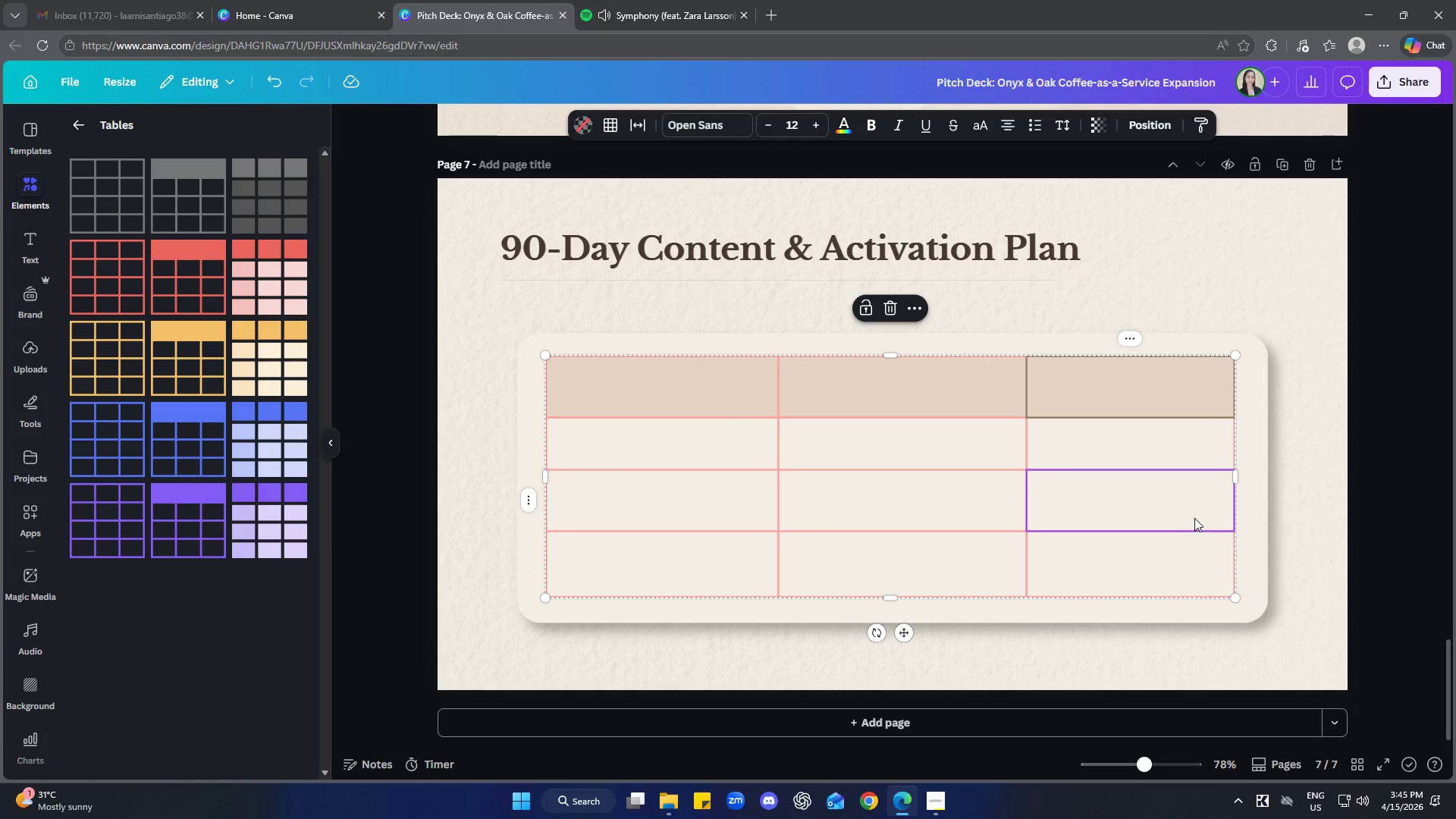 
left_click([1168, 434])
 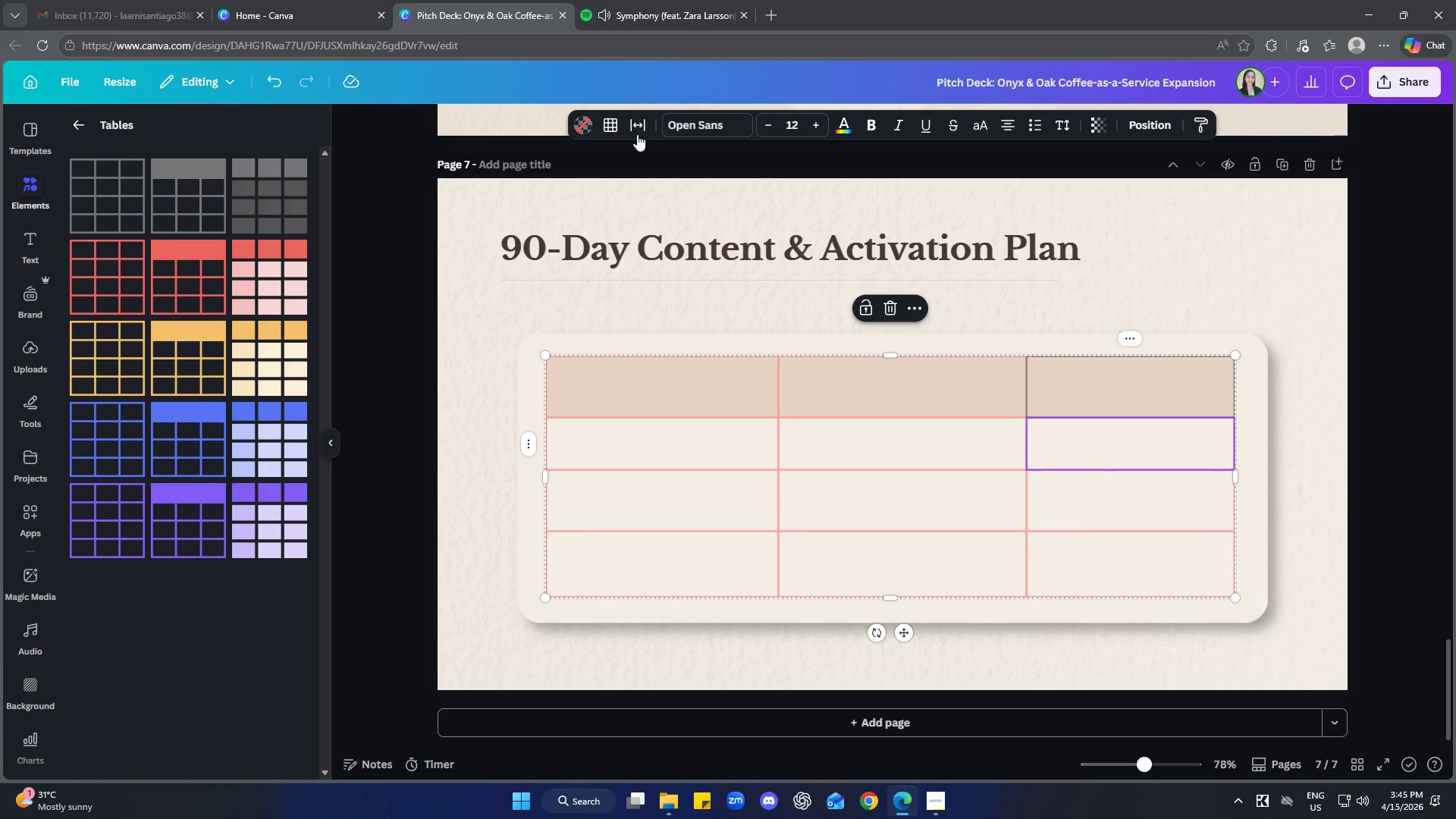 
left_click([617, 127])
 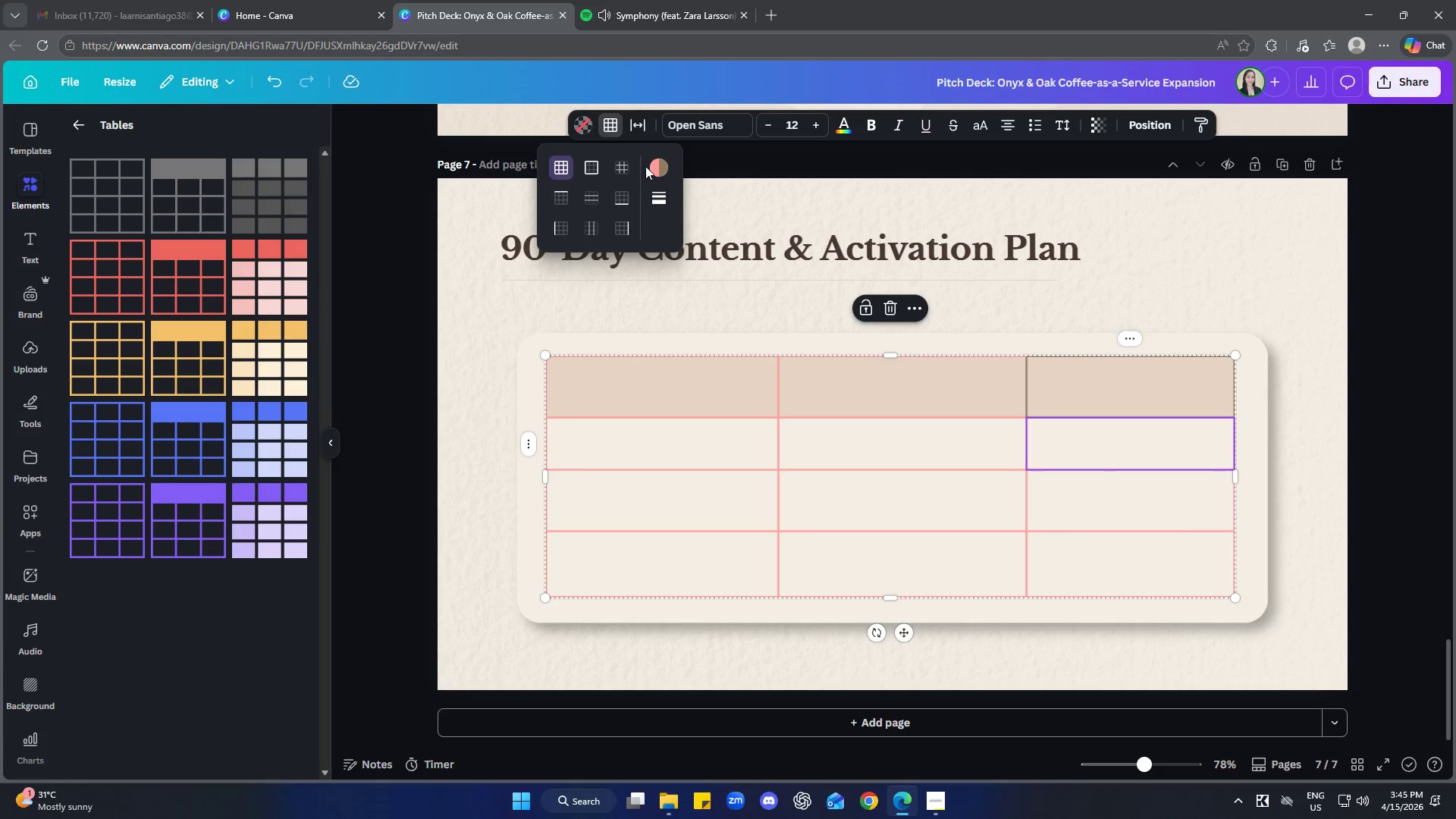 
left_click([652, 169])
 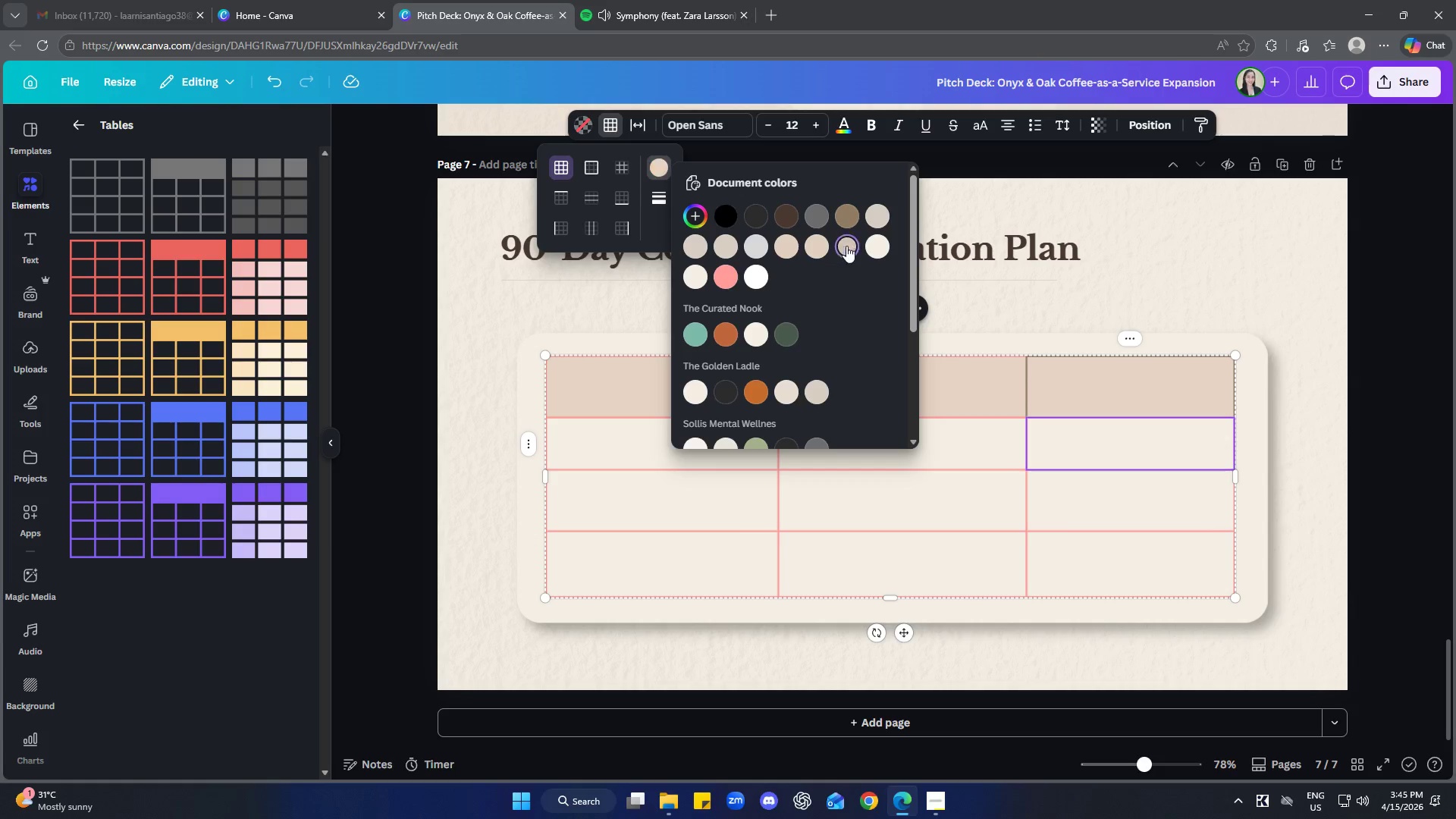 
left_click([1126, 500])
 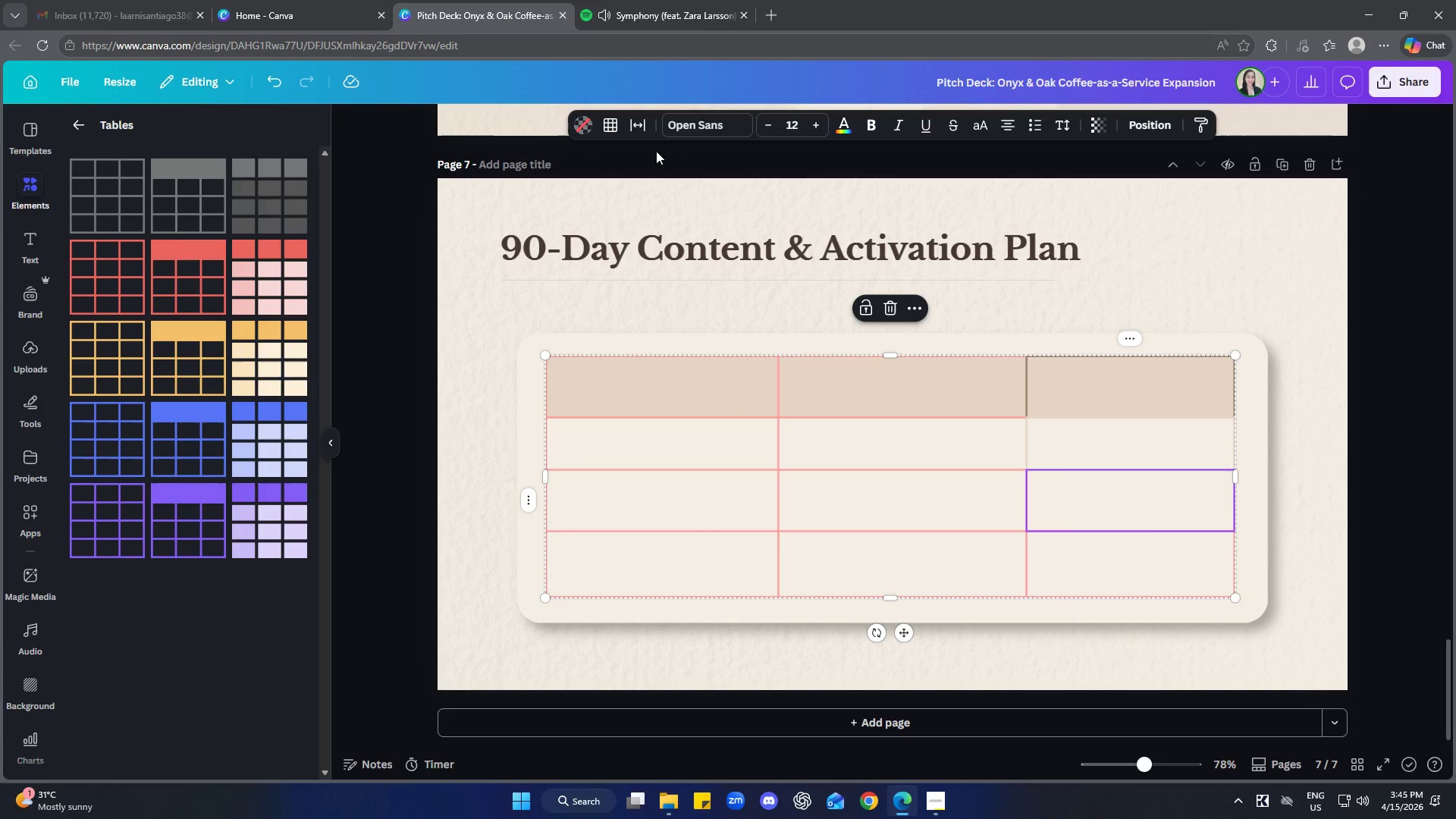 
left_click([604, 127])
 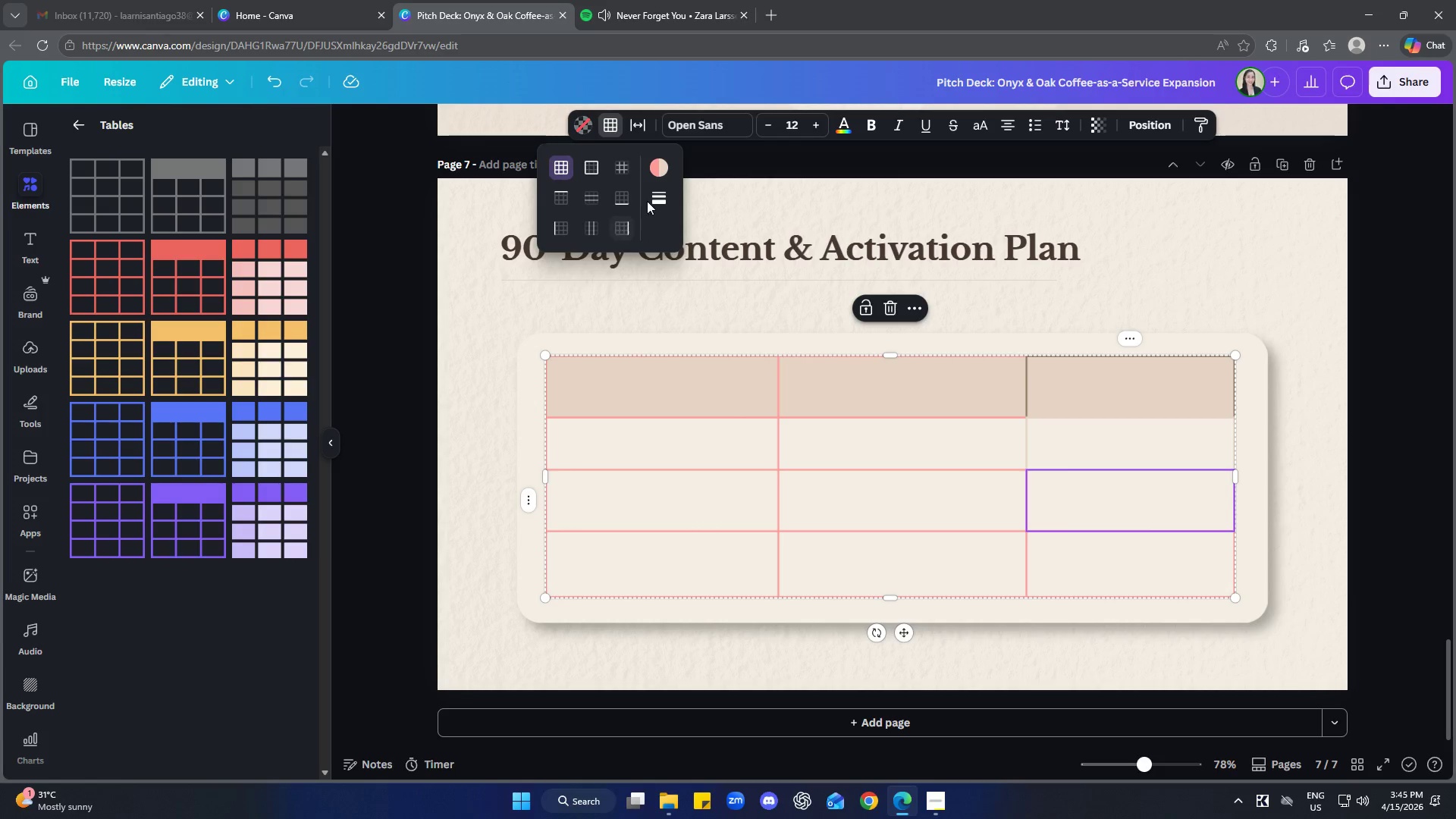 
left_click([658, 159])
 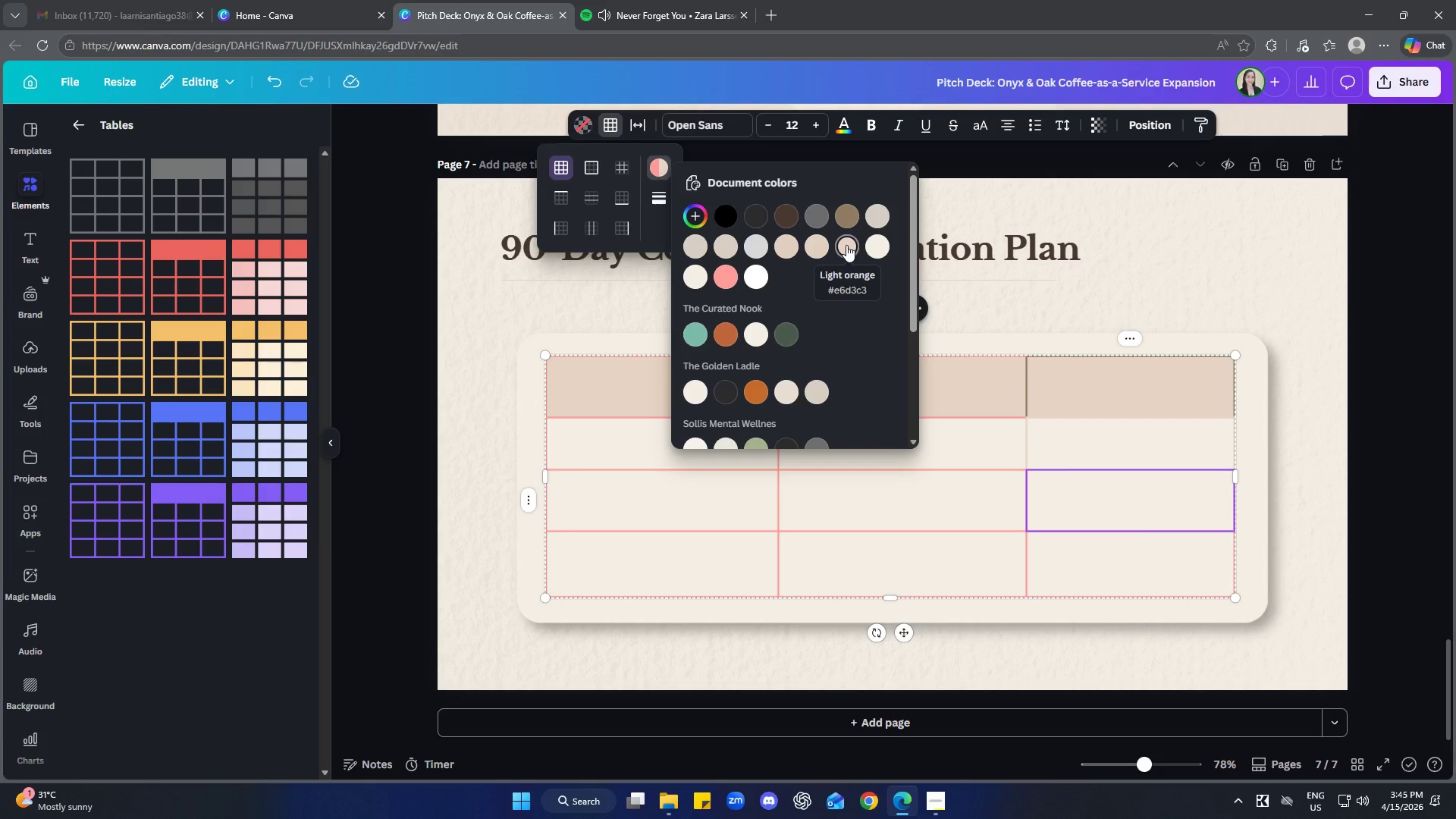 
left_click([1130, 568])
 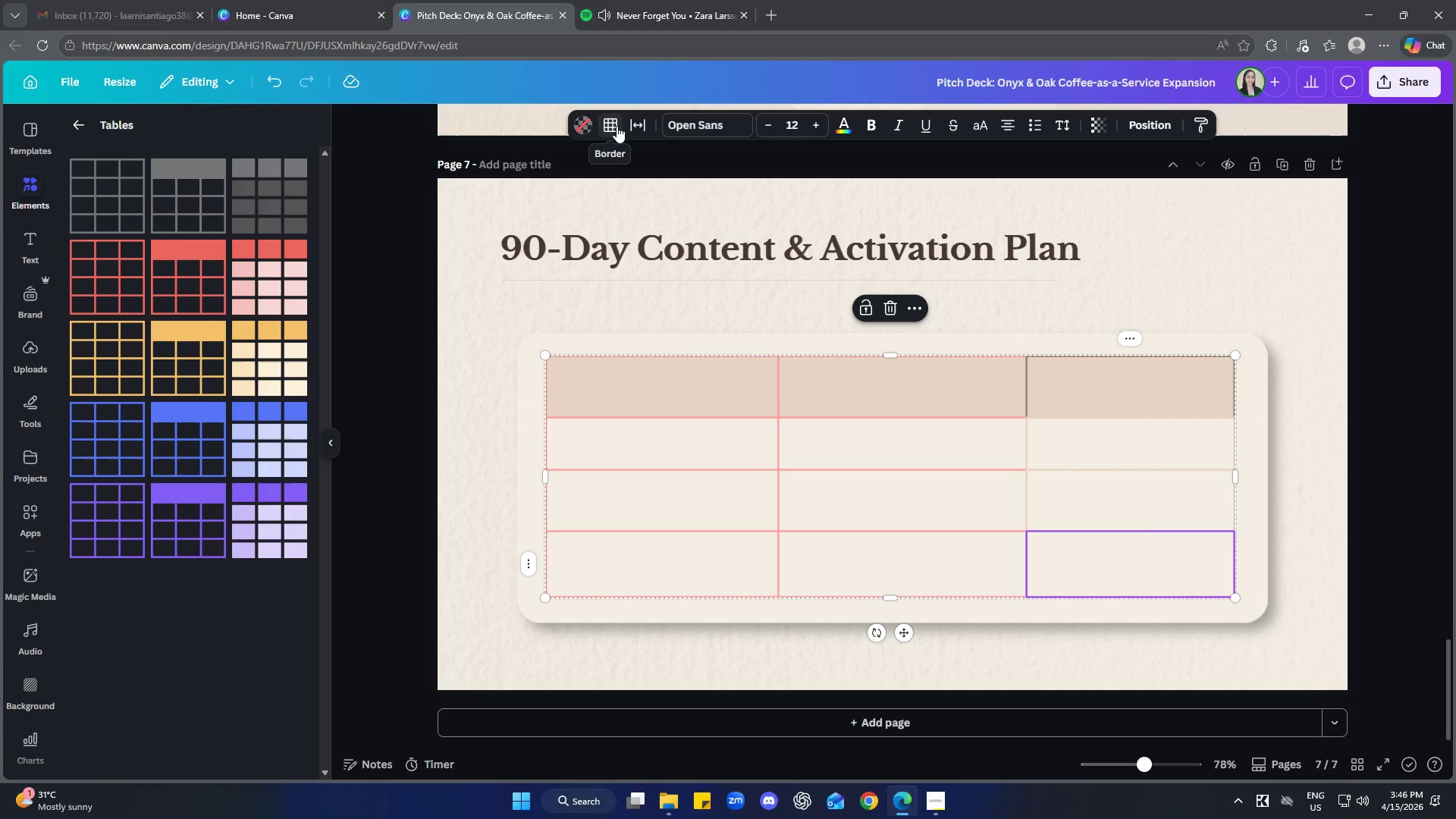 
left_click([617, 126])
 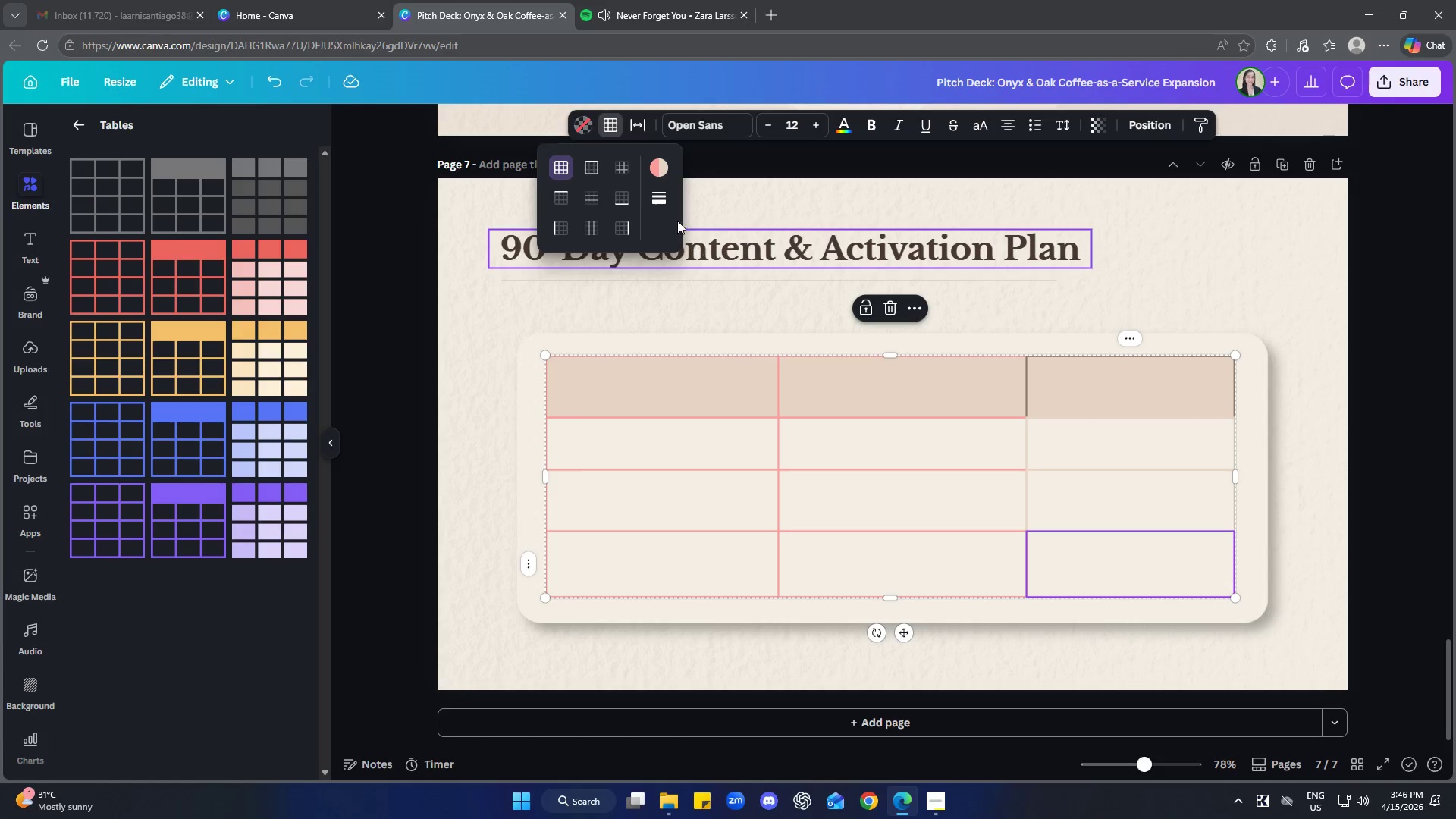 
left_click([659, 165])
 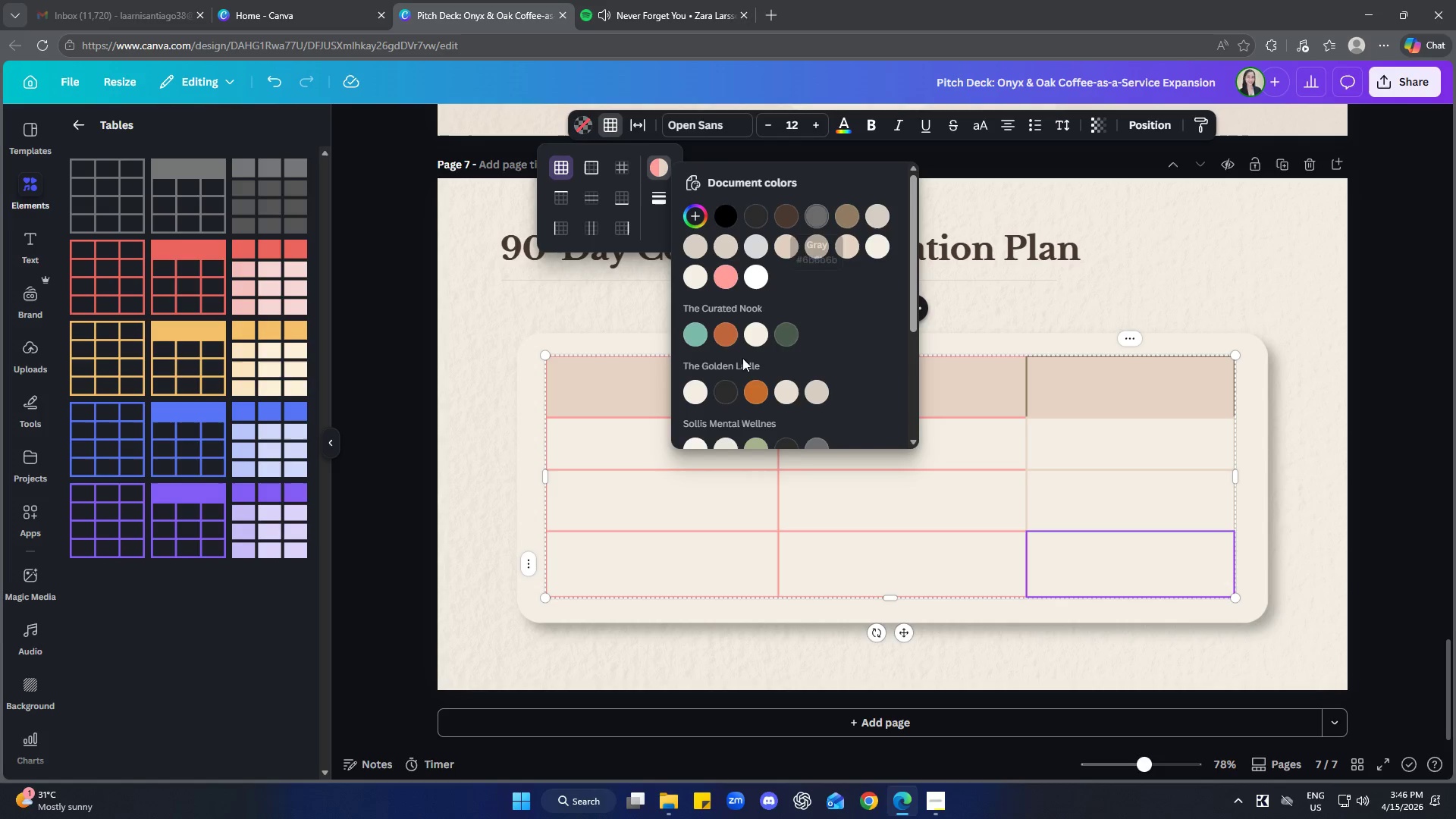 
scroll: coordinate [836, 341], scroll_direction: down, amount: 2.0
 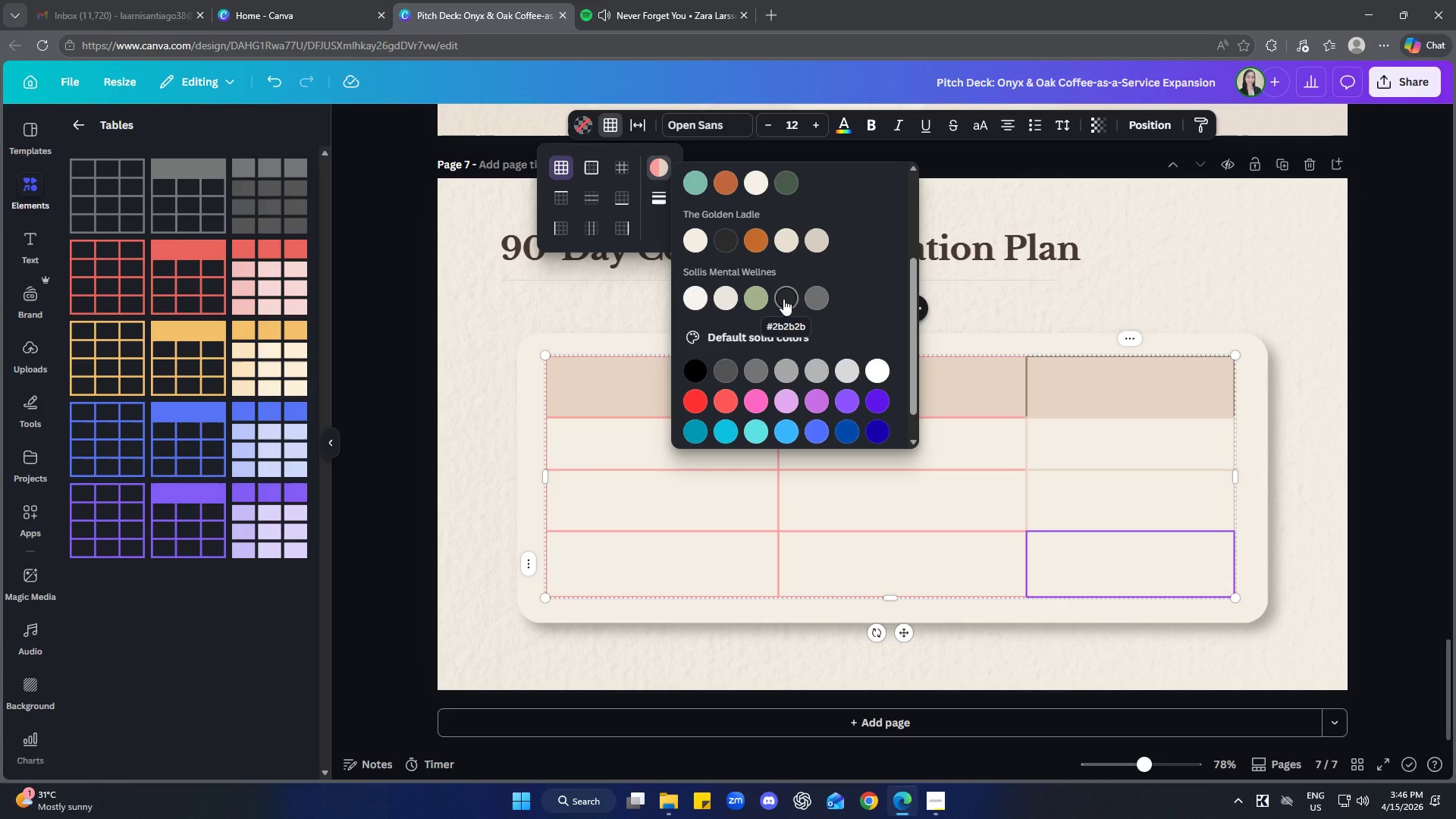 
left_click([783, 299])
 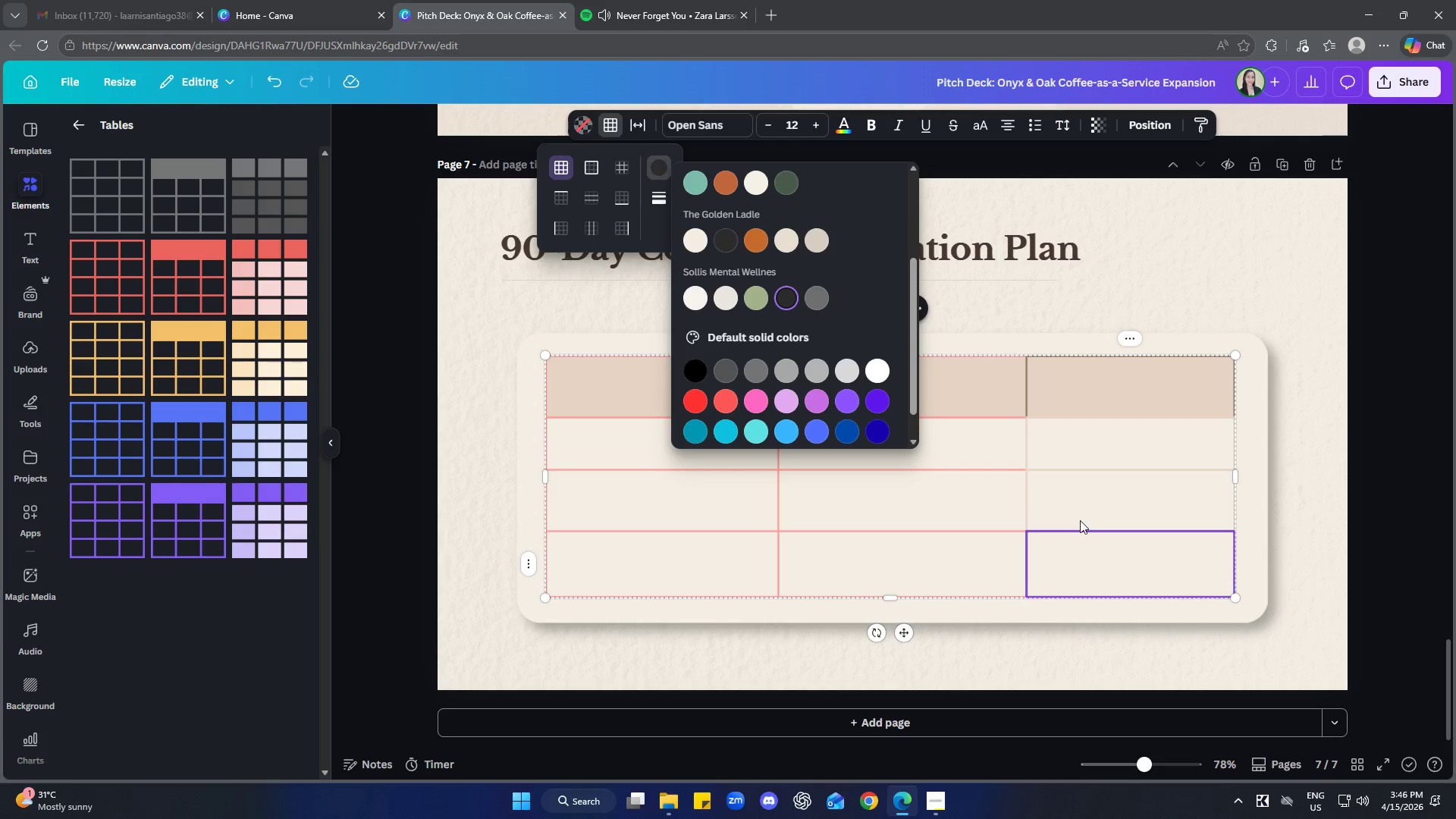 
left_click([1075, 492])
 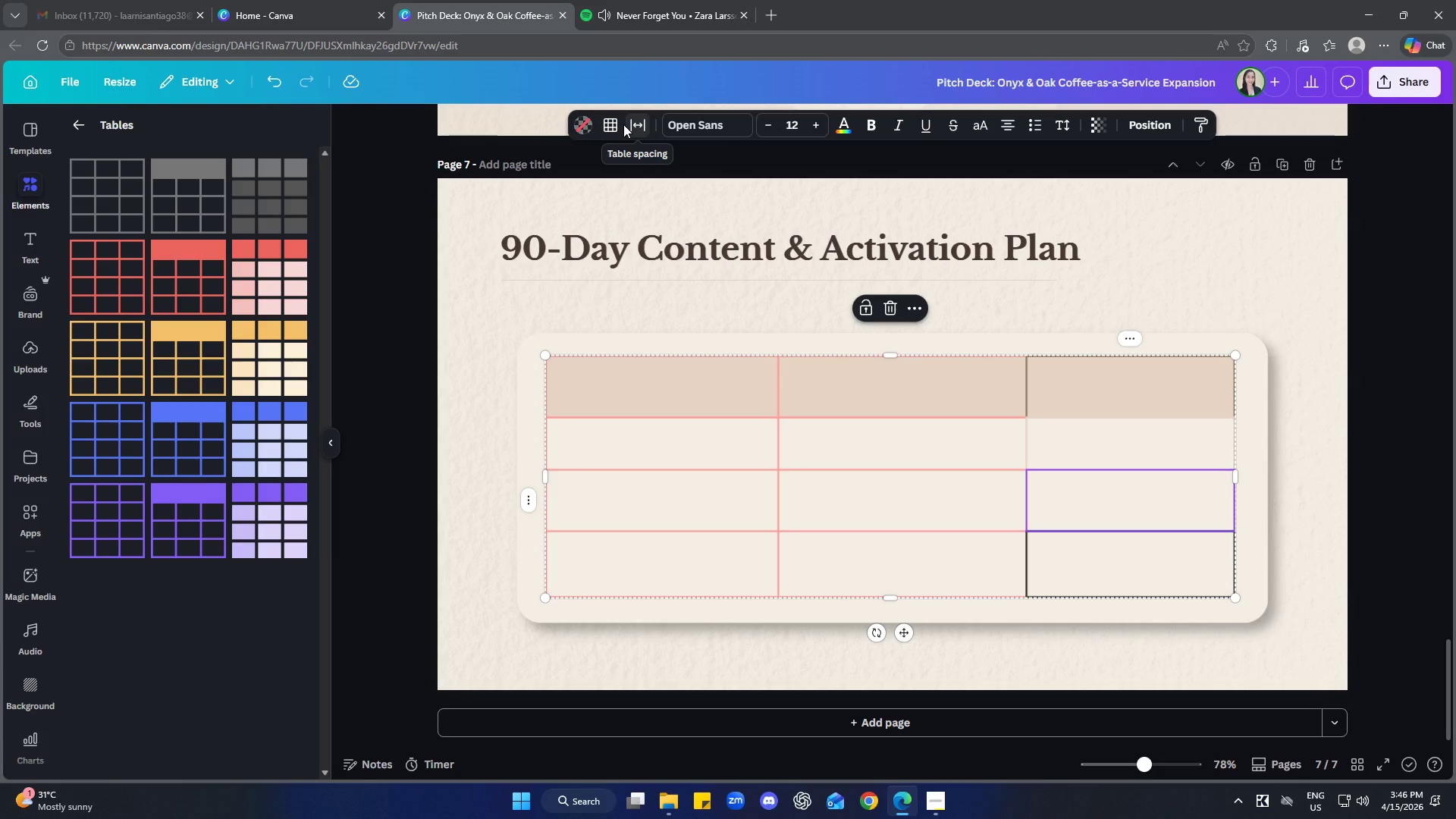 
wait(5.53)
 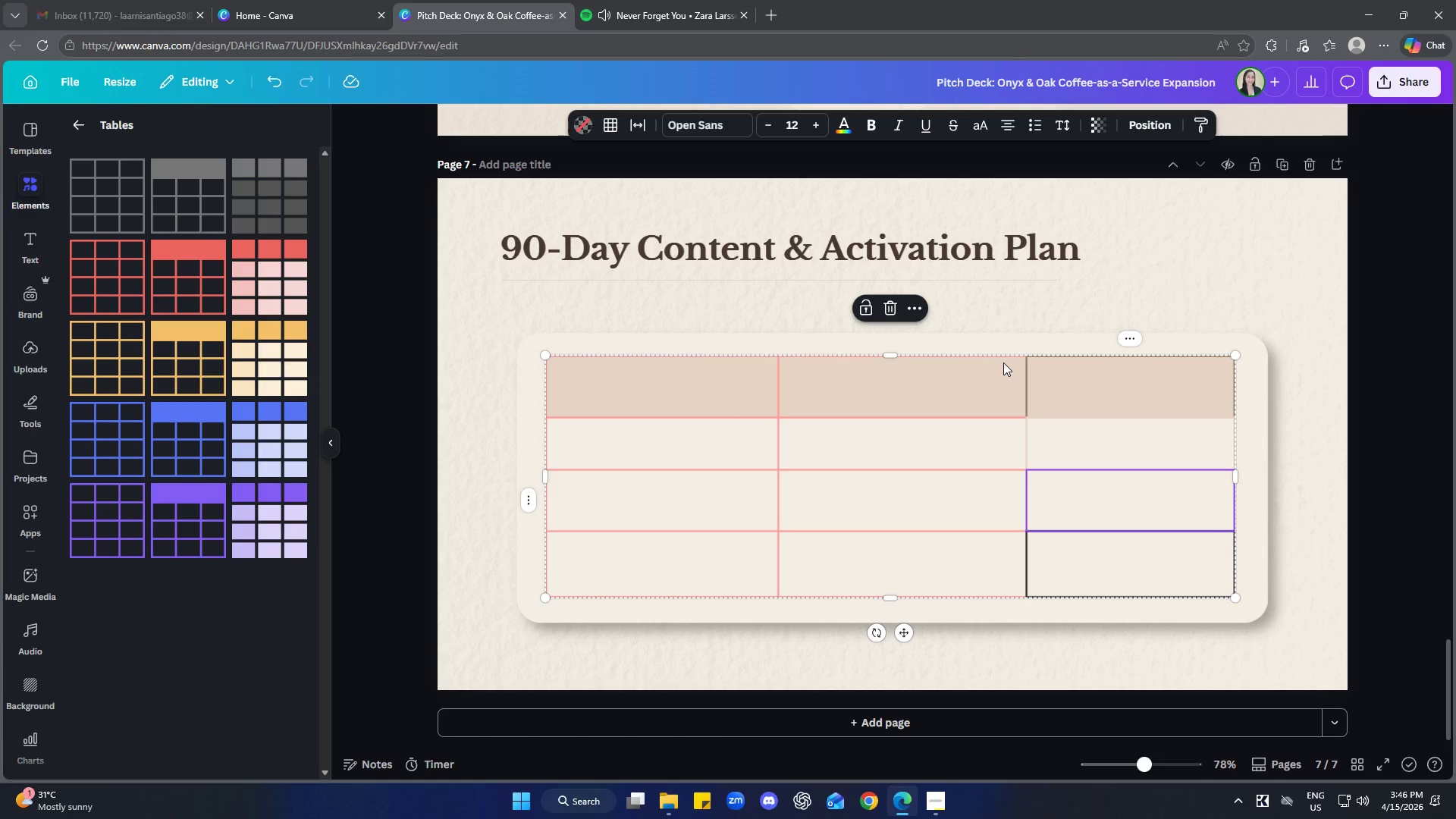 
left_click([655, 196])
 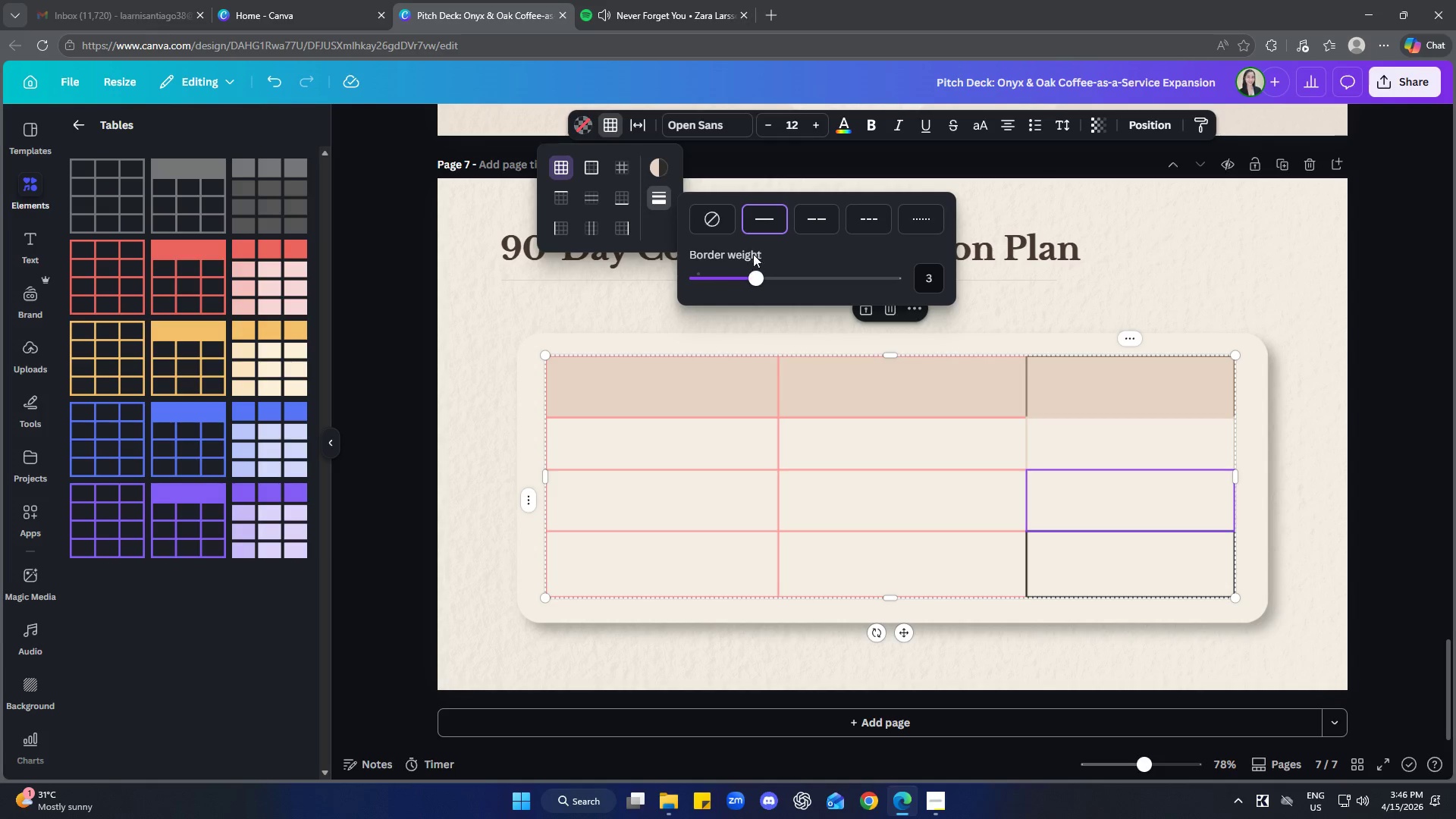 
left_click_drag(start_coordinate=[752, 268], to_coordinate=[725, 266])
 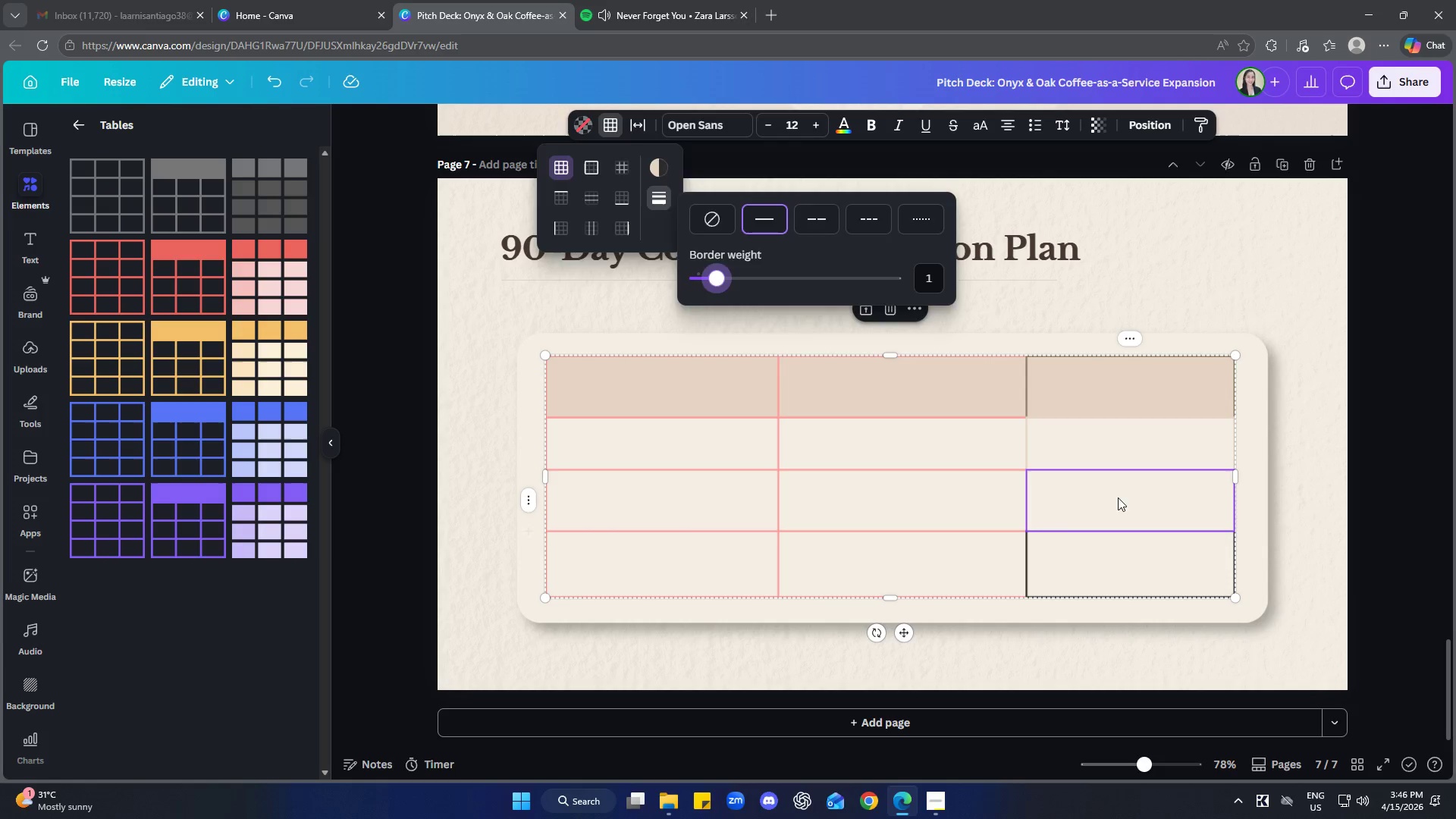 
left_click([1118, 497])
 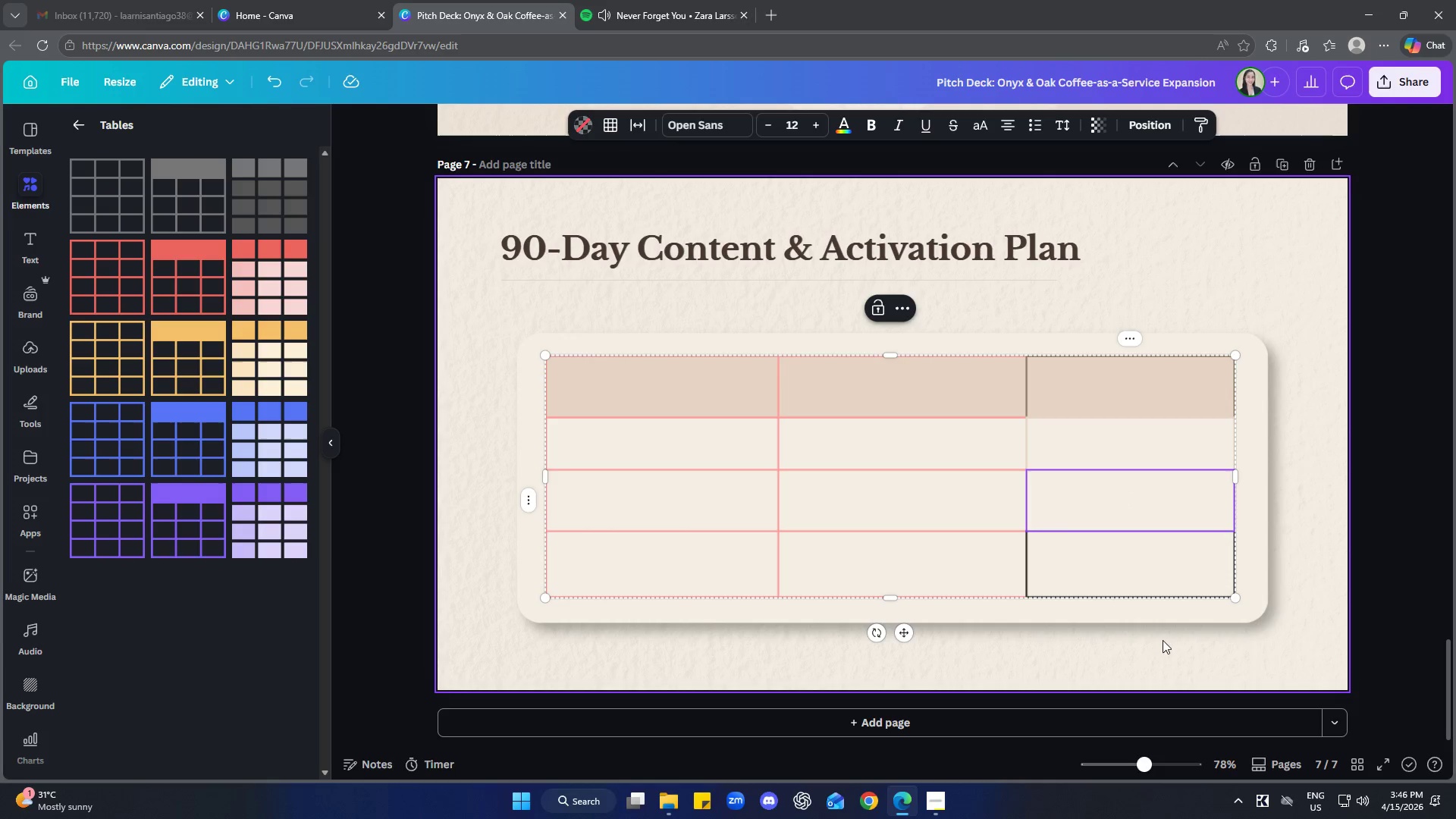 
left_click([1164, 651])
 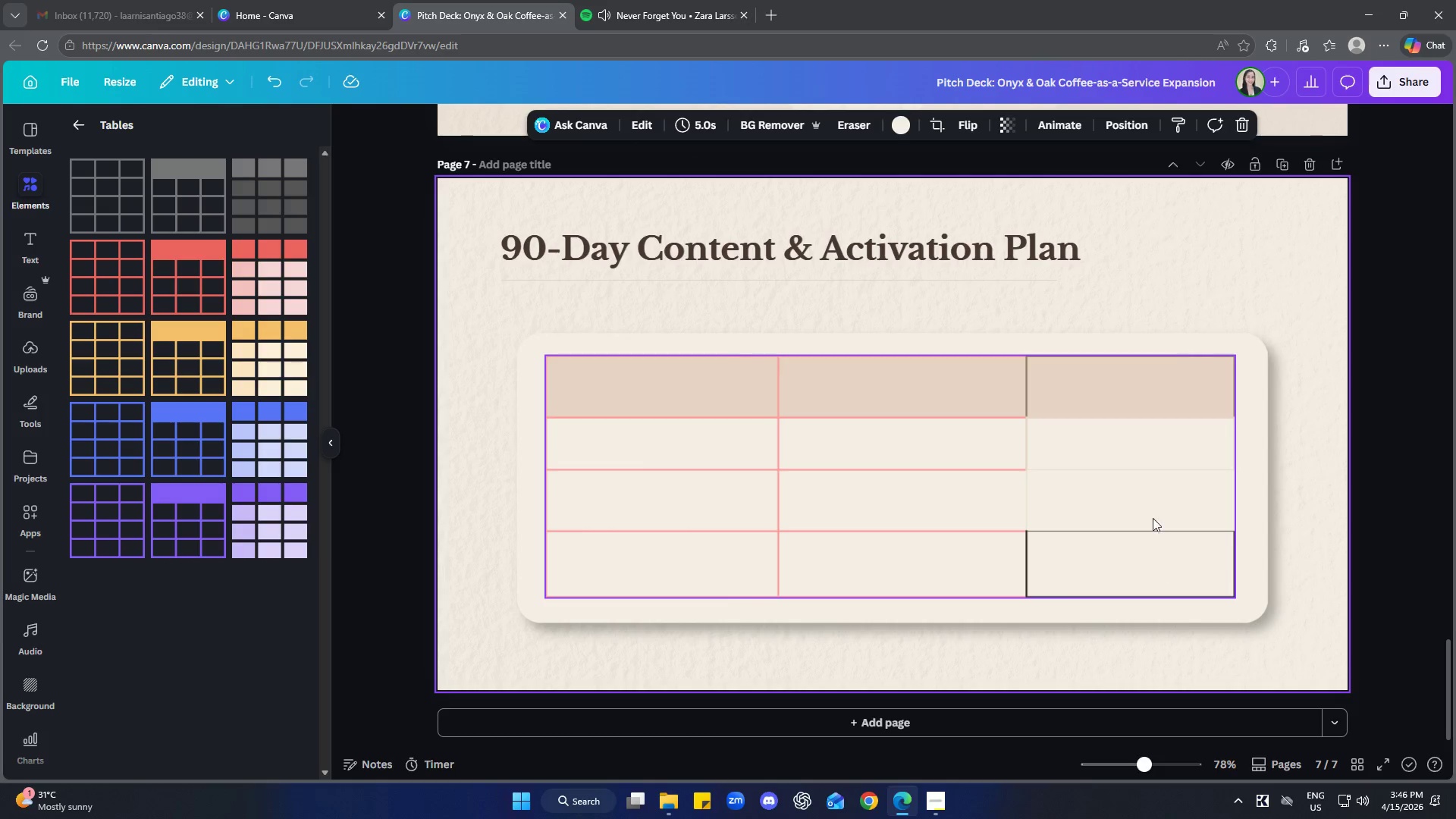 
left_click([1150, 500])
 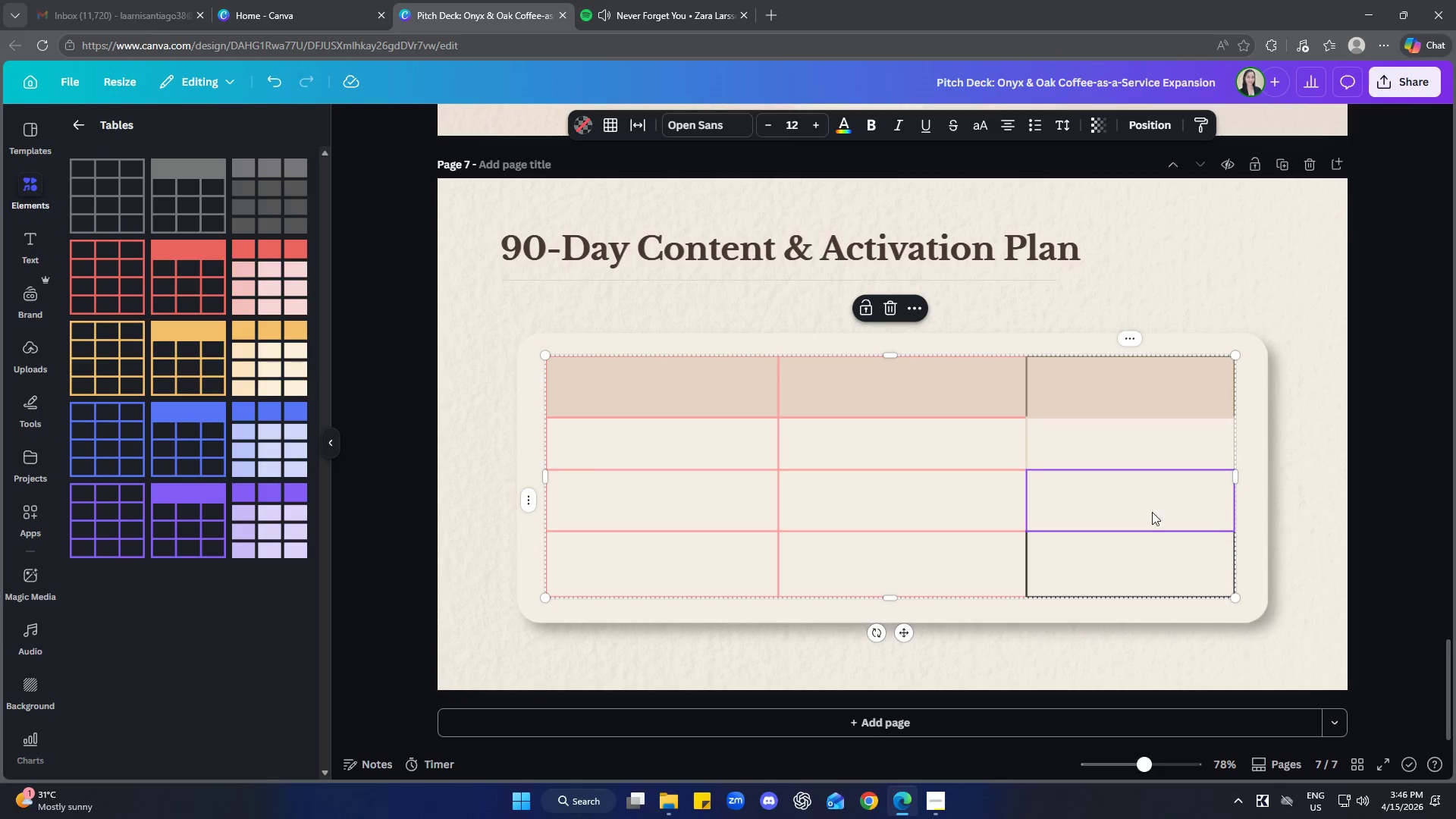 
left_click([1163, 589])
 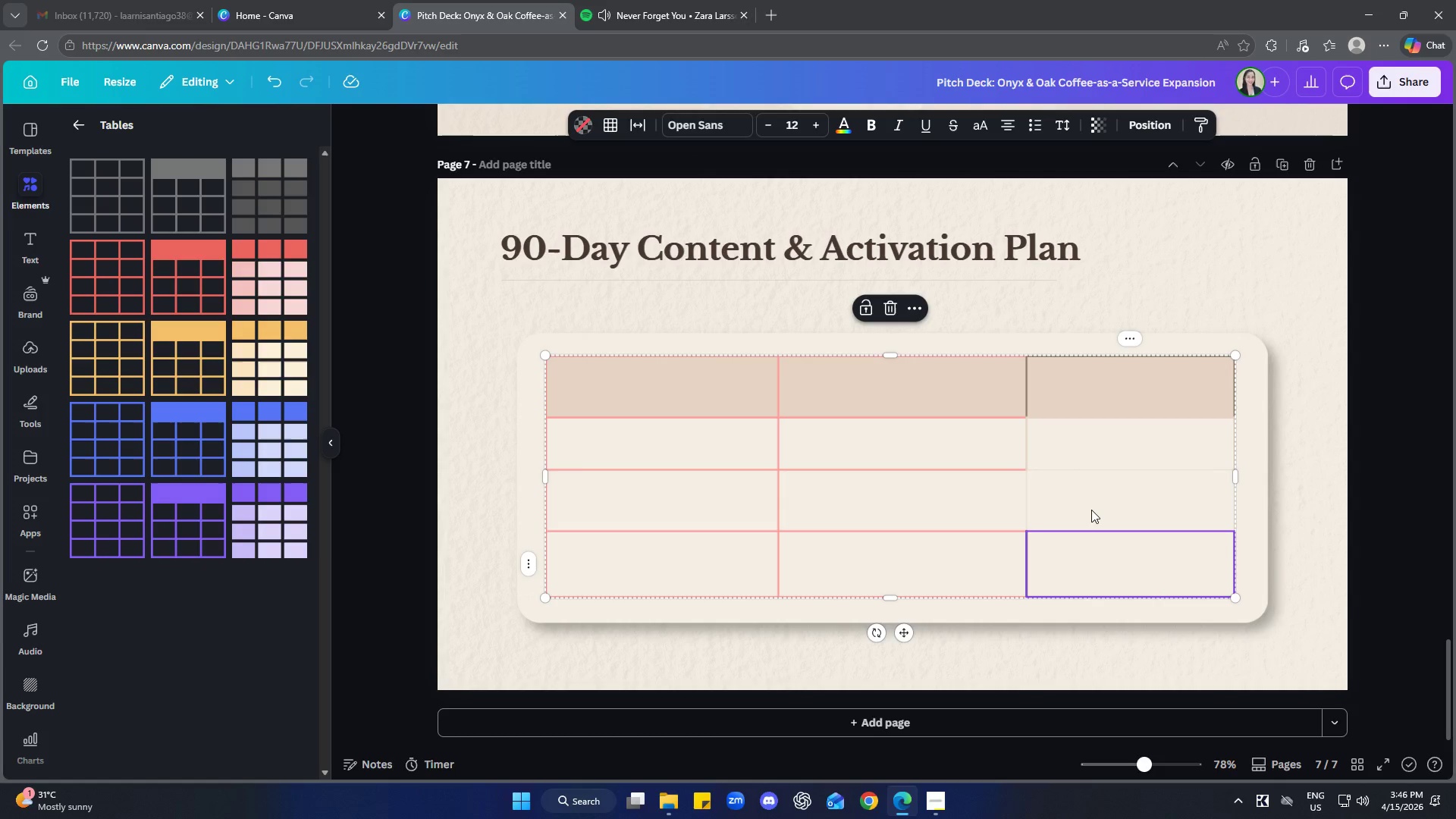 
left_click([1091, 509])
 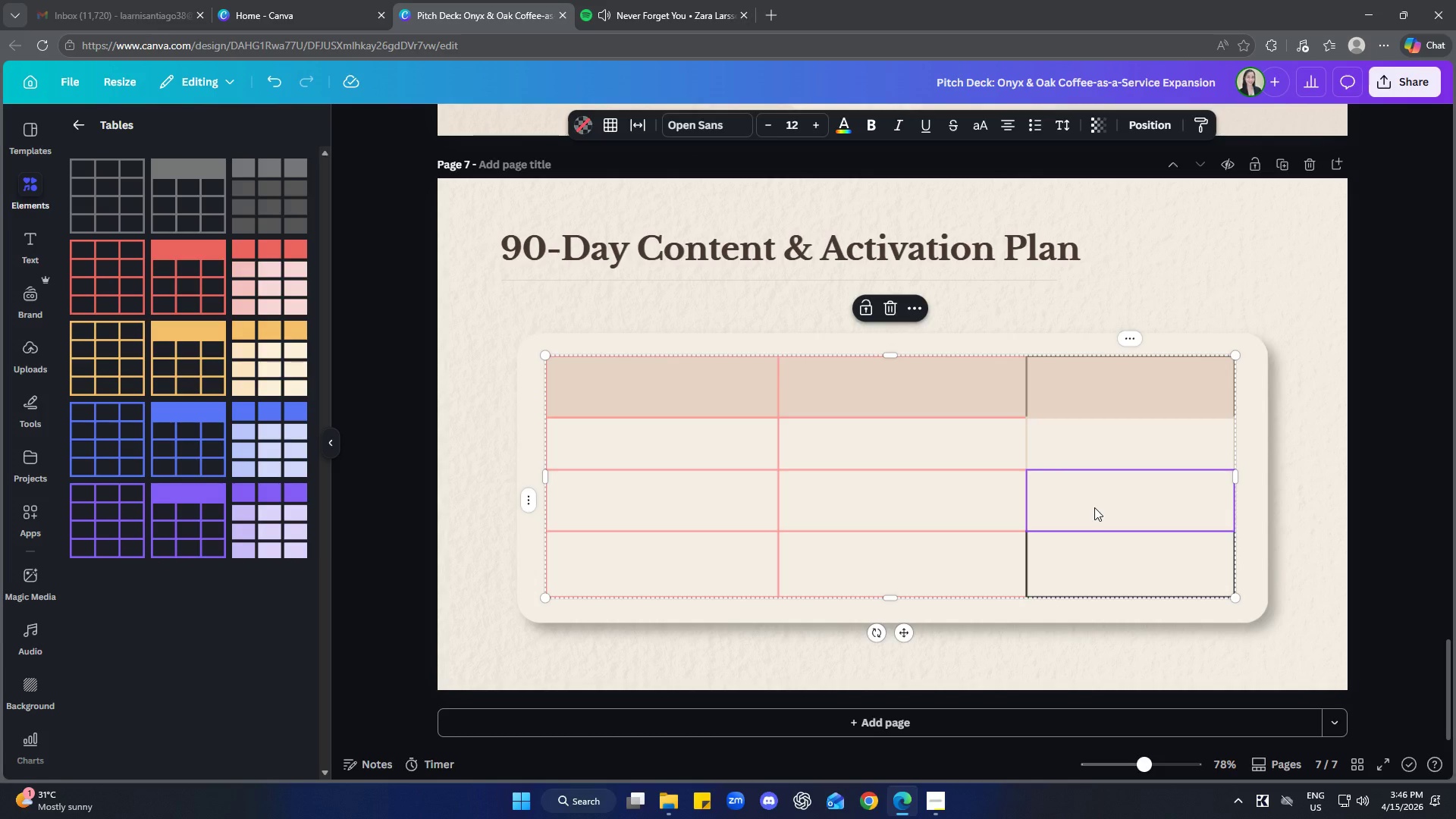 
key(Delete)
 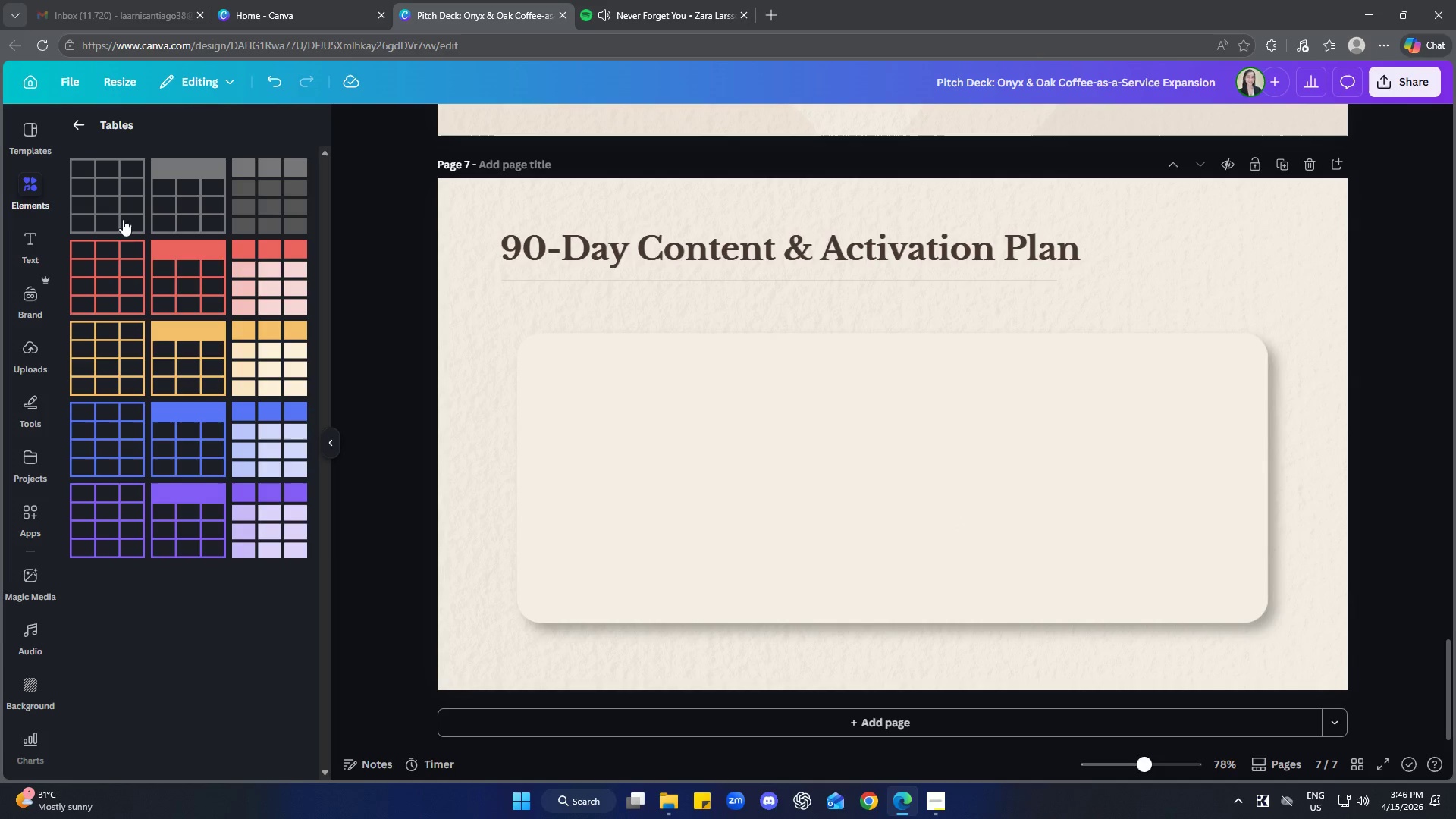 
left_click([84, 125])
 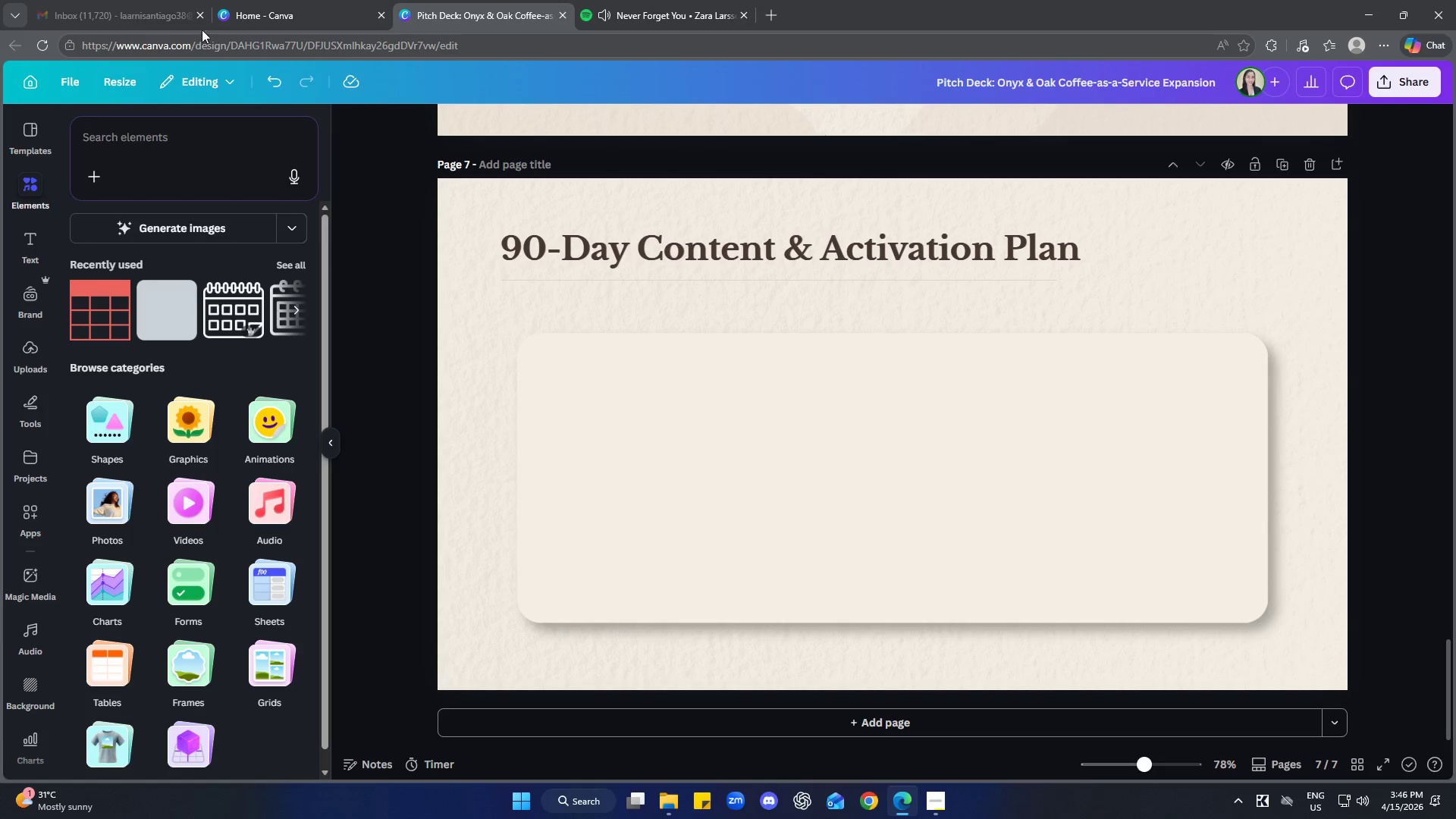 
wait(16.33)
 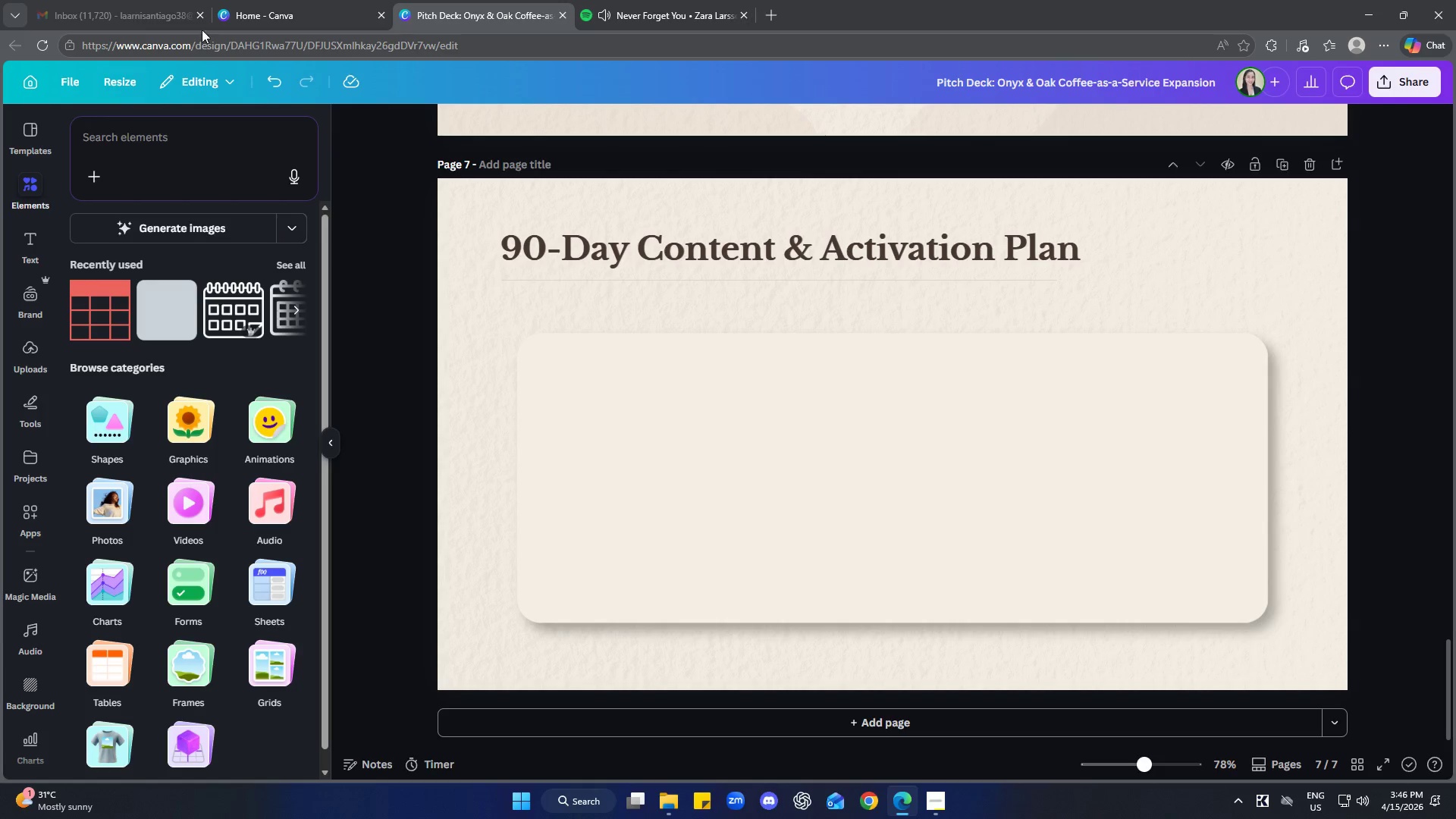 
left_click_drag(start_coordinate=[893, 623], to_coordinate=[908, 581])
 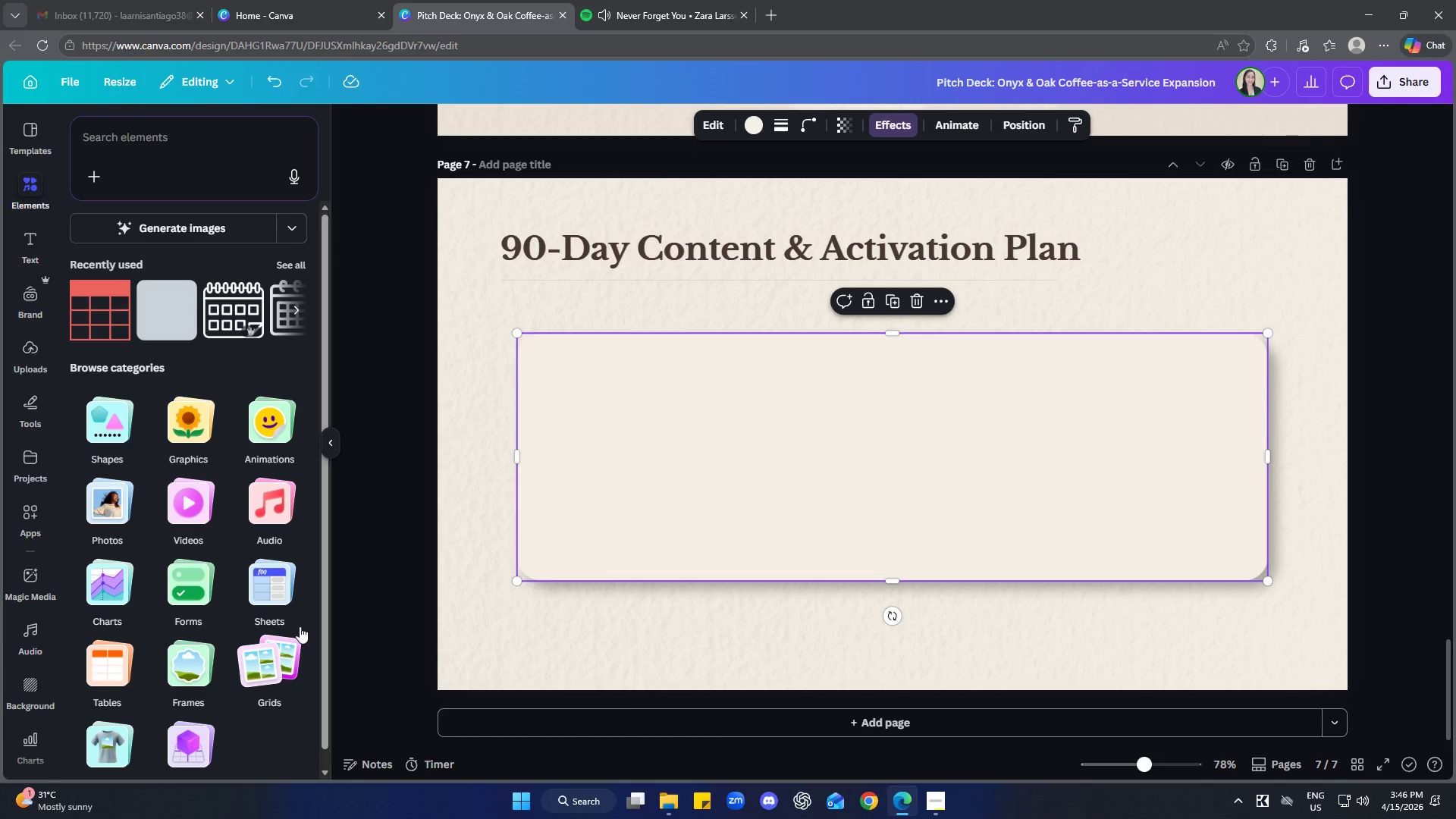 
wait(8.28)
 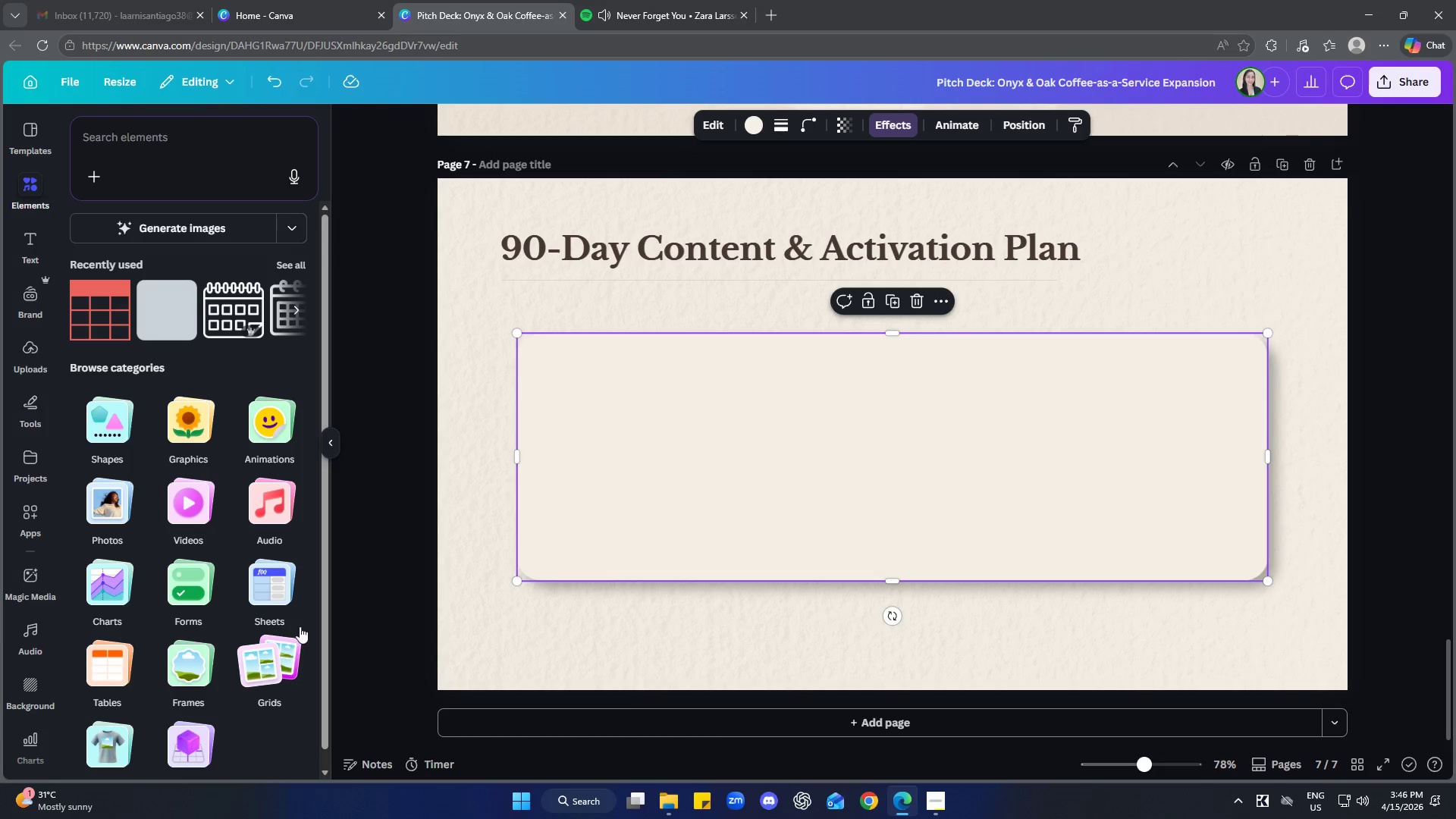 
left_click_drag(start_coordinate=[895, 585], to_coordinate=[898, 635])
 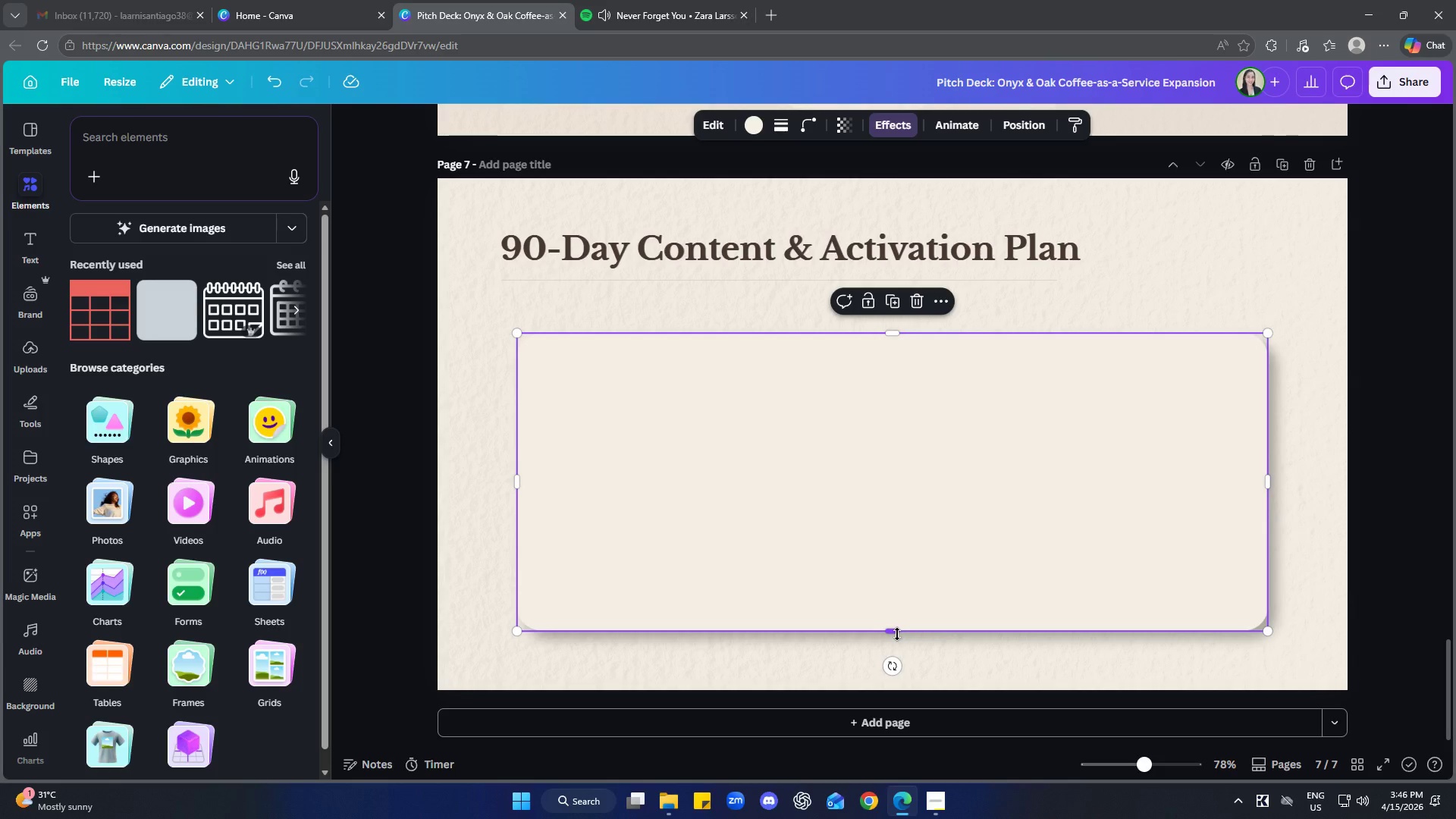 
left_click_drag(start_coordinate=[897, 634], to_coordinate=[898, 639])
 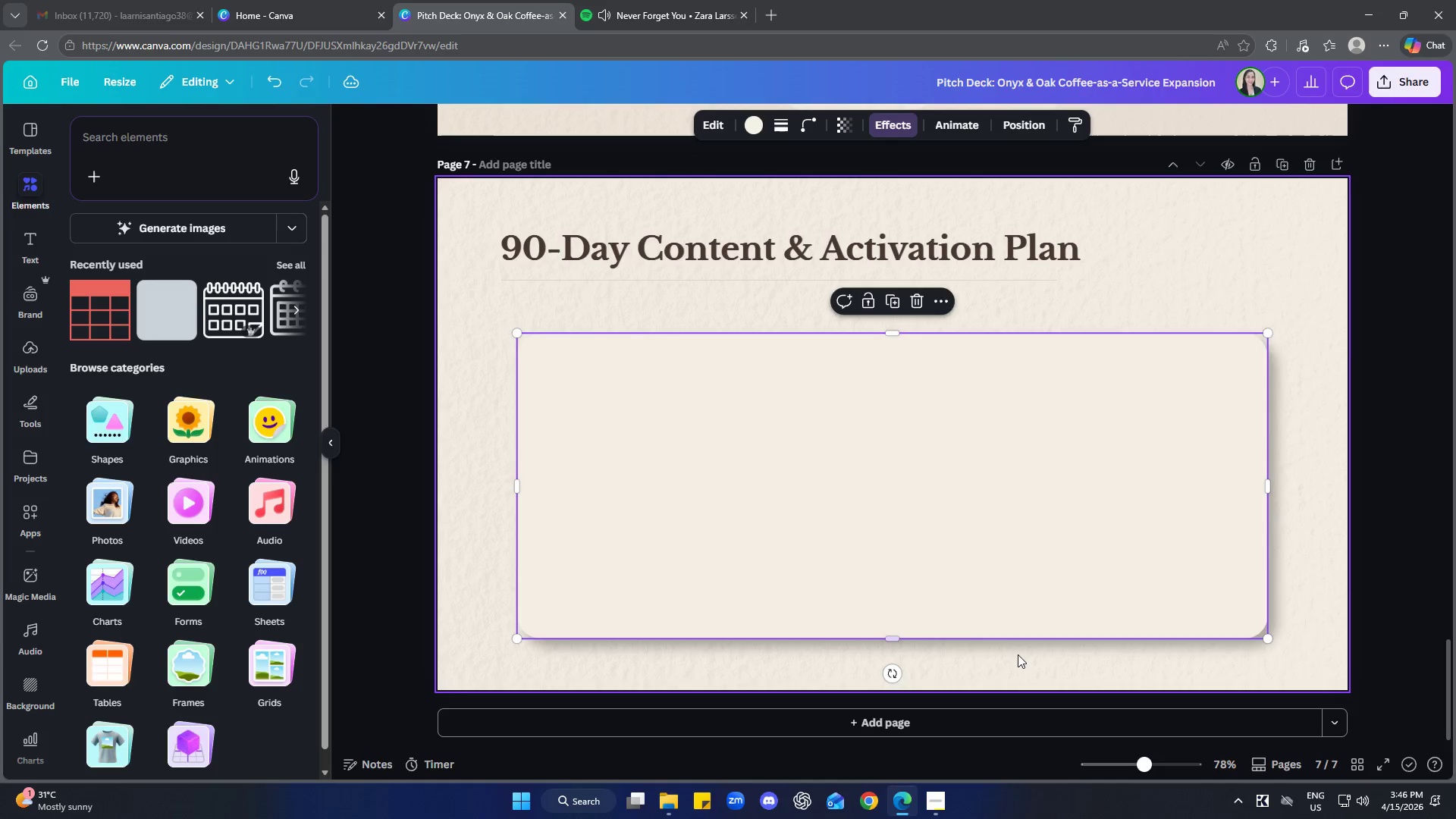 
left_click([1018, 654])
 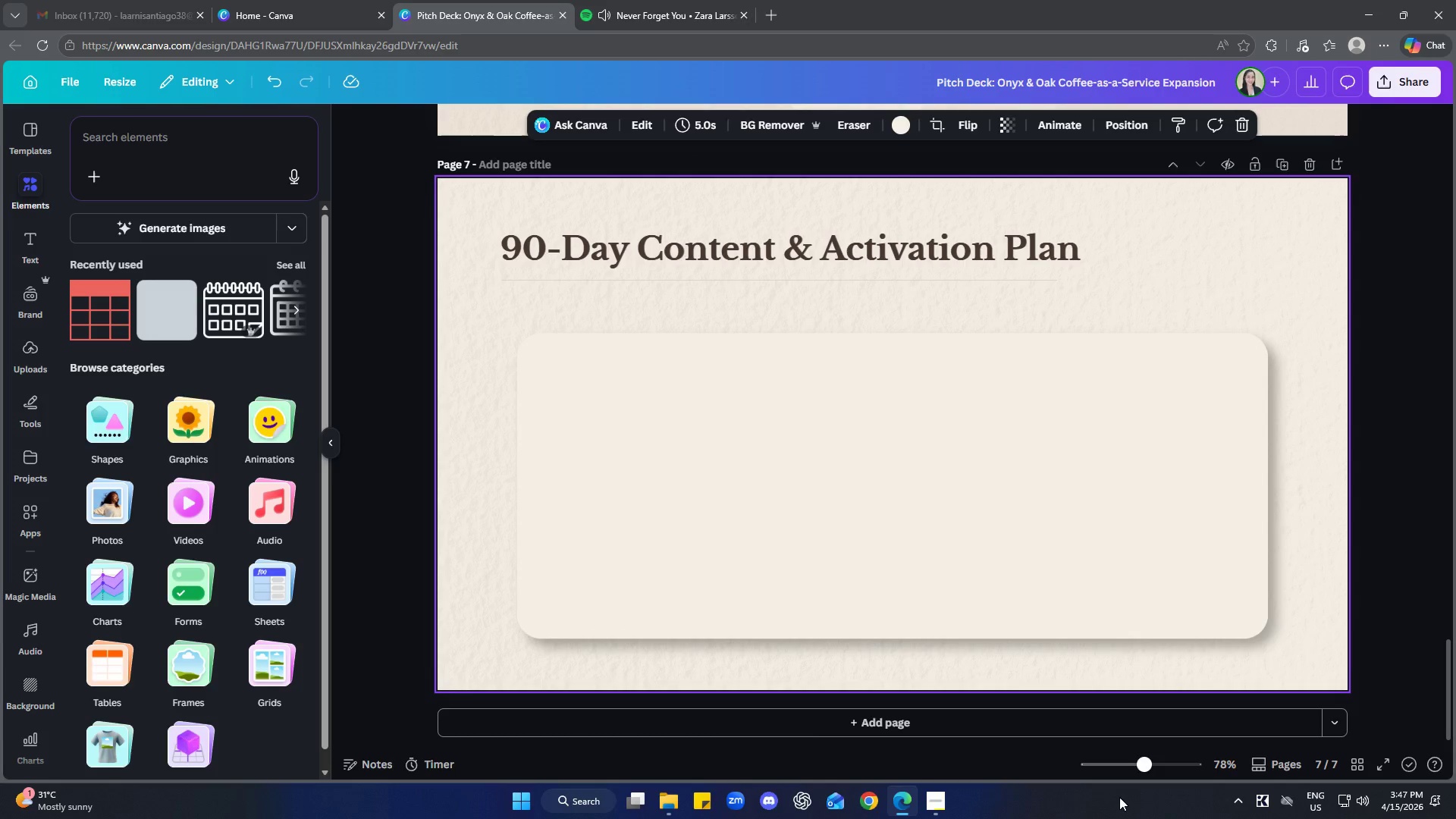 
wait(13.03)
 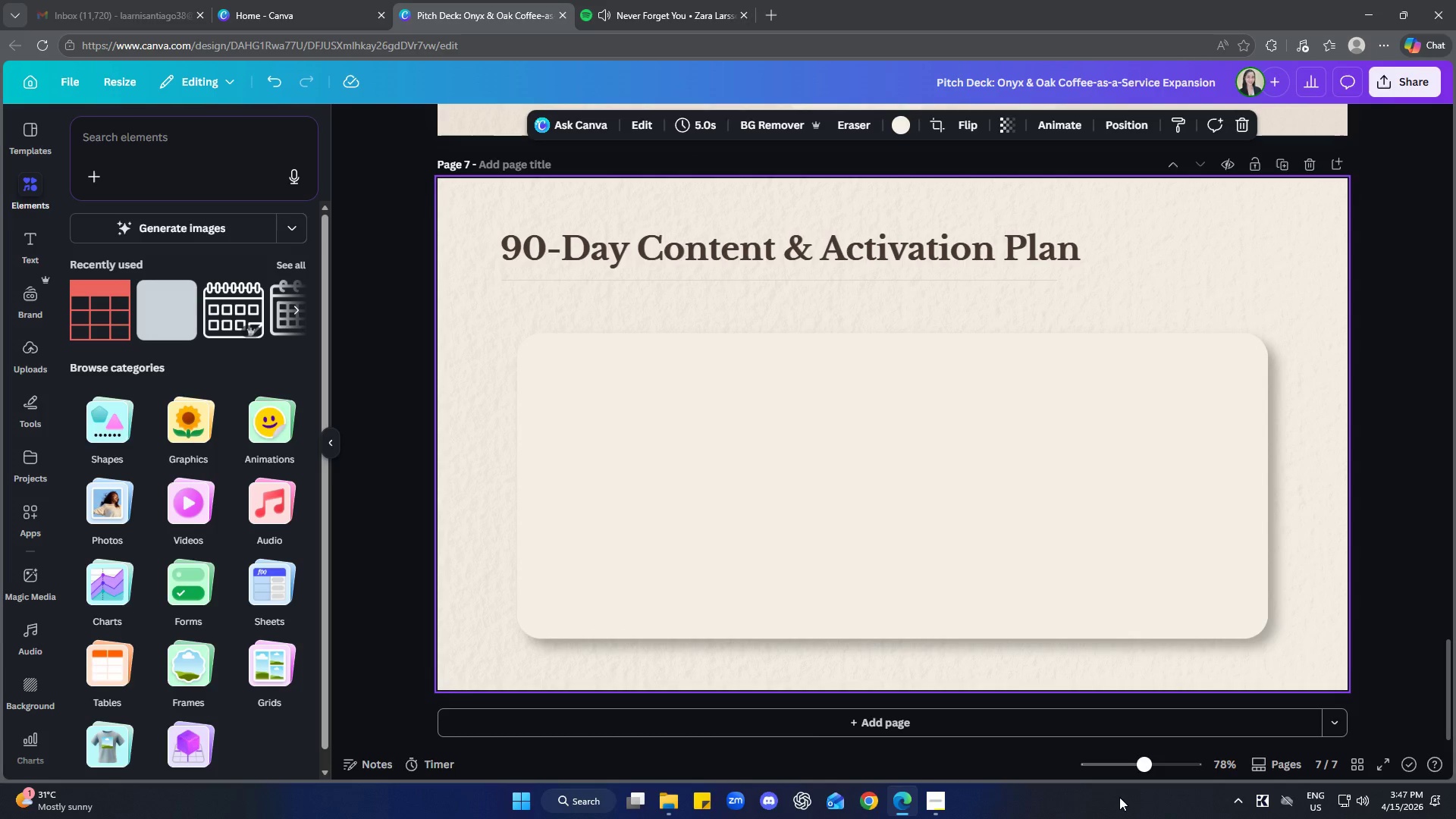 
left_click([109, 215])
 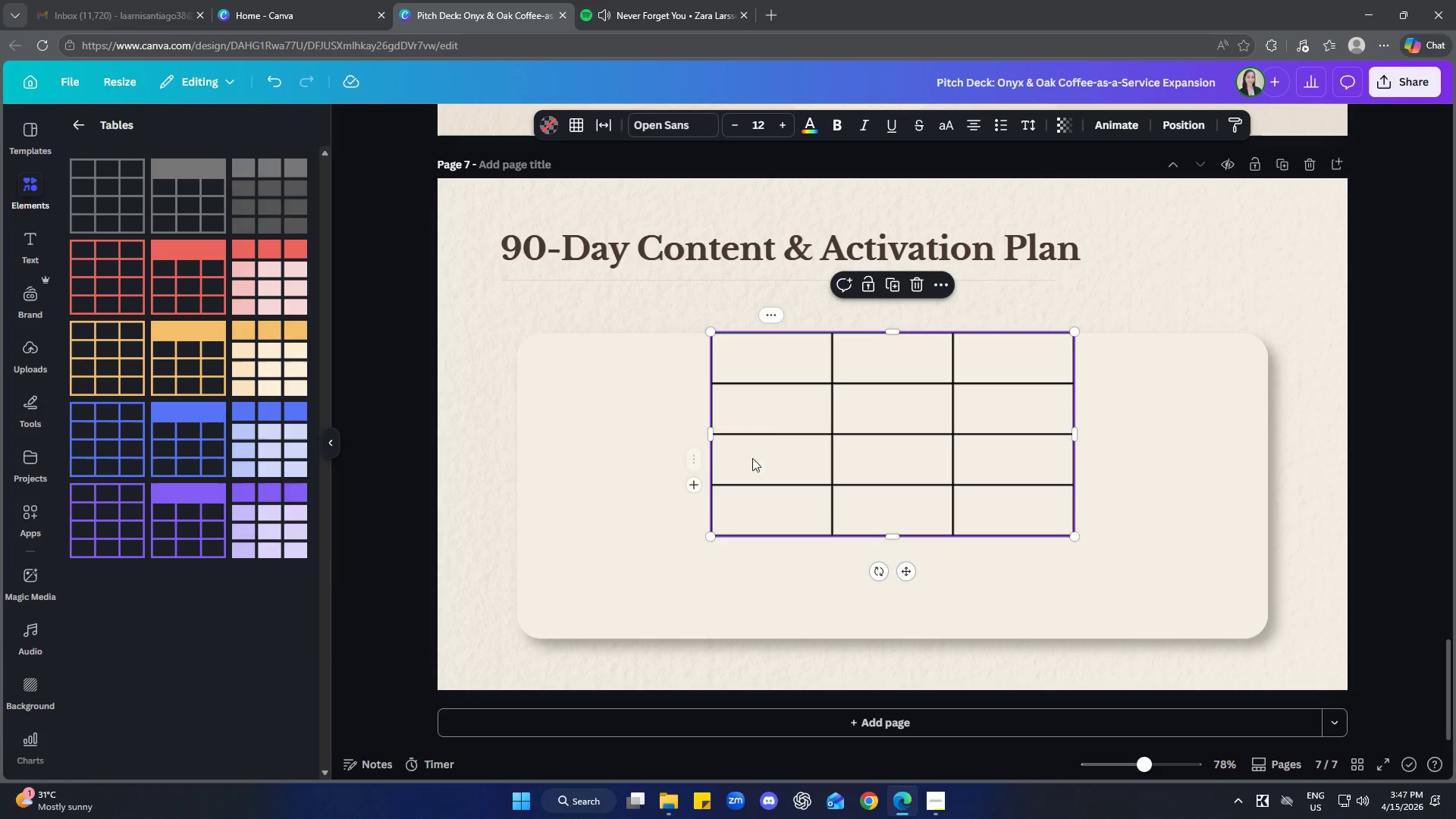 
left_click_drag(start_coordinate=[874, 428], to_coordinate=[769, 467])
 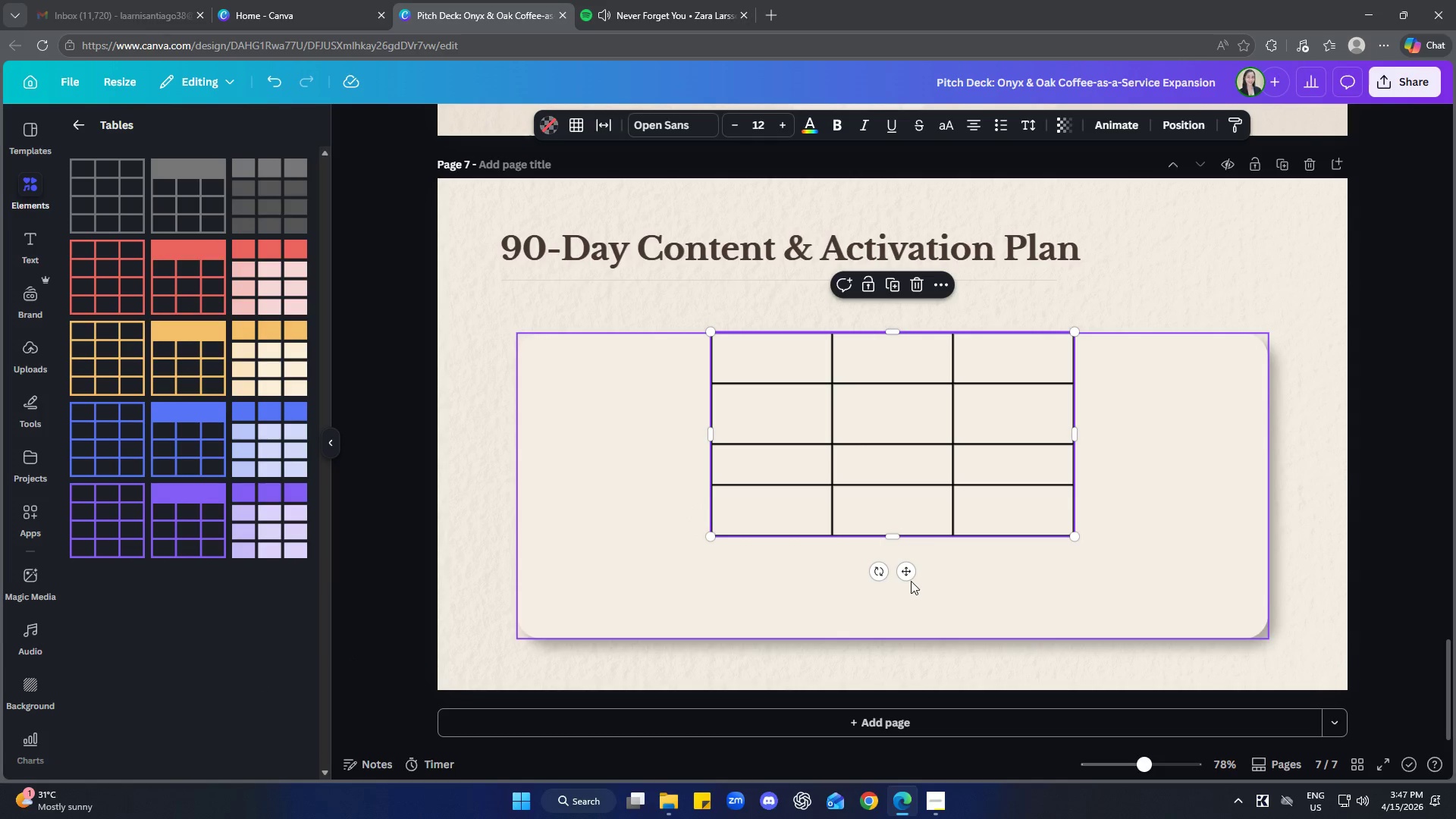 
left_click_drag(start_coordinate=[908, 575], to_coordinate=[748, 610])
 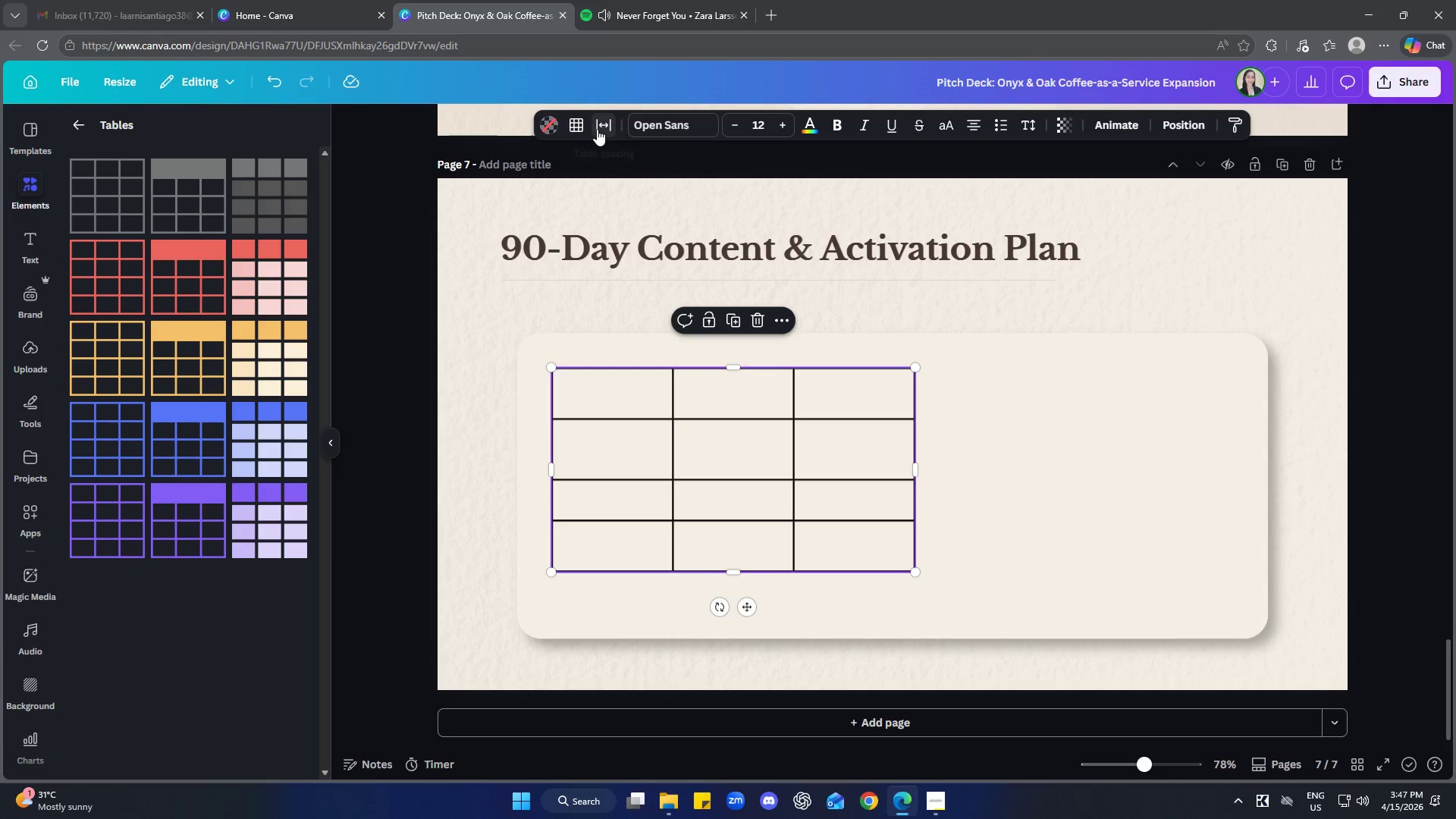 
left_click([548, 130])
 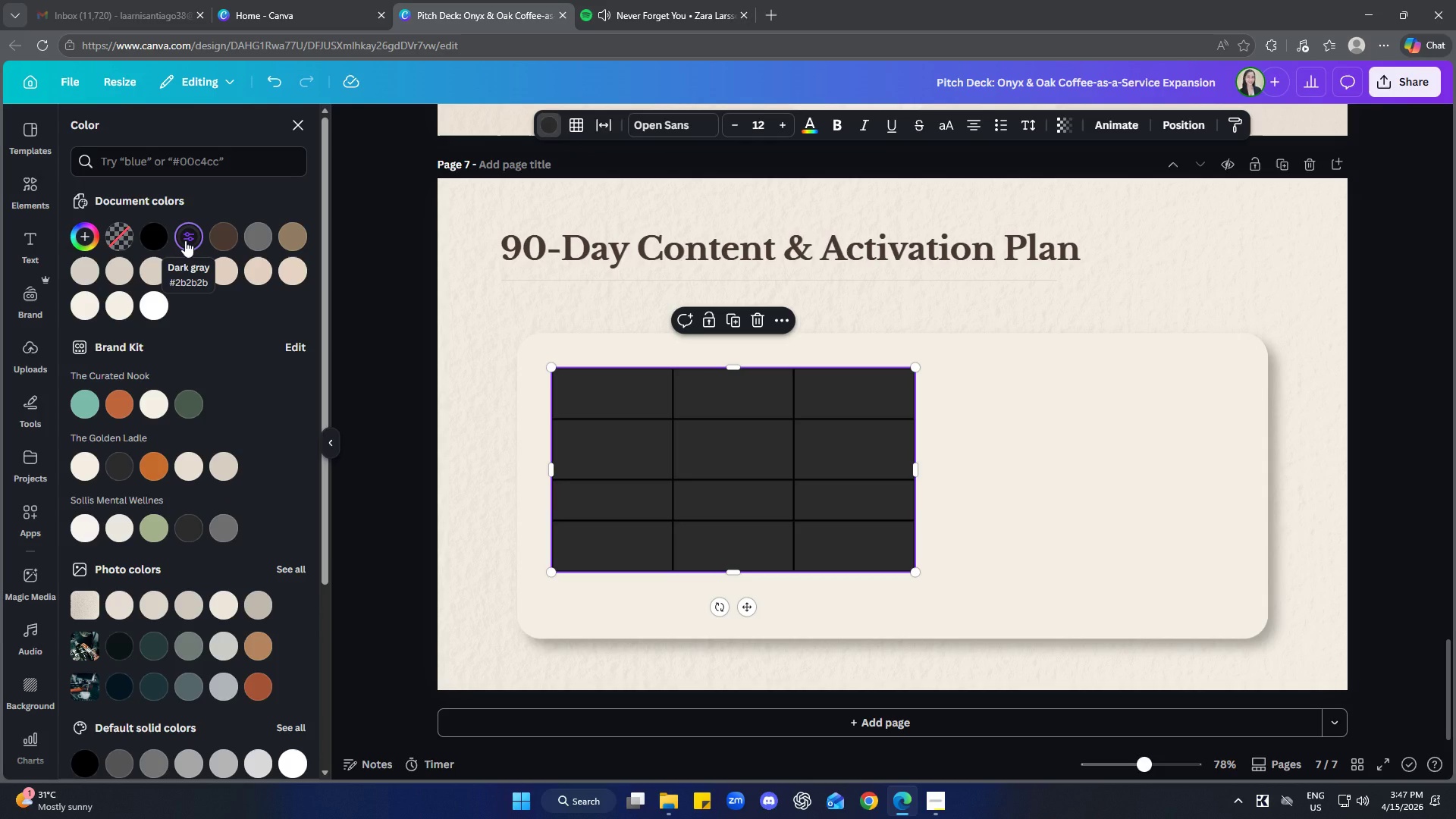 
wait(6.72)
 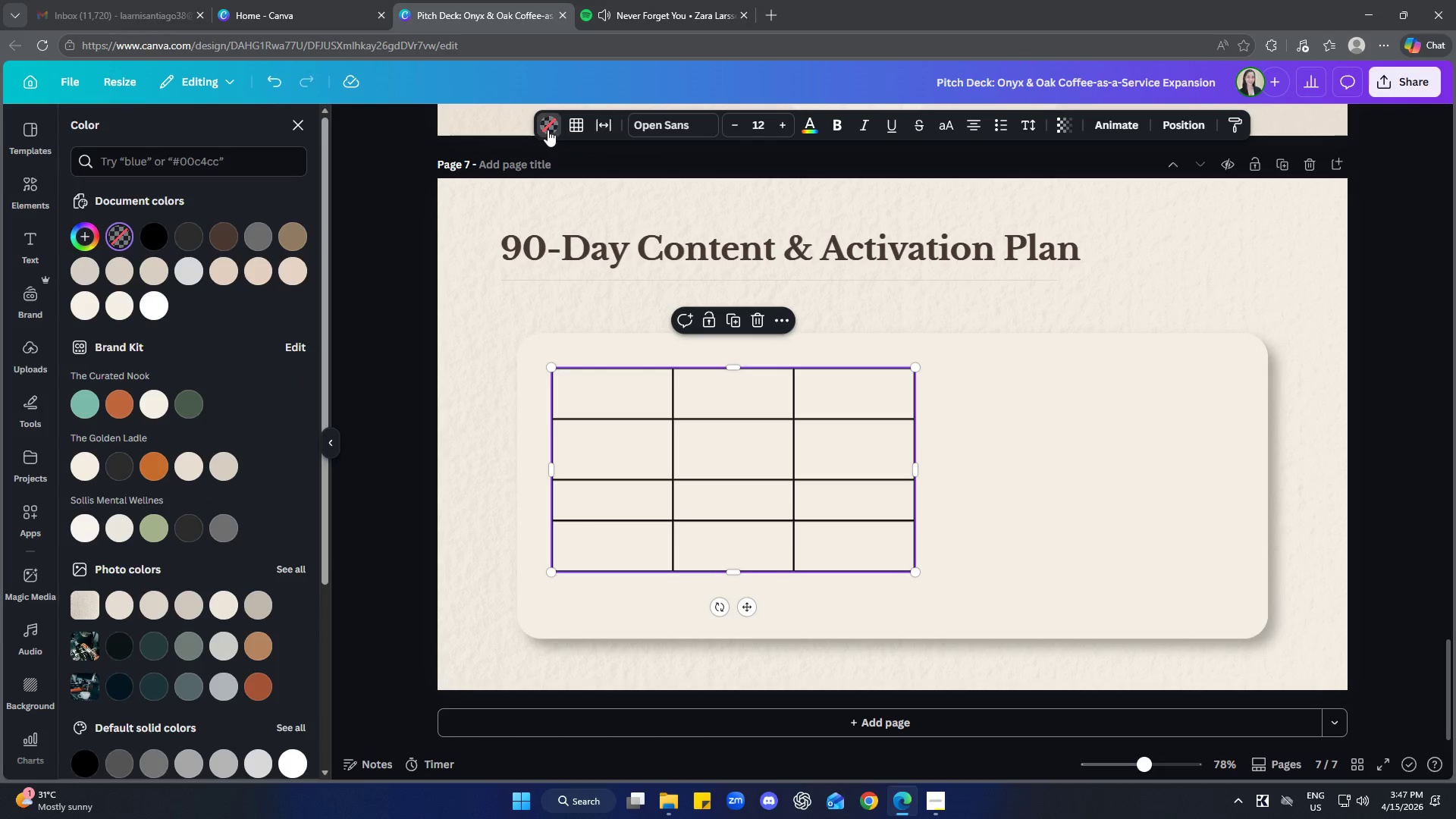 
mouse_move([120, 246])
 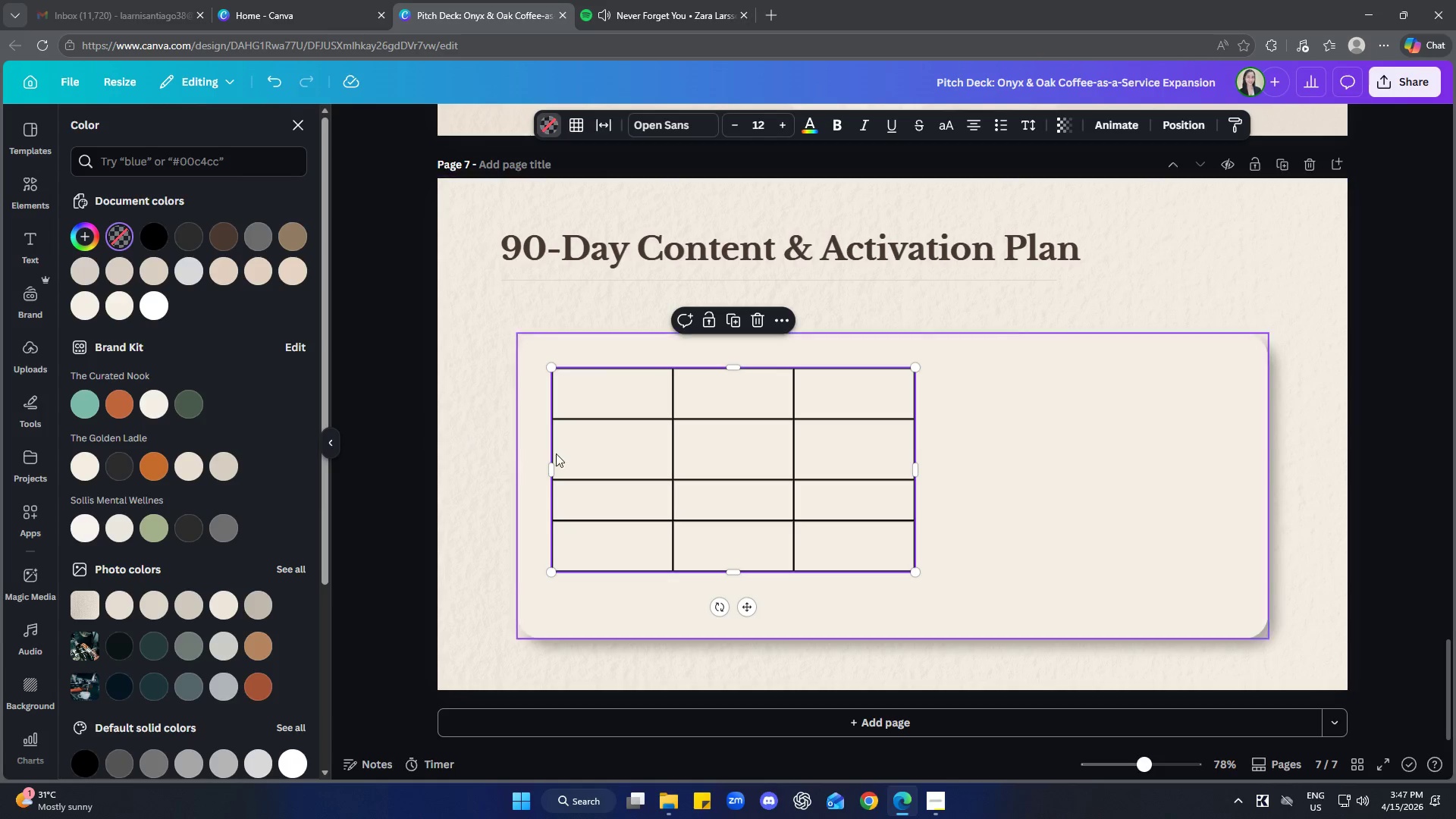 
left_click([198, 242])
 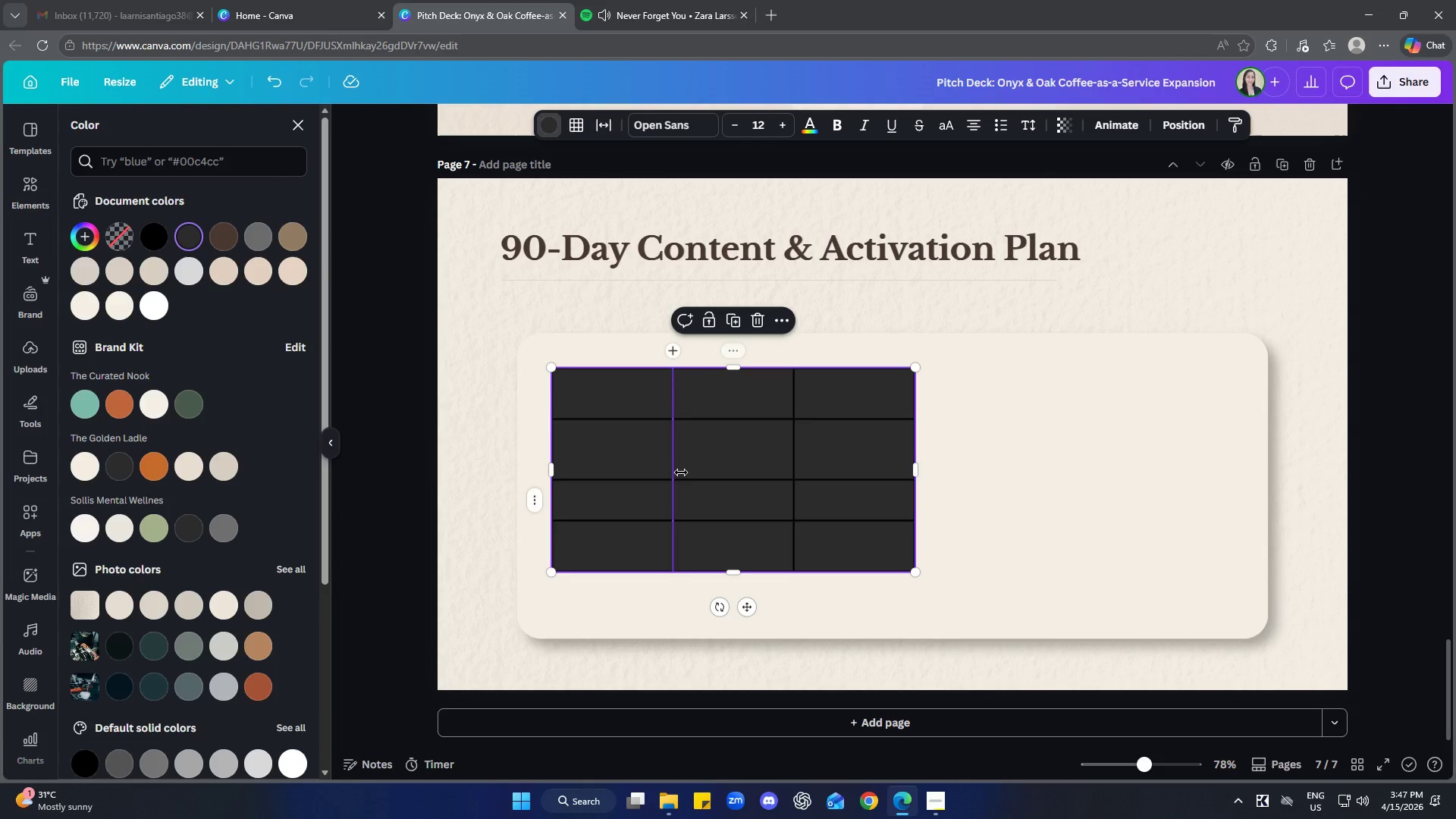 
left_click([1040, 473])
 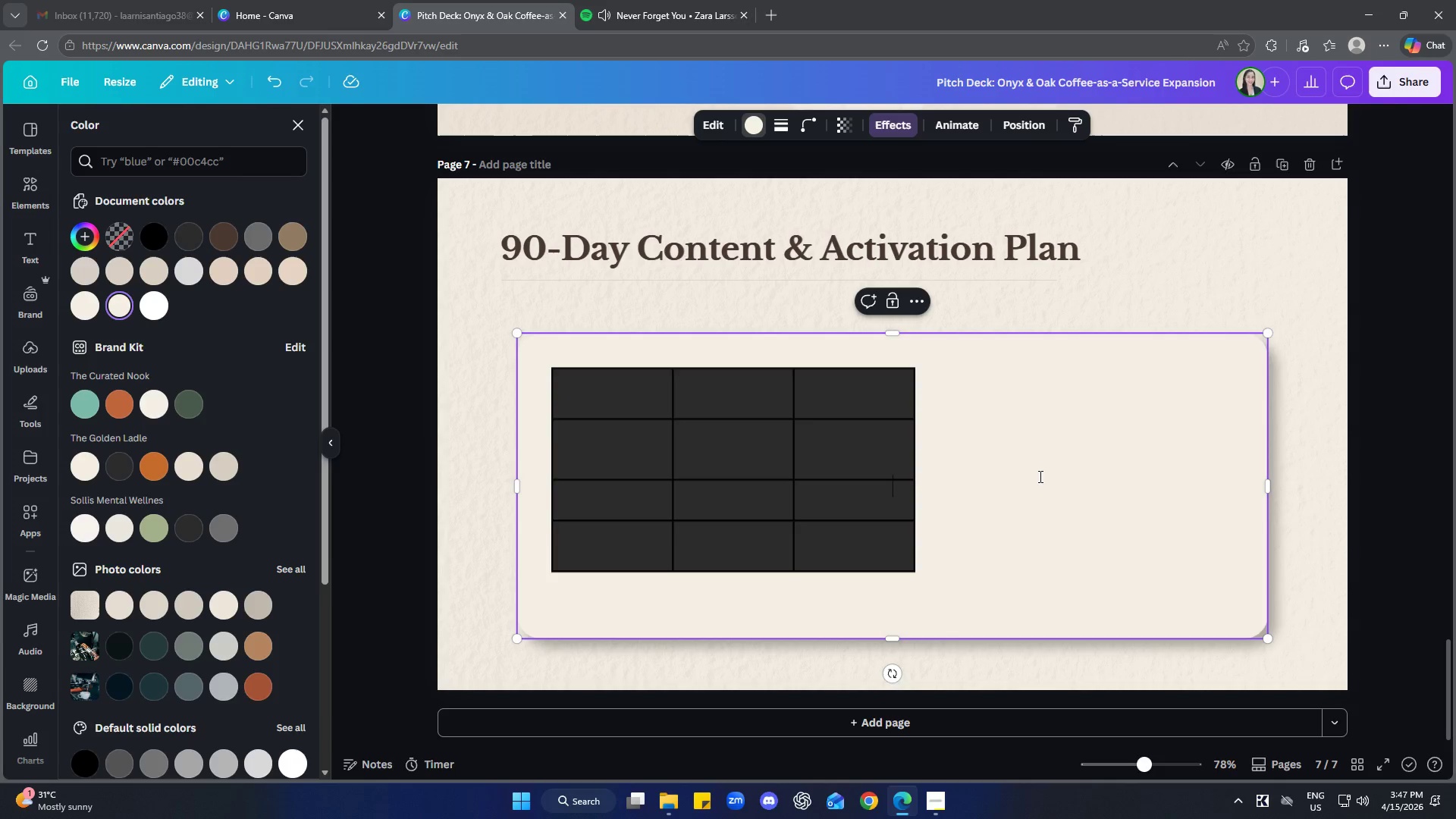 
hold_key(key=ControlLeft, duration=0.91)
 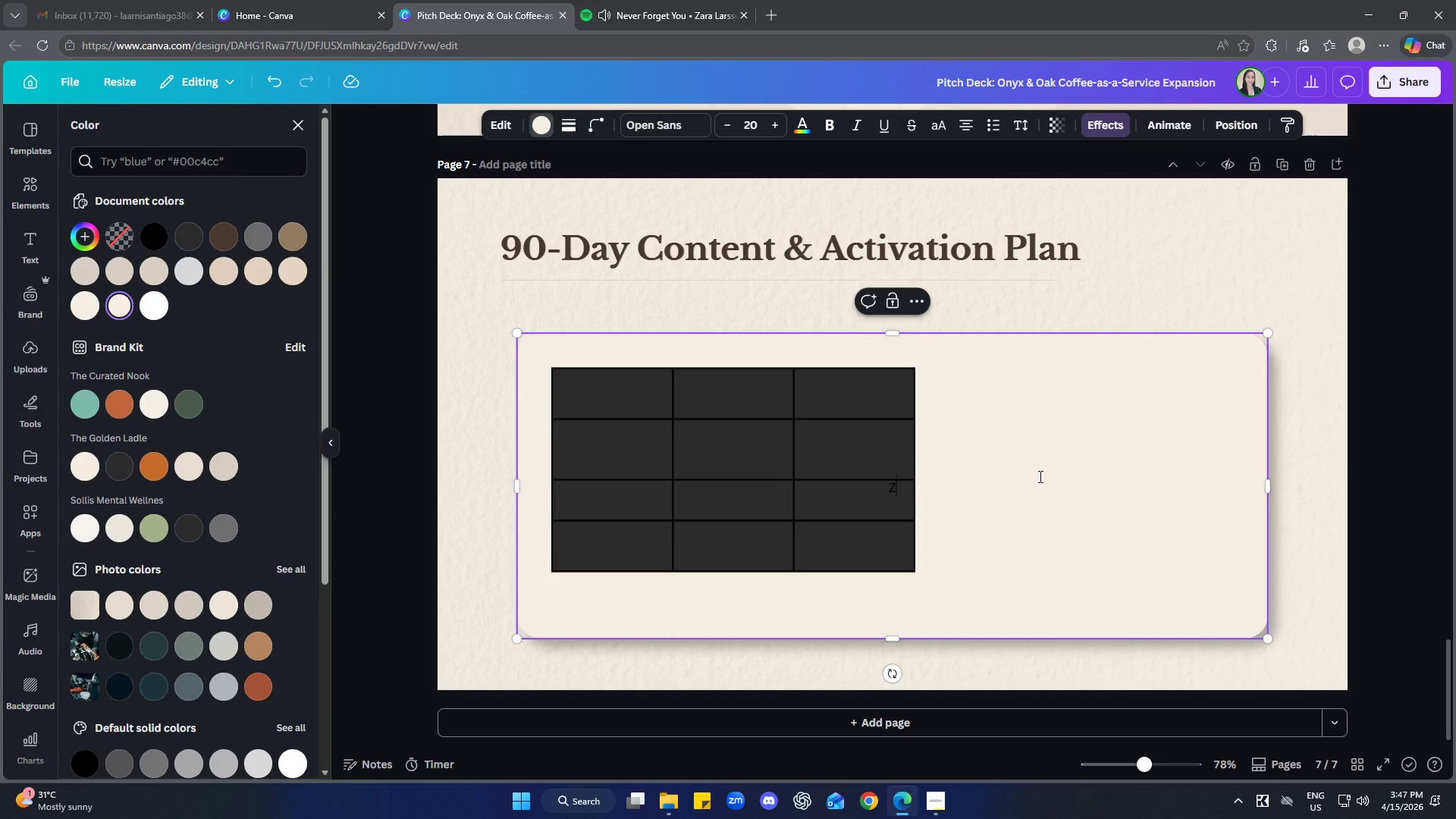 
hold_key(key=Z, duration=0.36)
 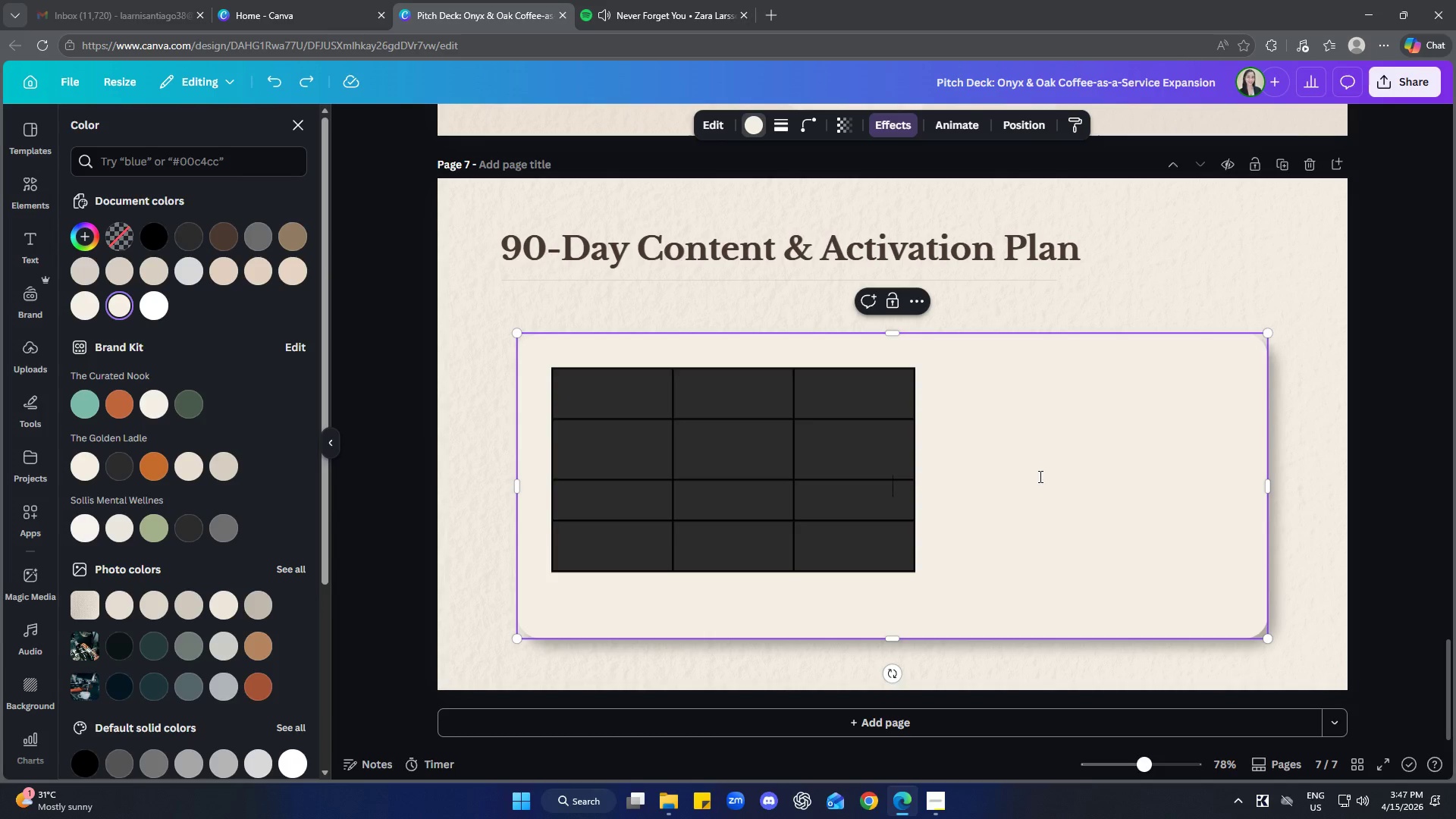 
hold_key(key=Z, duration=0.34)
 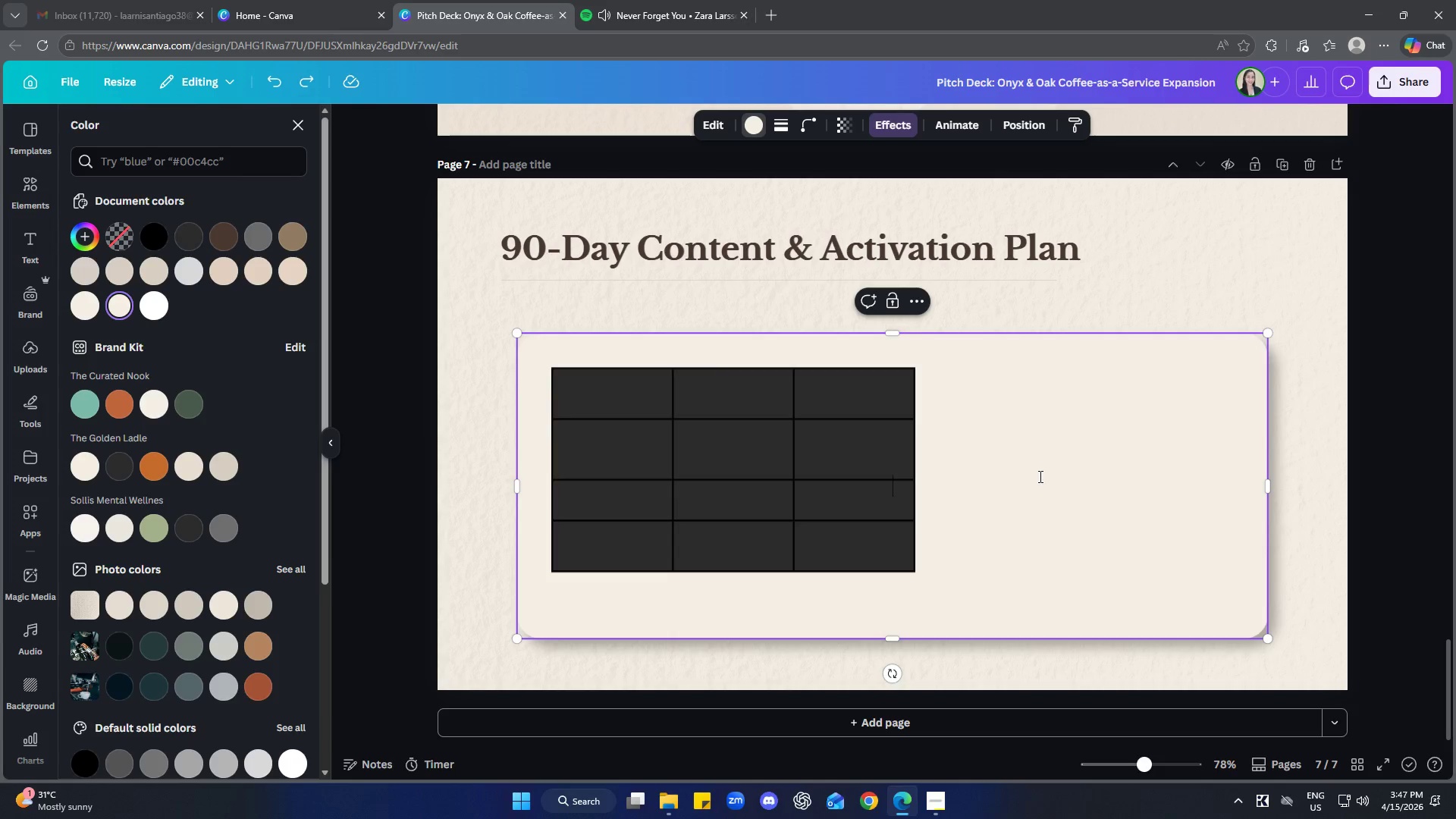 
key(Control+Z)
 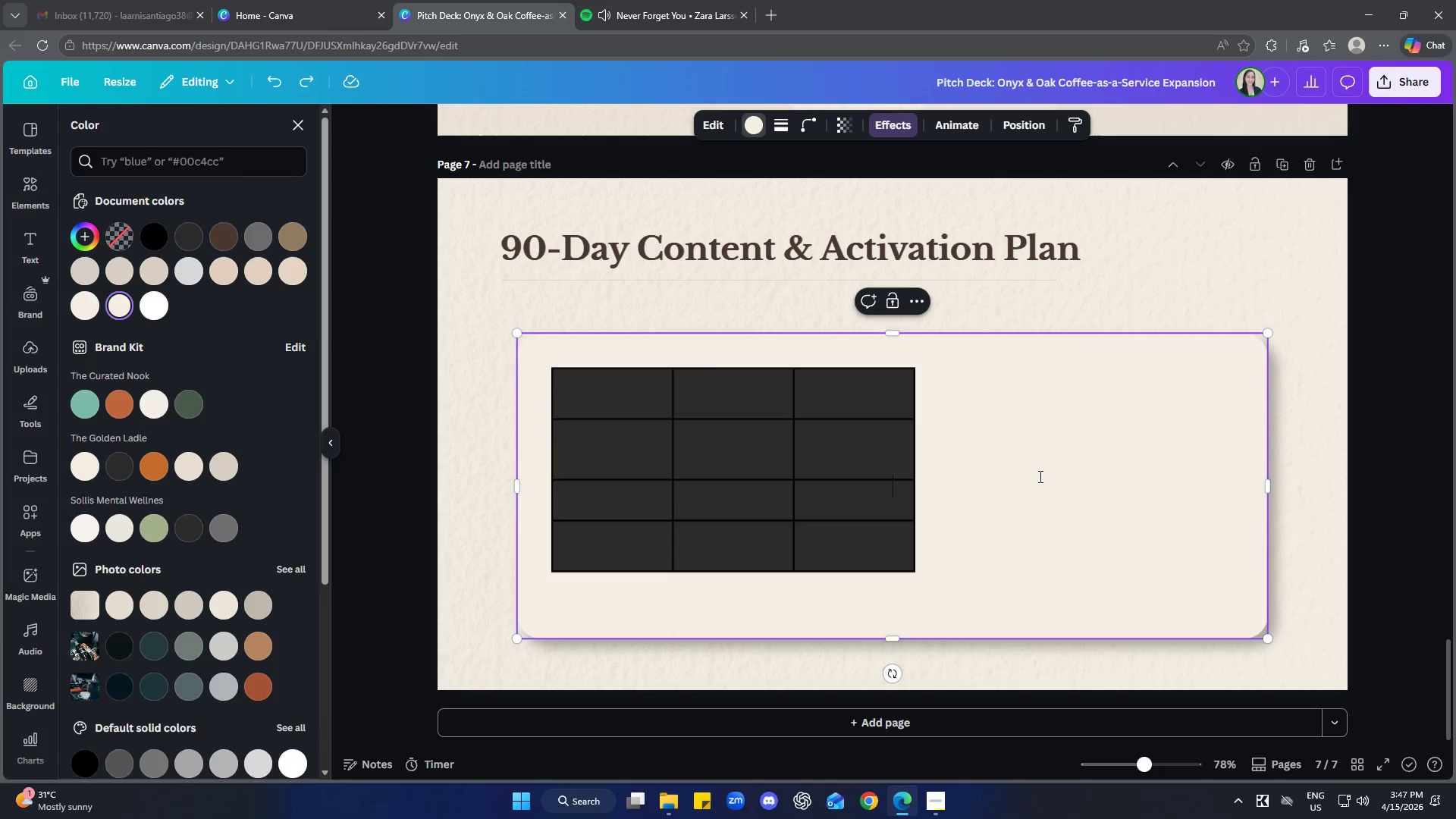 
key(Control+Z)
 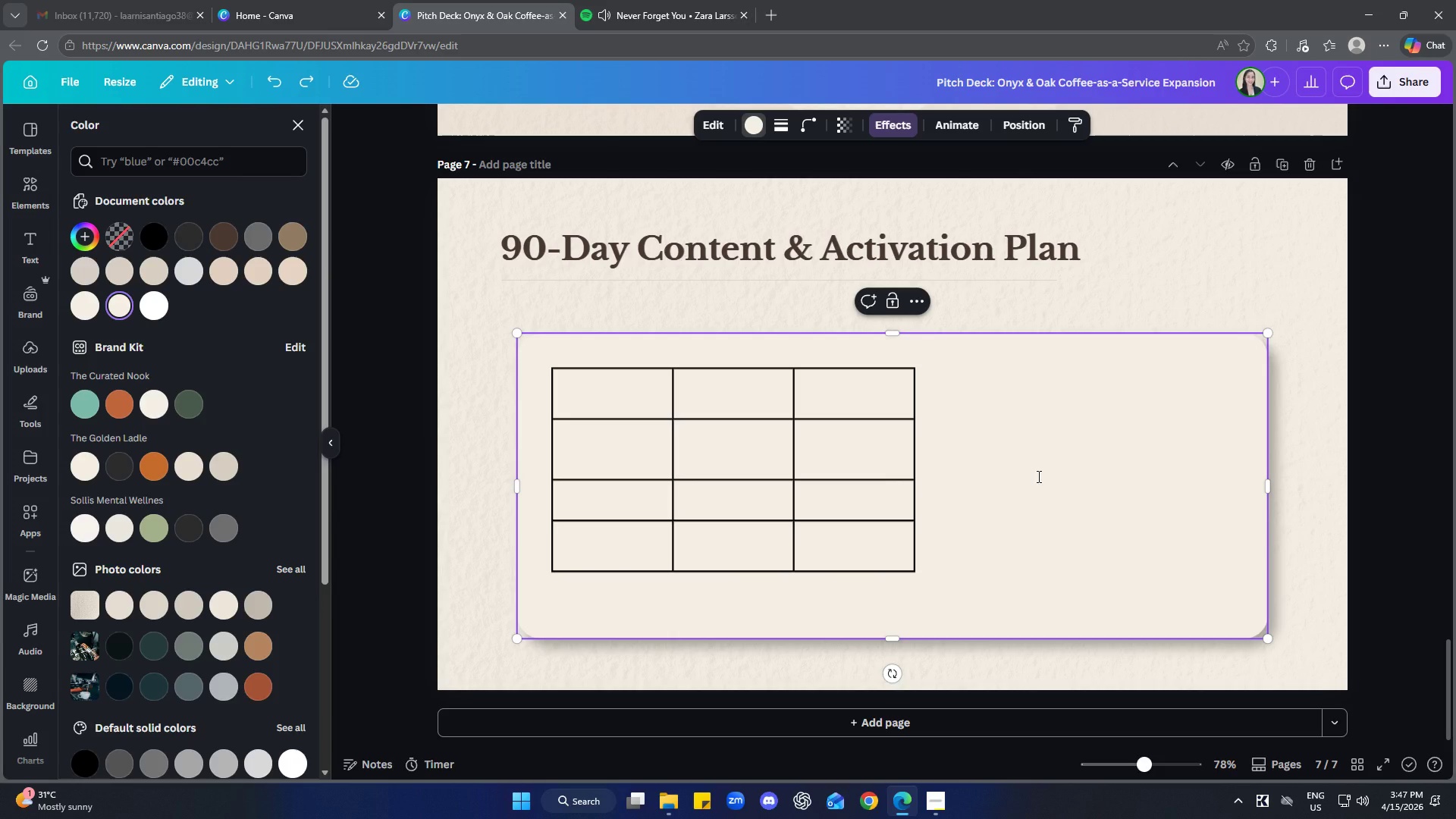 
left_click([1037, 476])
 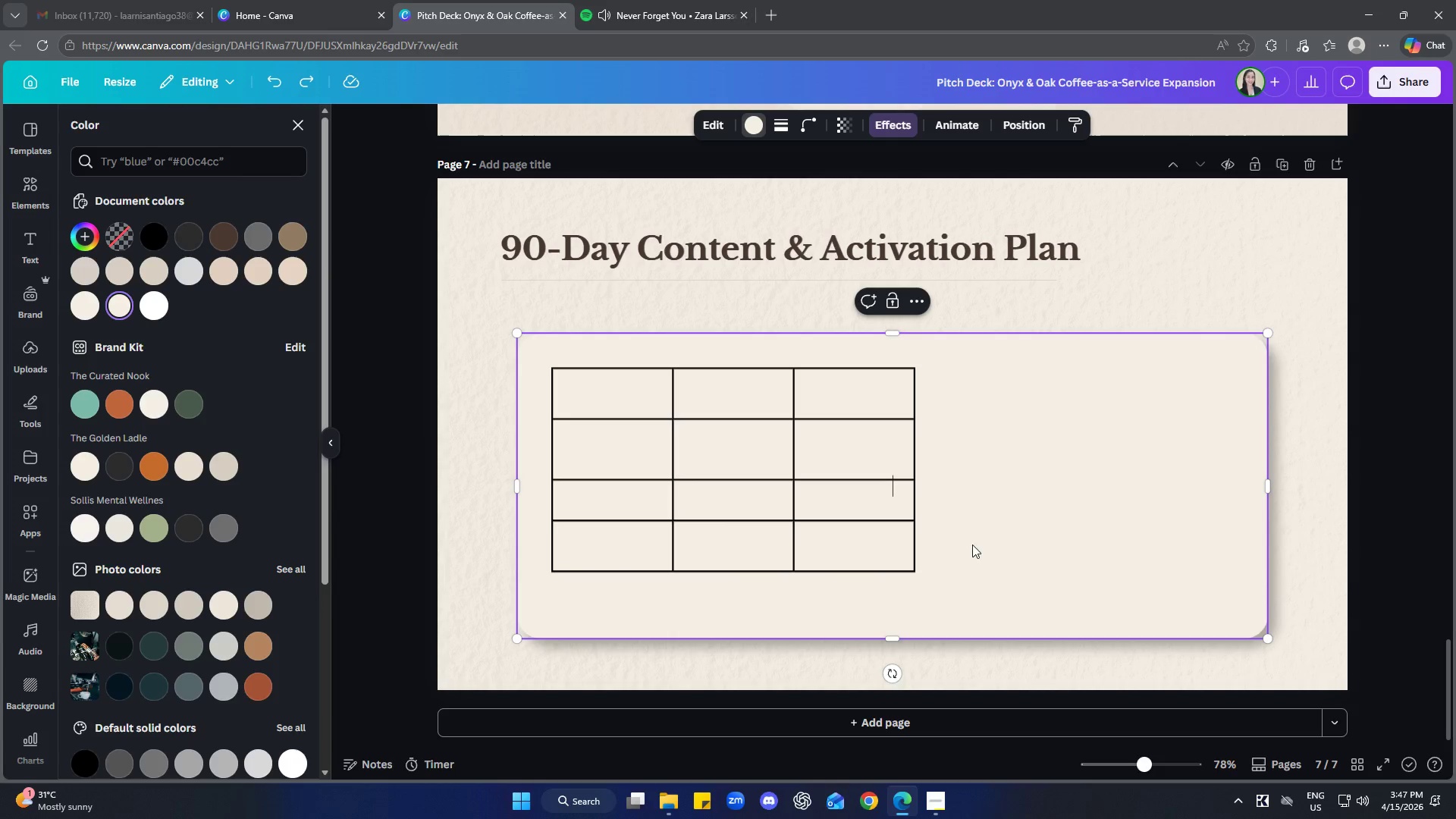 
left_click([881, 482])
 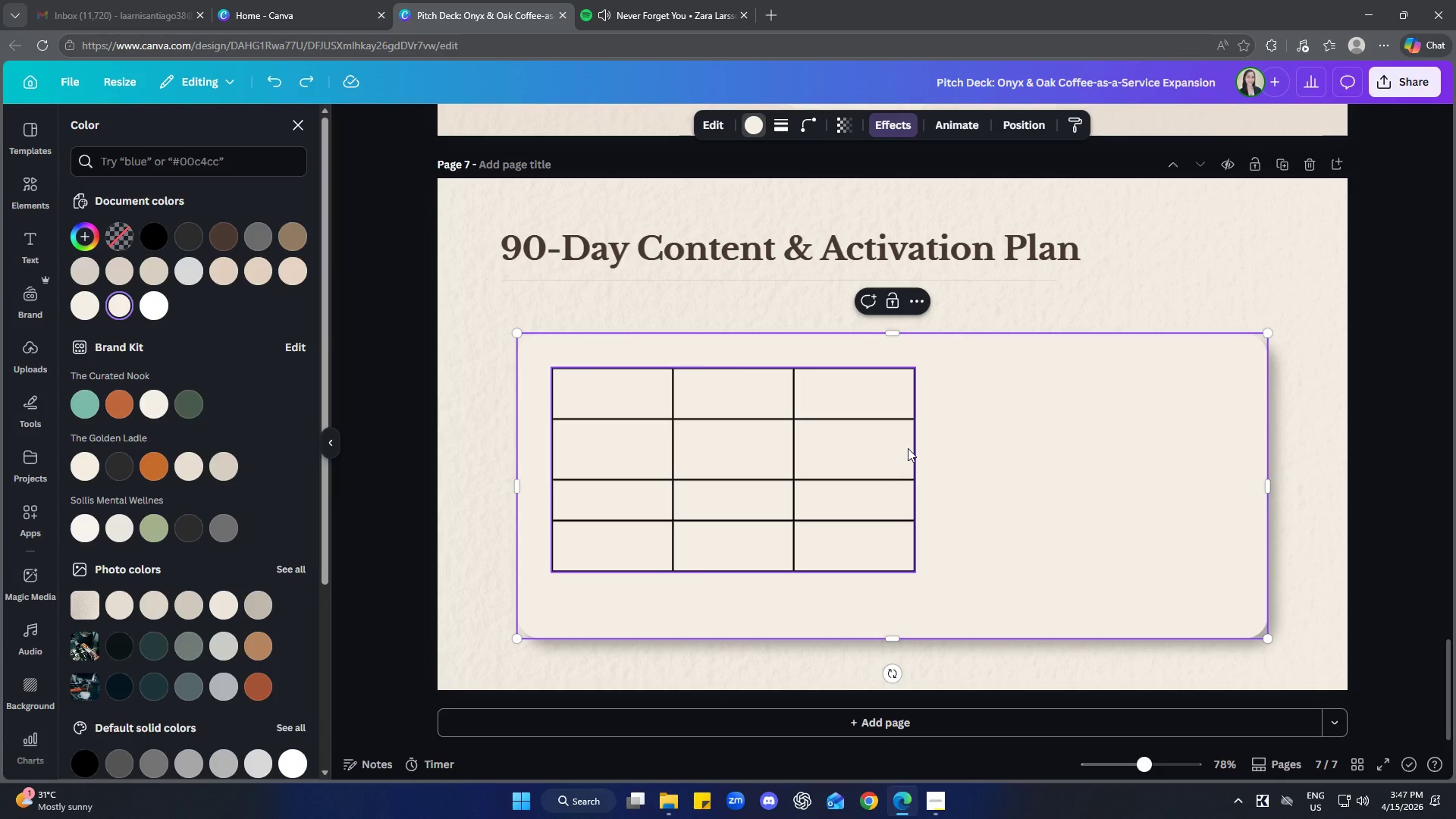 
left_click([908, 448])
 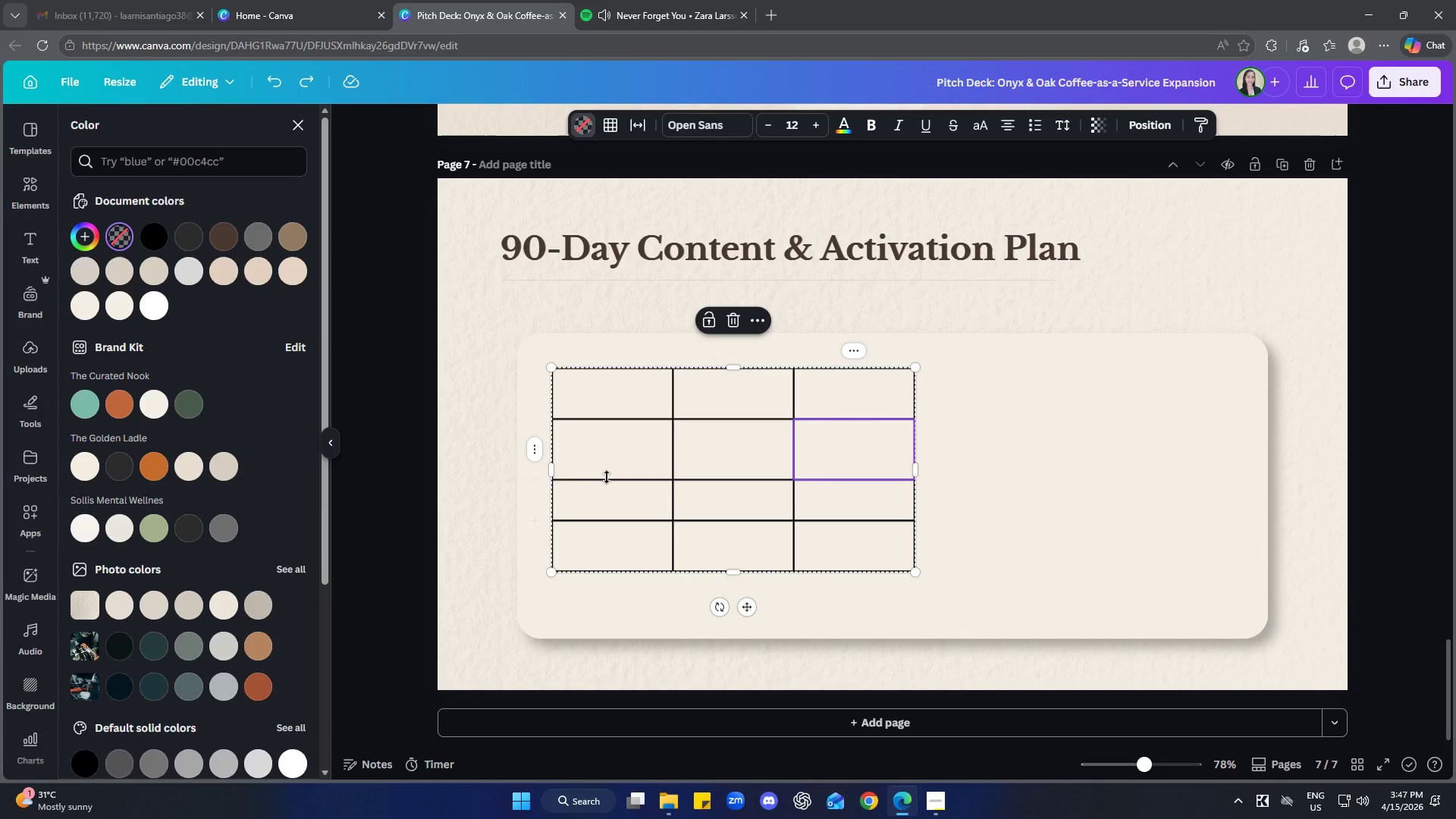 
left_click([542, 451])
 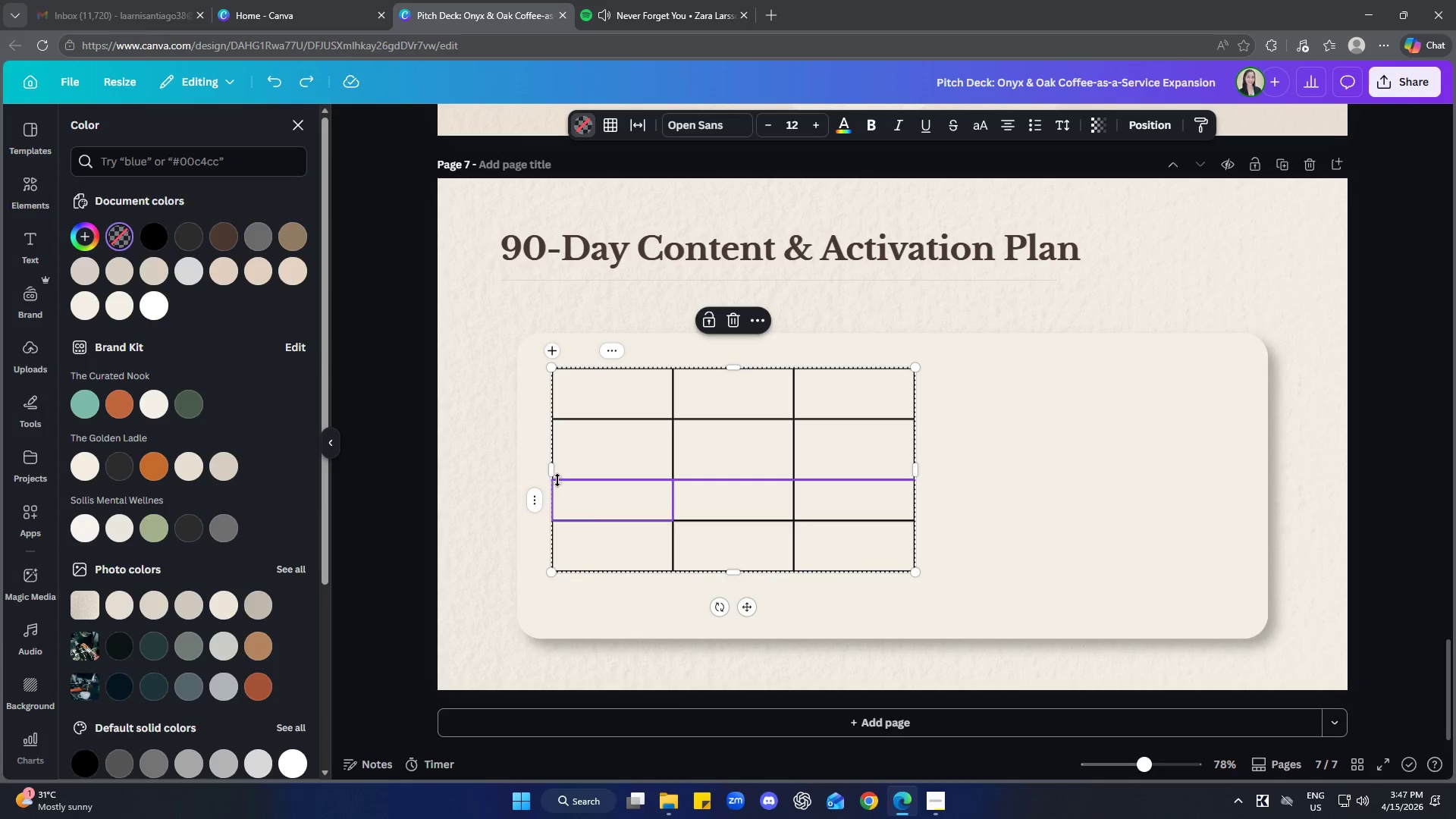 
left_click([535, 495])
 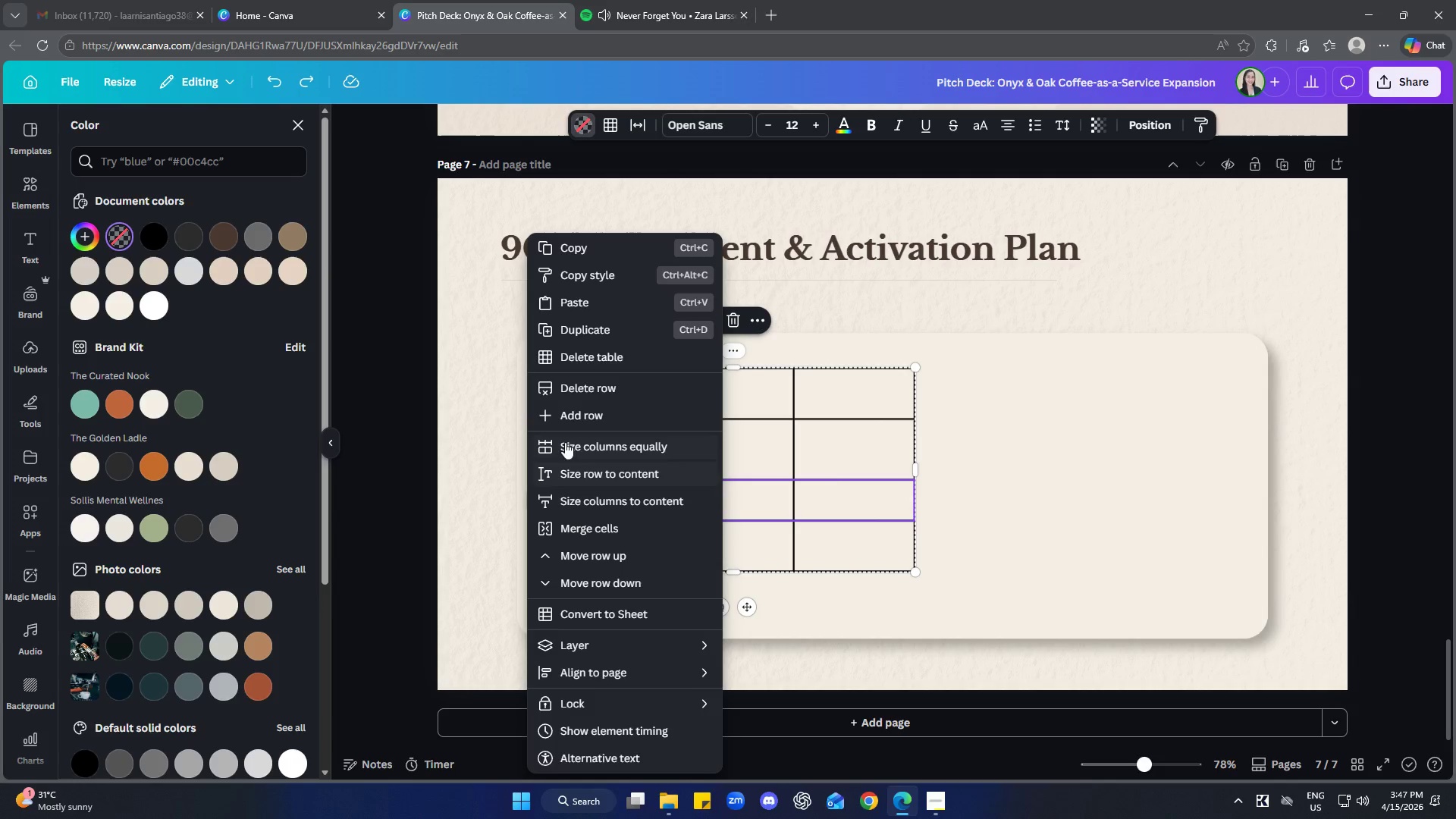 
left_click([595, 392])
 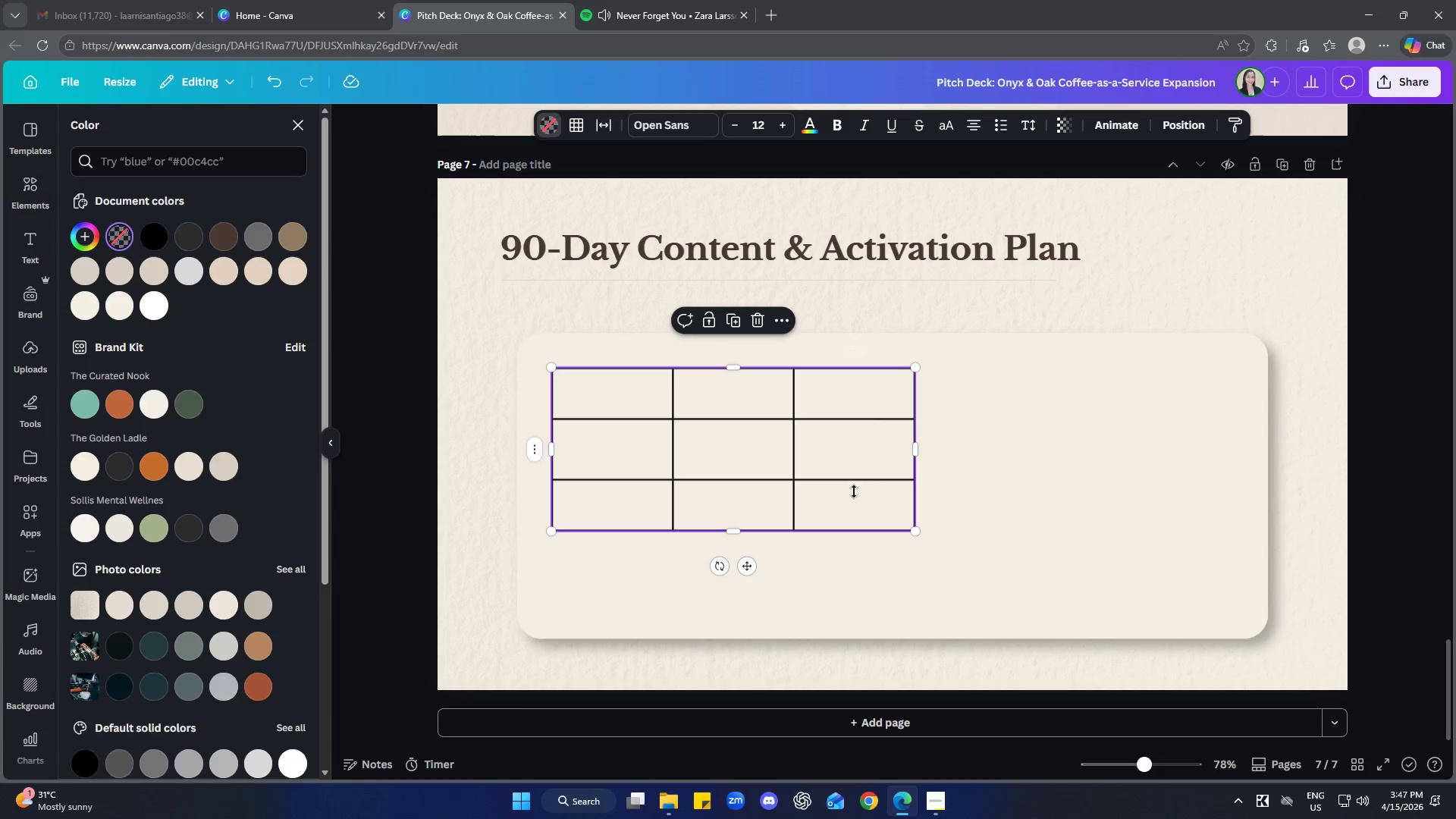 
left_click([1030, 535])
 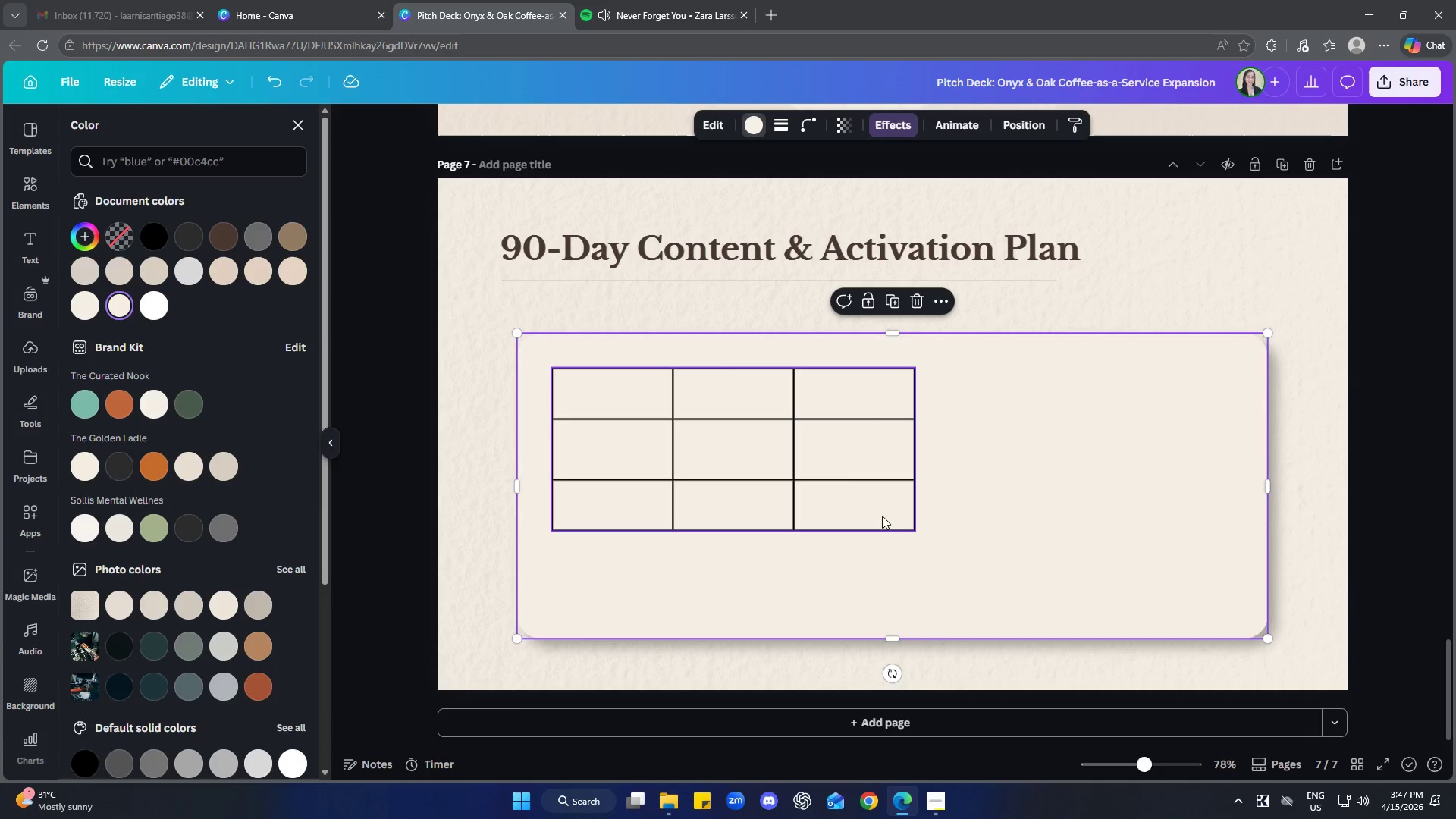 
left_click_drag(start_coordinate=[876, 504], to_coordinate=[956, 520])
 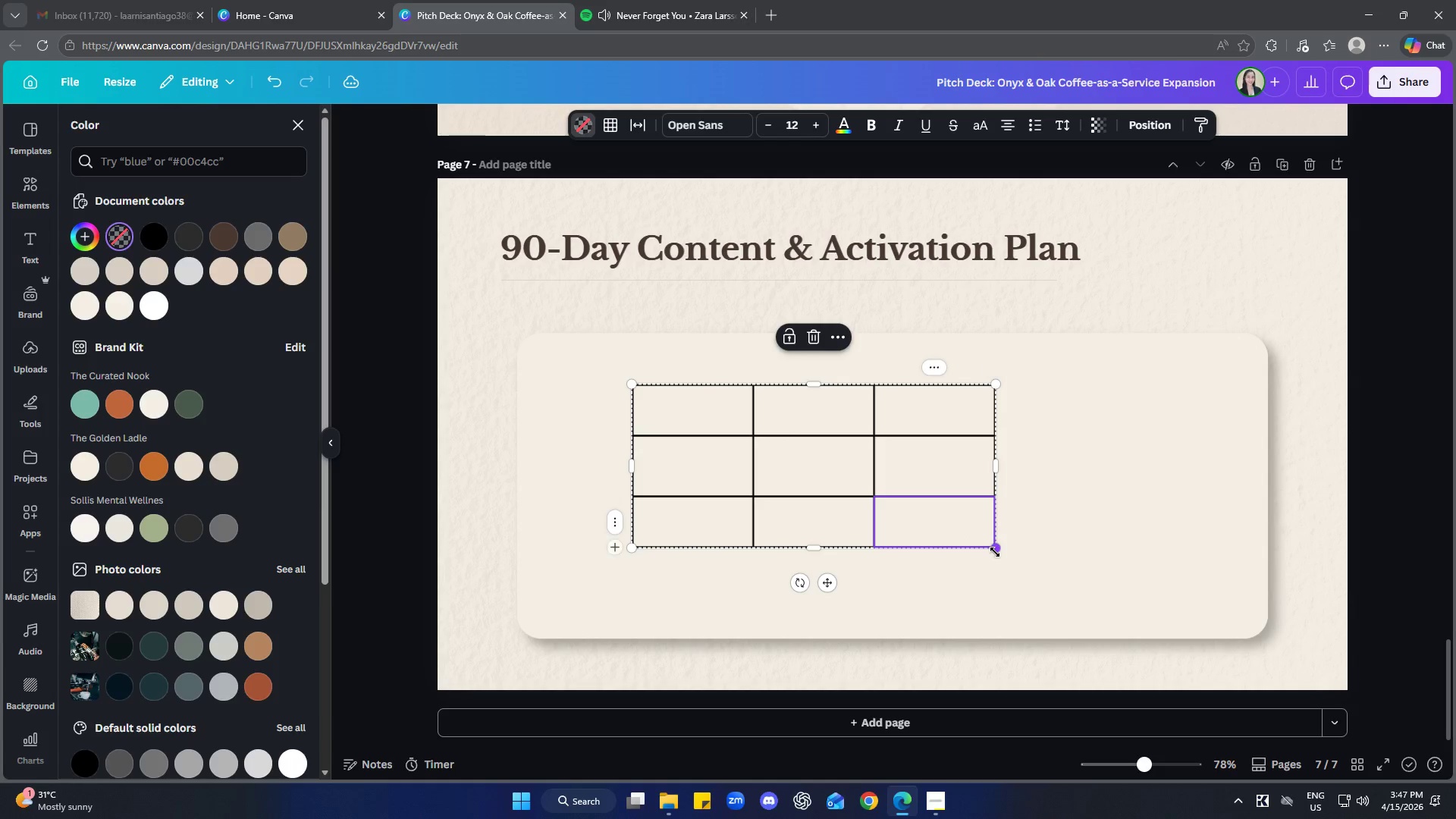 
left_click_drag(start_coordinate=[997, 548], to_coordinate=[1226, 554])
 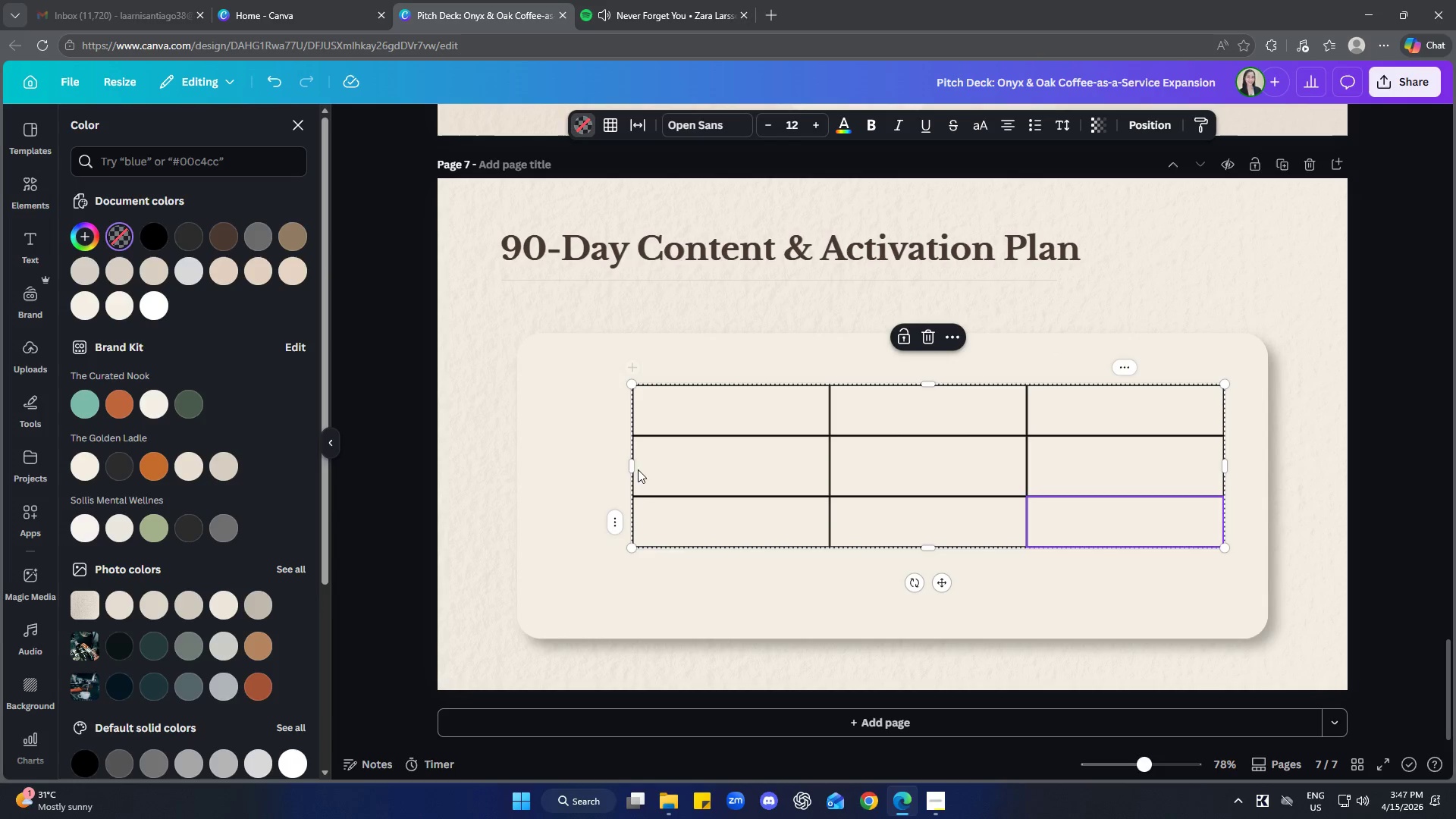 
left_click_drag(start_coordinate=[632, 466], to_coordinate=[544, 459])
 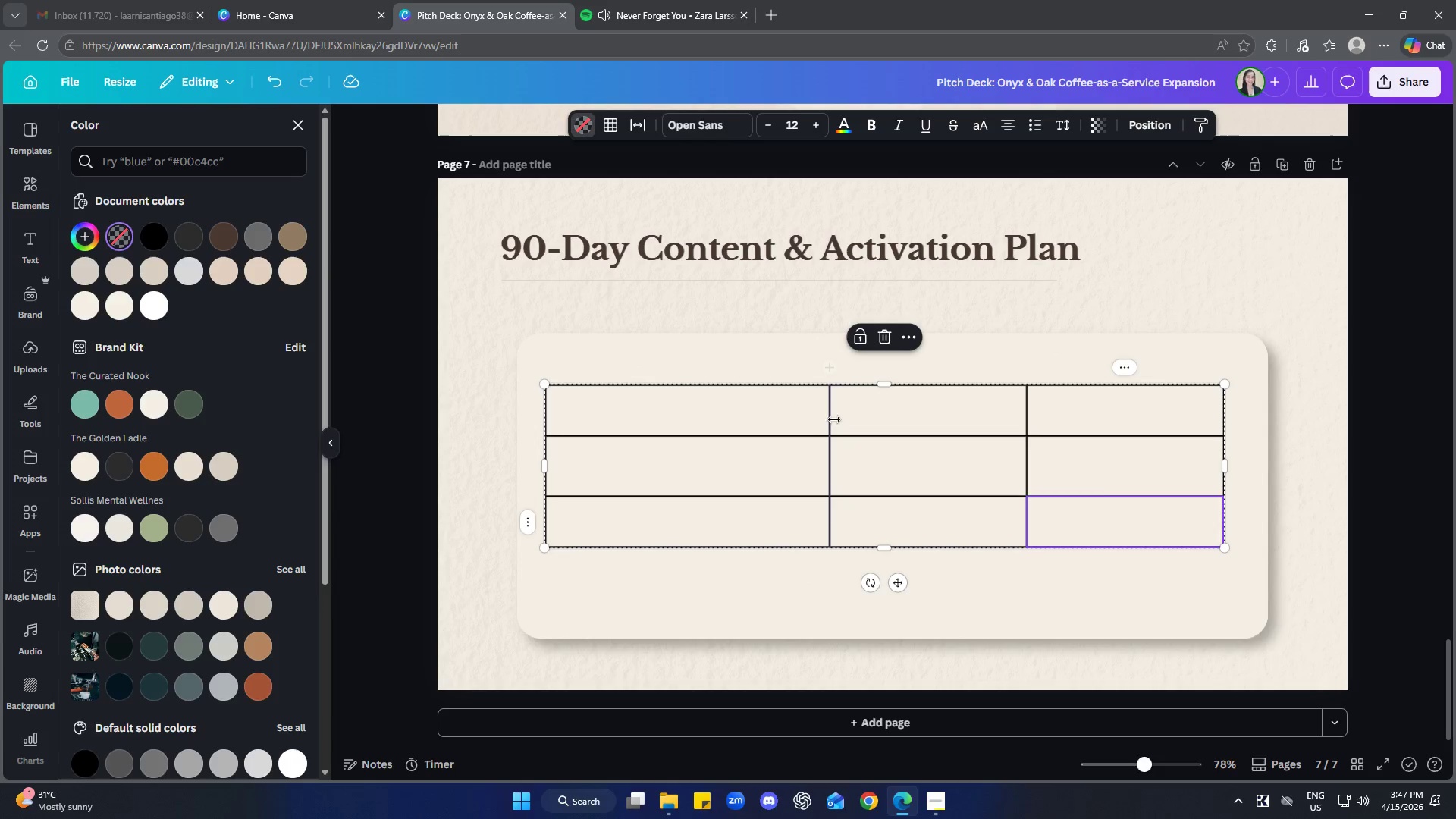 
left_click_drag(start_coordinate=[827, 417], to_coordinate=[748, 424])
 